 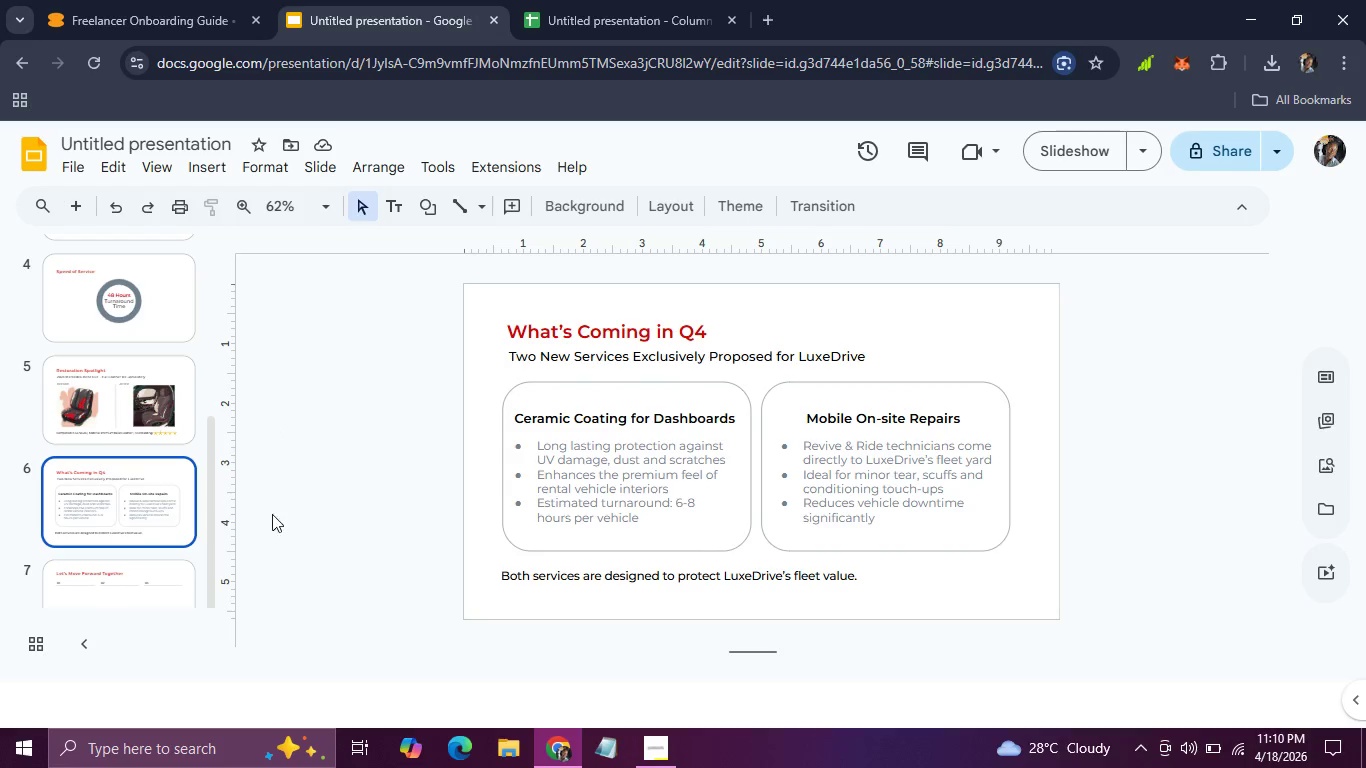 
left_click_drag(start_coordinate=[681, 571], to_coordinate=[686, 592])
 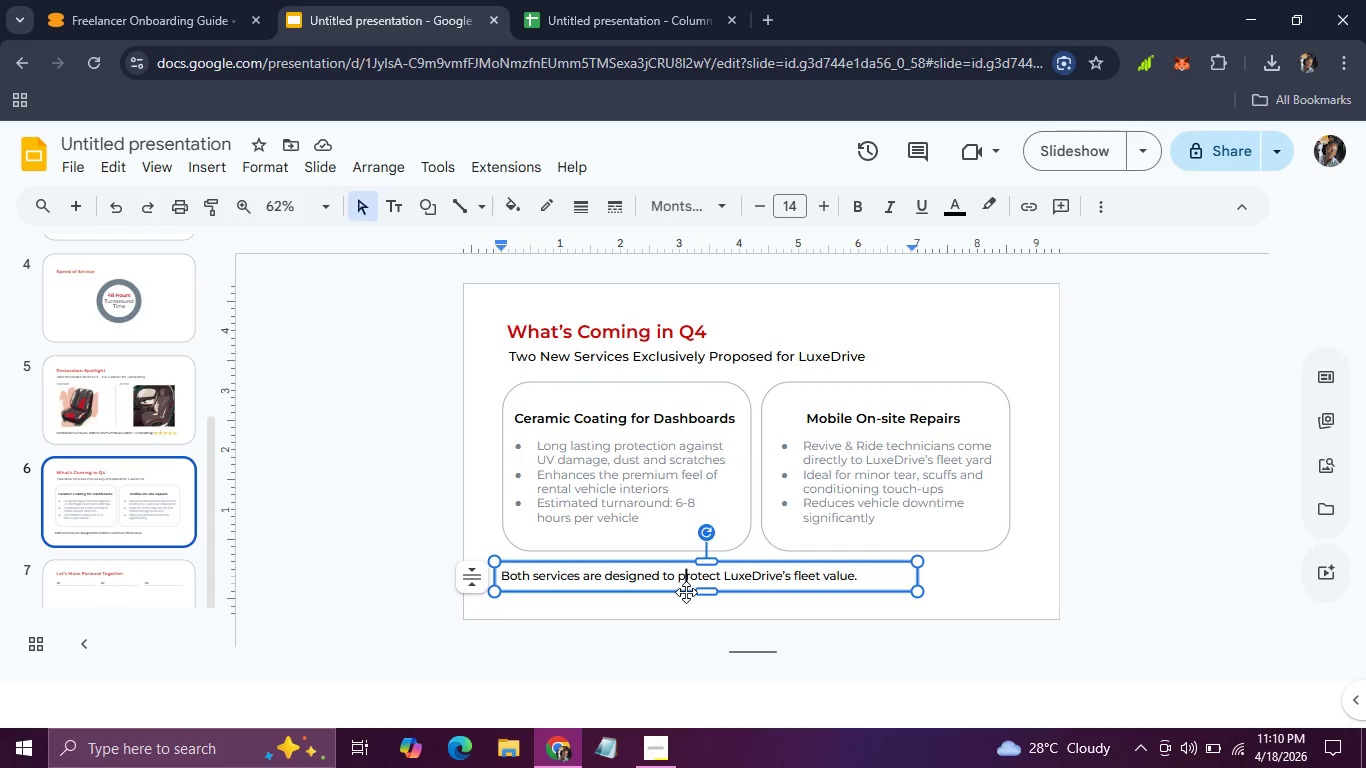 
left_click([686, 592])
 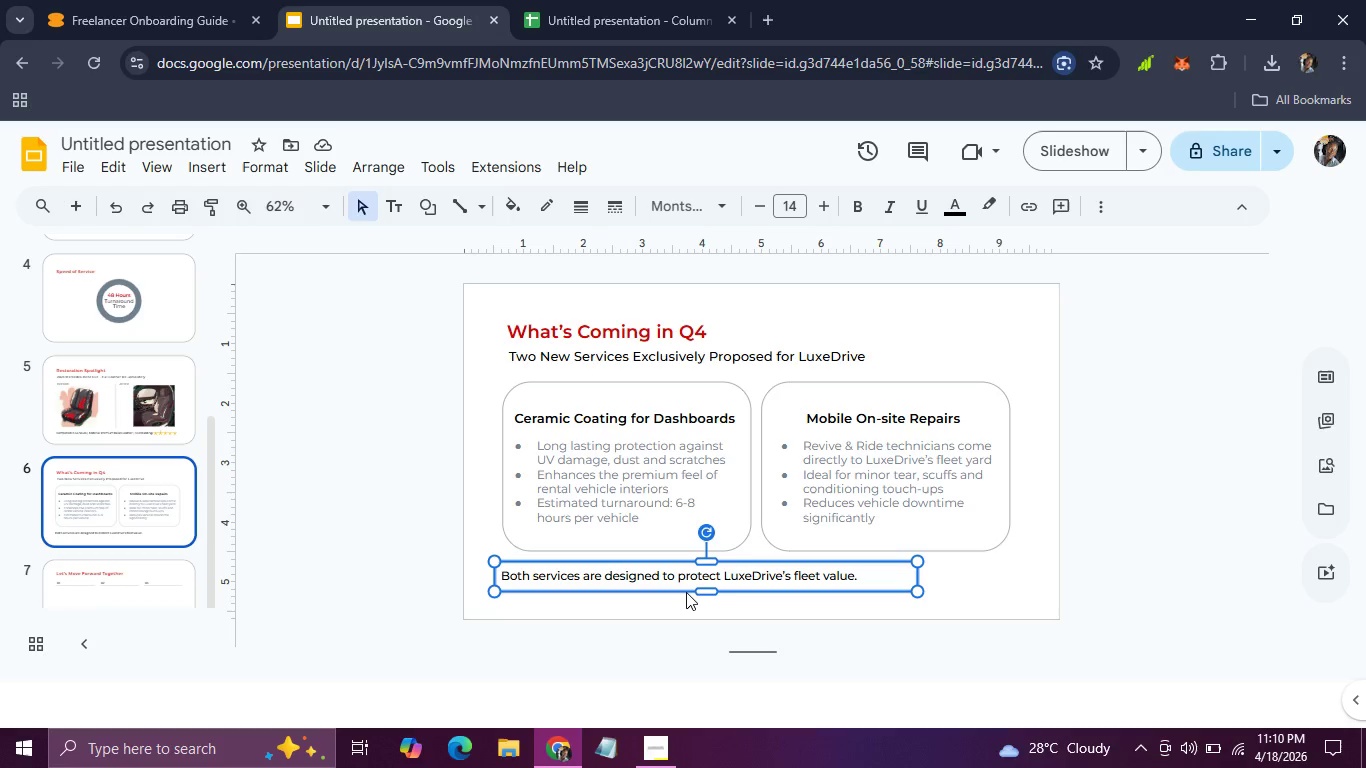 
key(Control+C)
 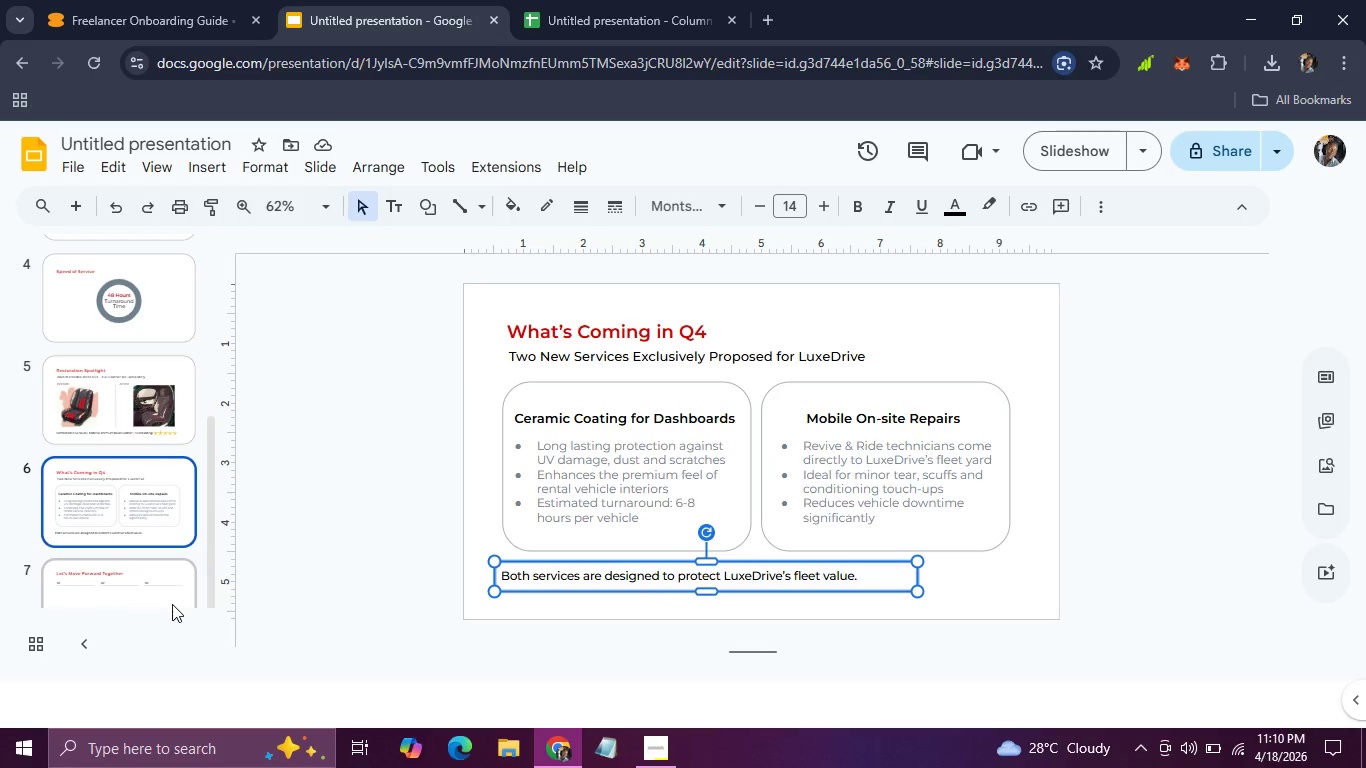 
left_click([172, 604])
 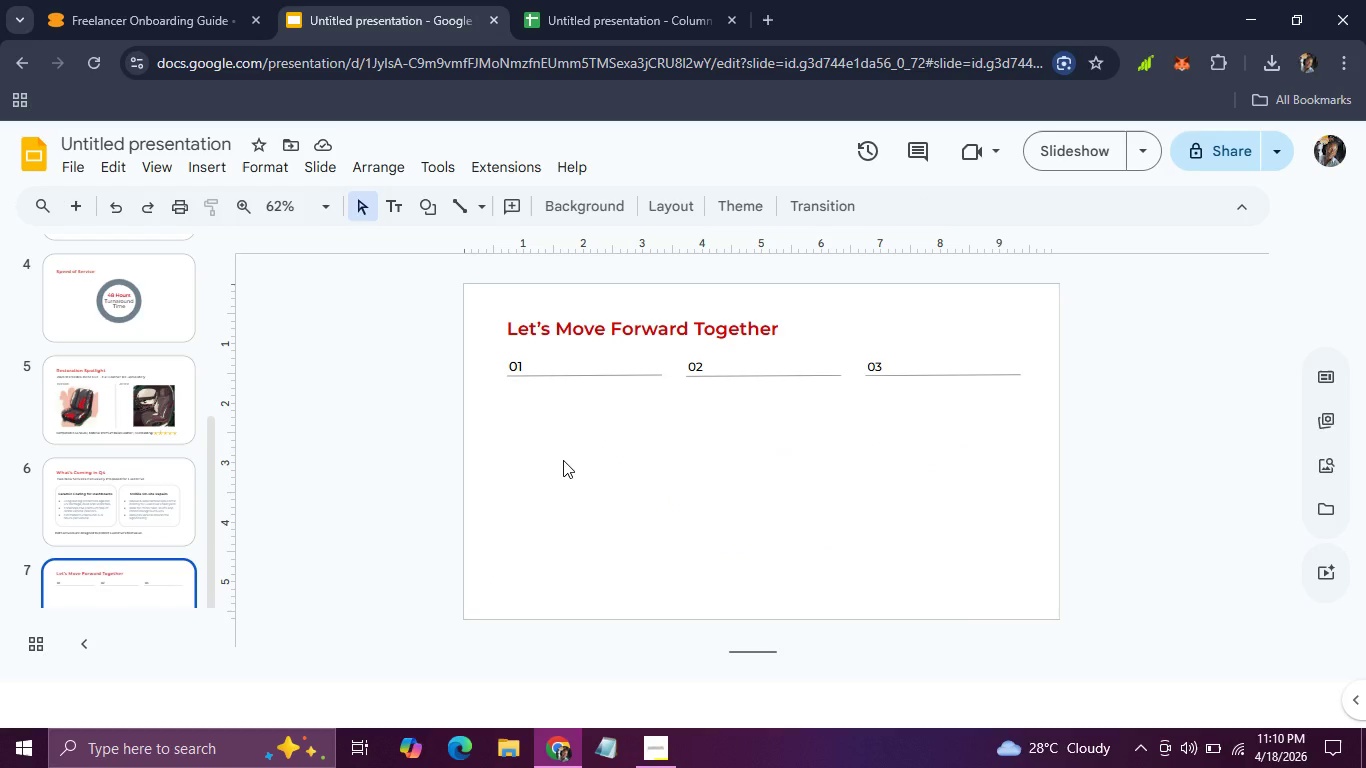 
key(Control+V)
 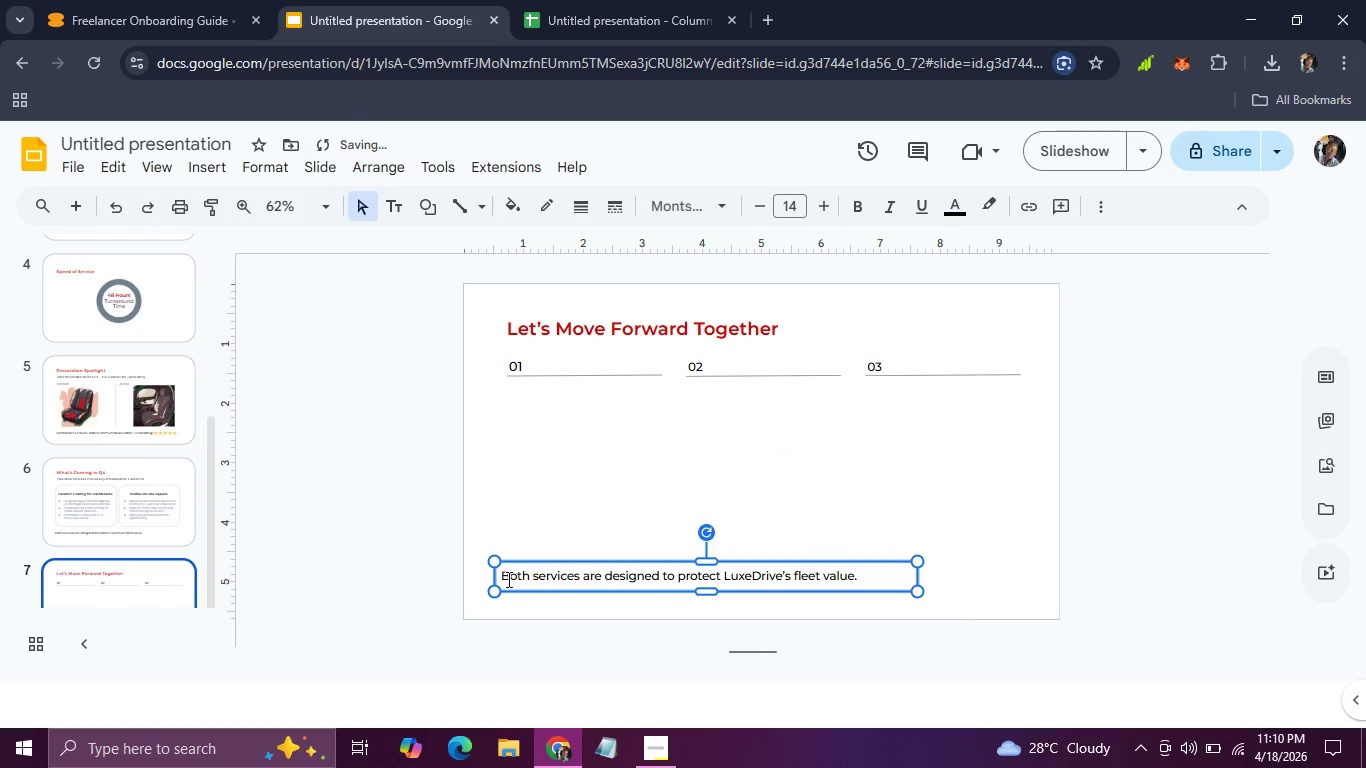 
left_click_drag(start_coordinate=[502, 578], to_coordinate=[917, 590])
 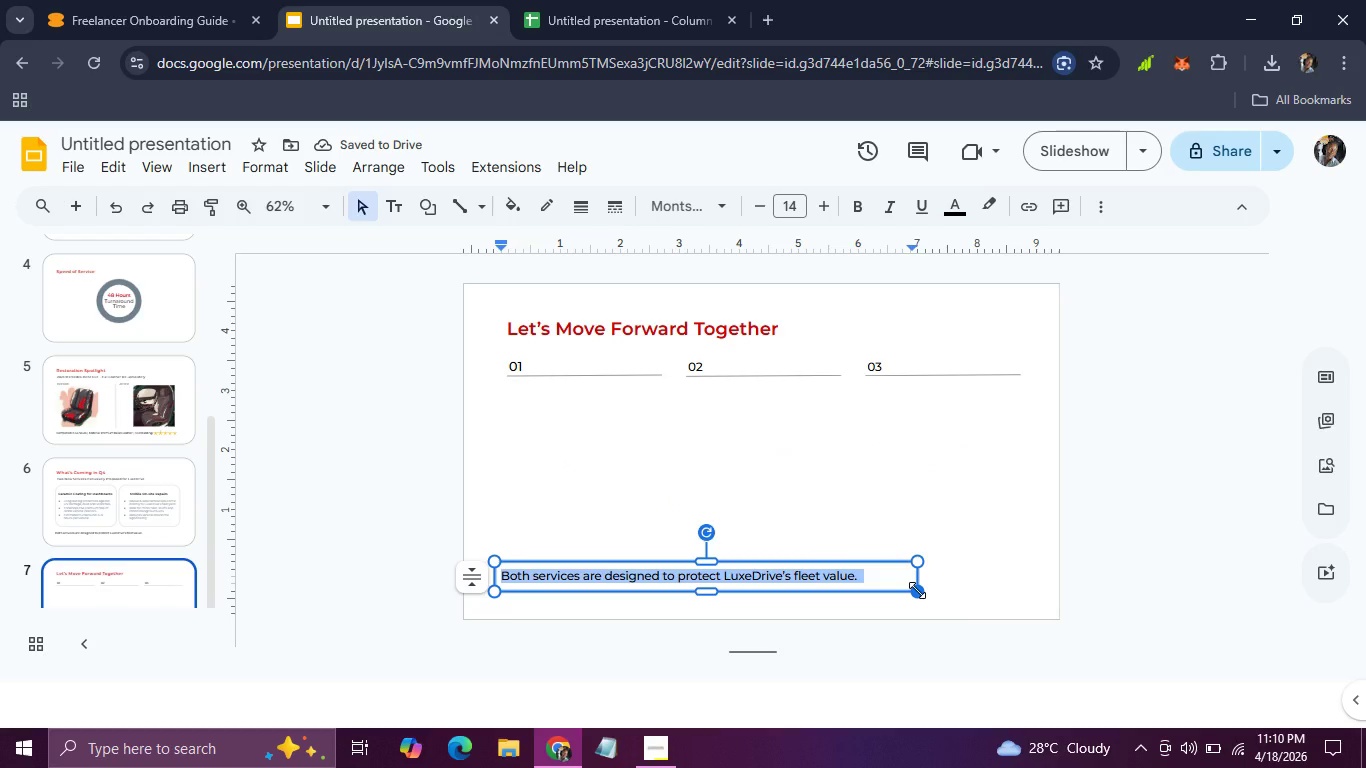 
type(Review Q4 services by October 18)
 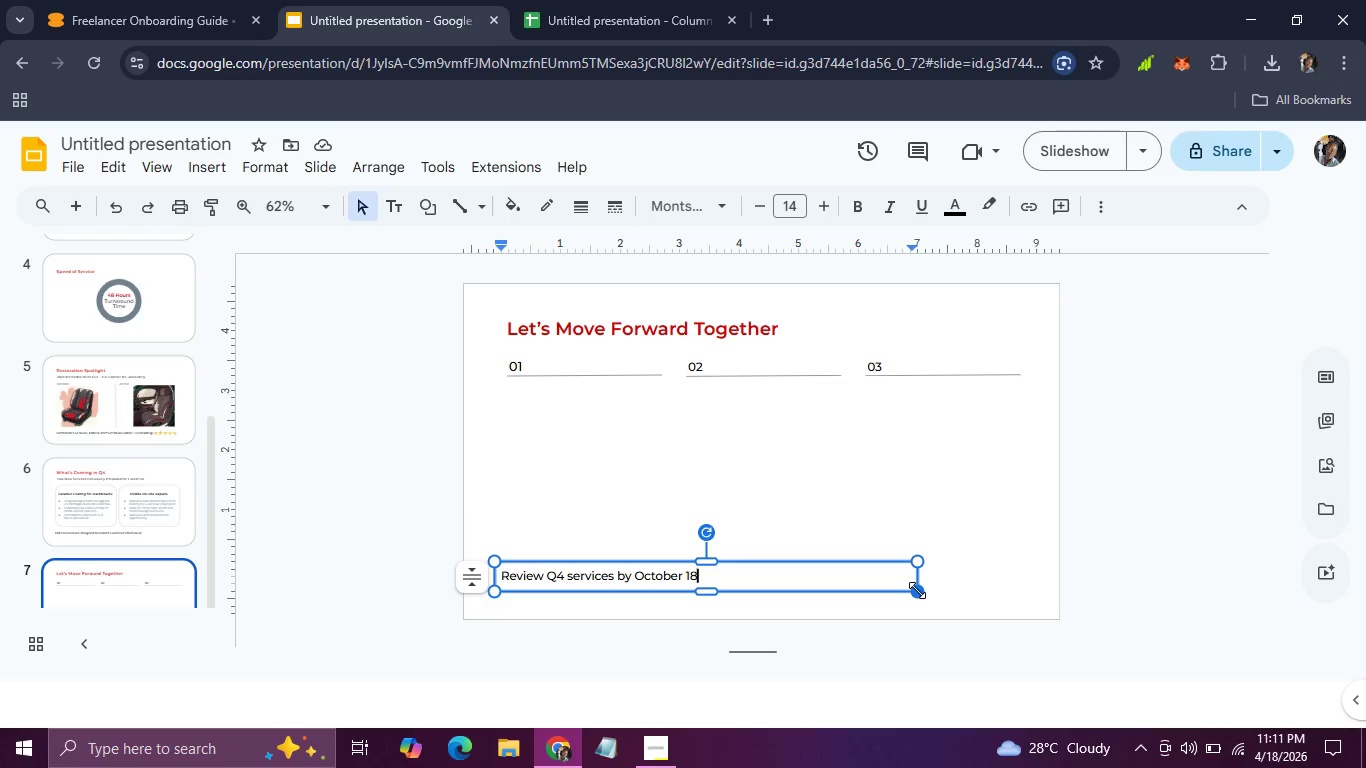 
wait(13.89)
 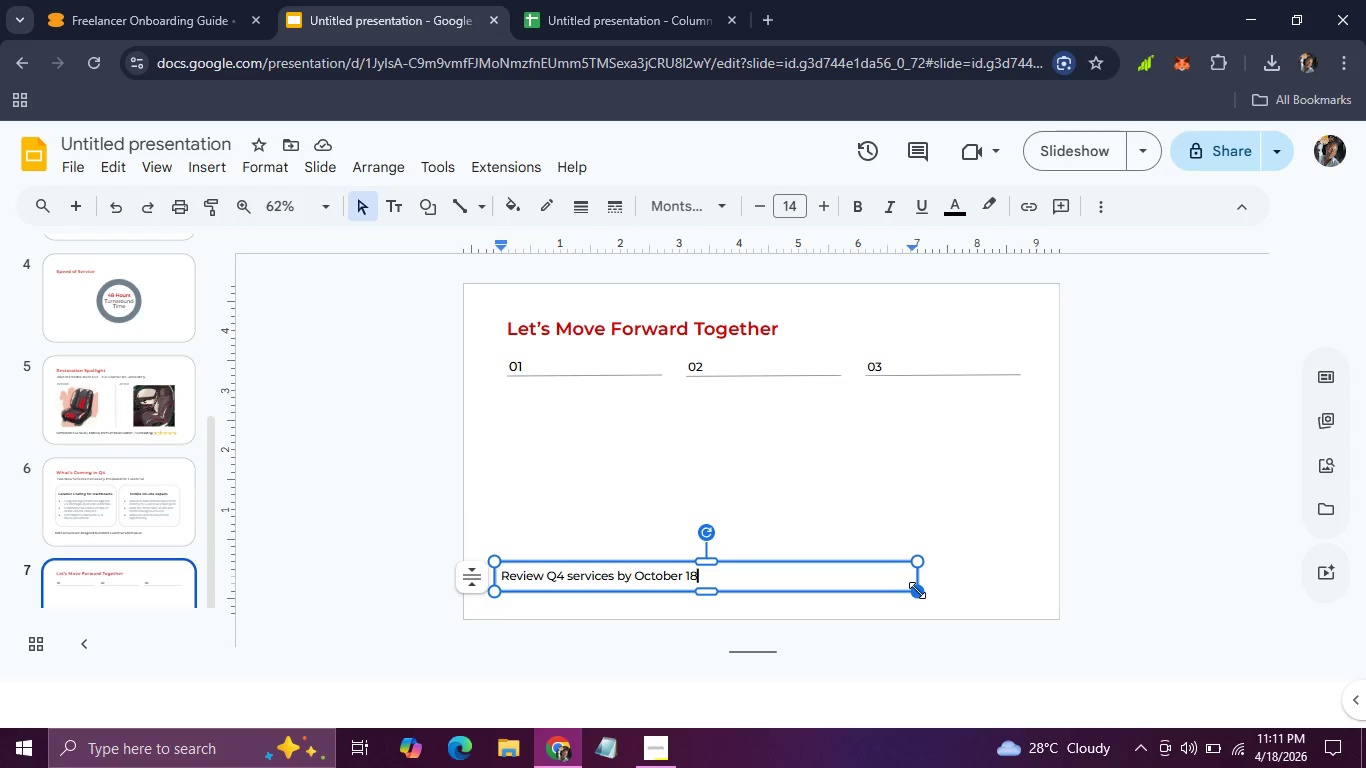 
left_click([615, 580])
 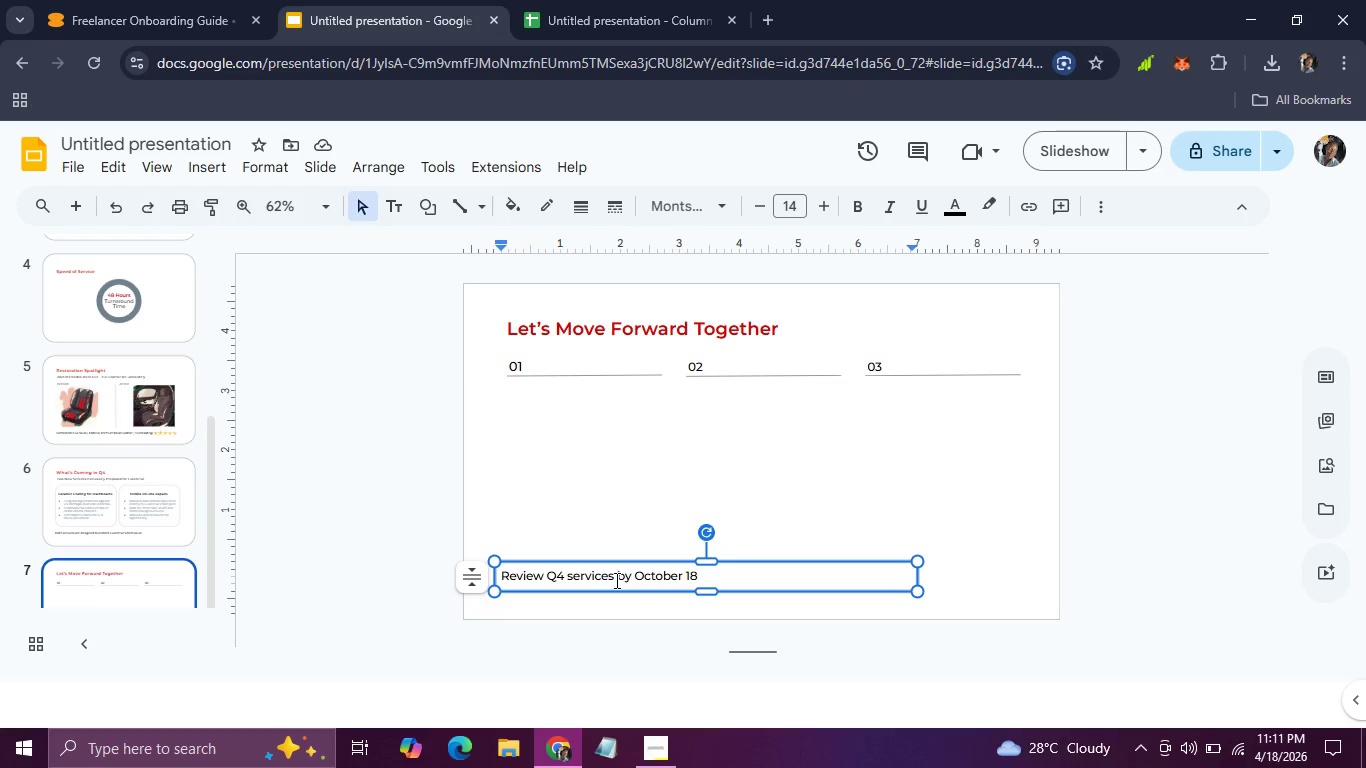 
key(Backspace)
key(Backspace)
type( proposal )
 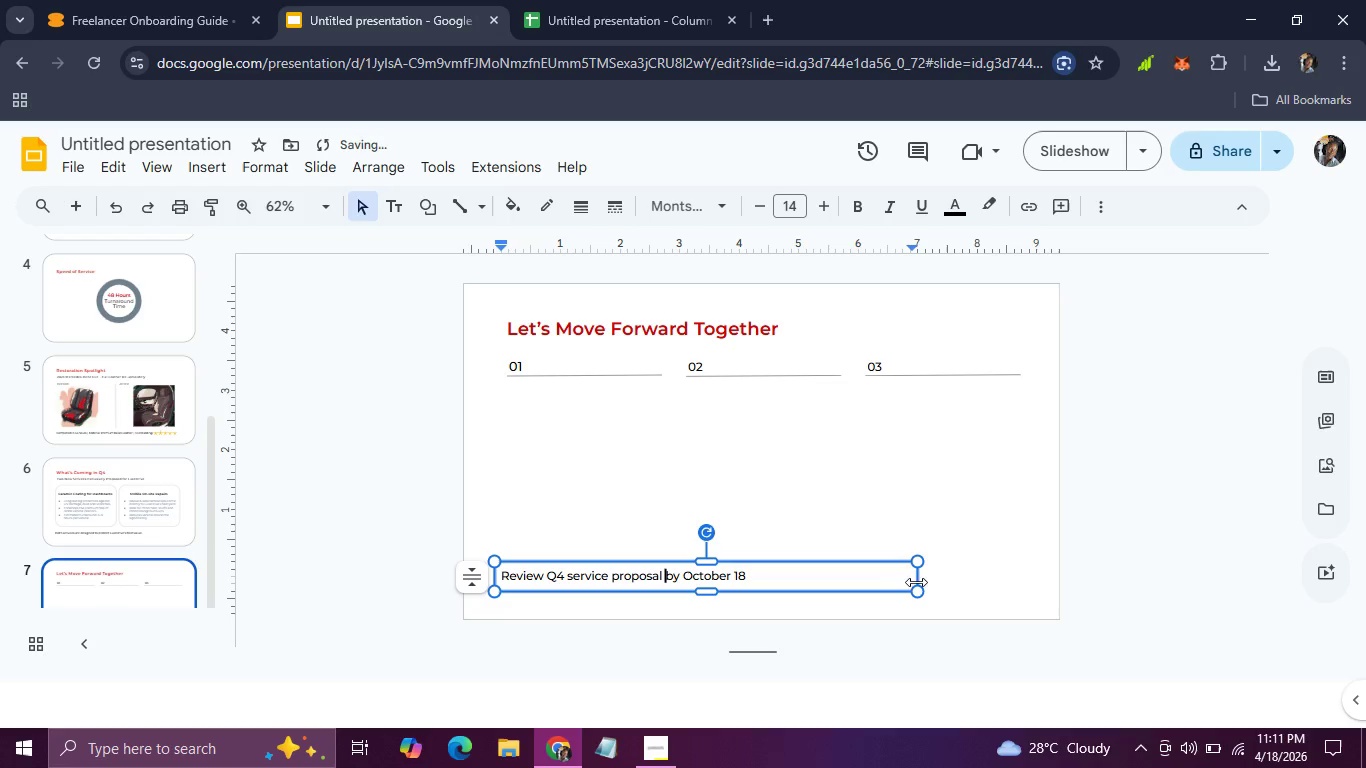 
left_click_drag(start_coordinate=[916, 577], to_coordinate=[753, 570])
 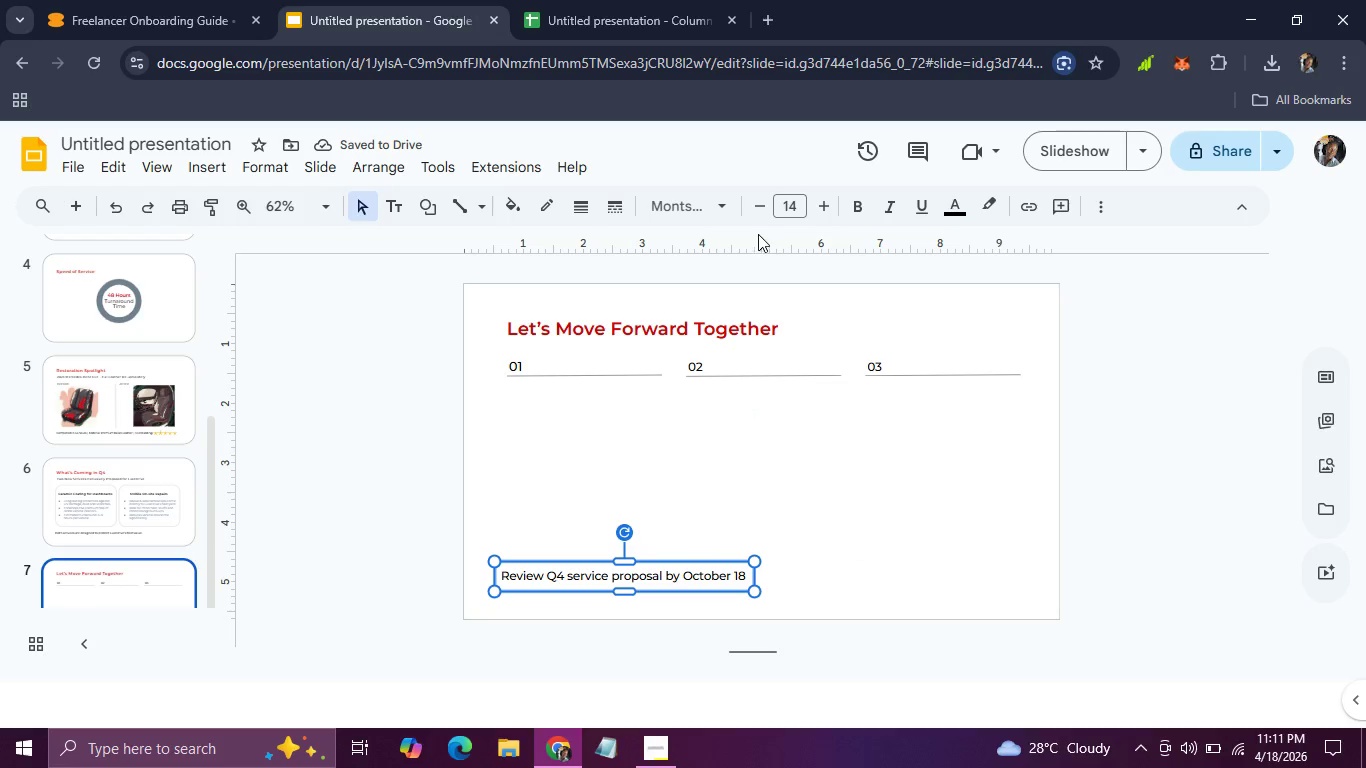 
double_click([758, 218])
 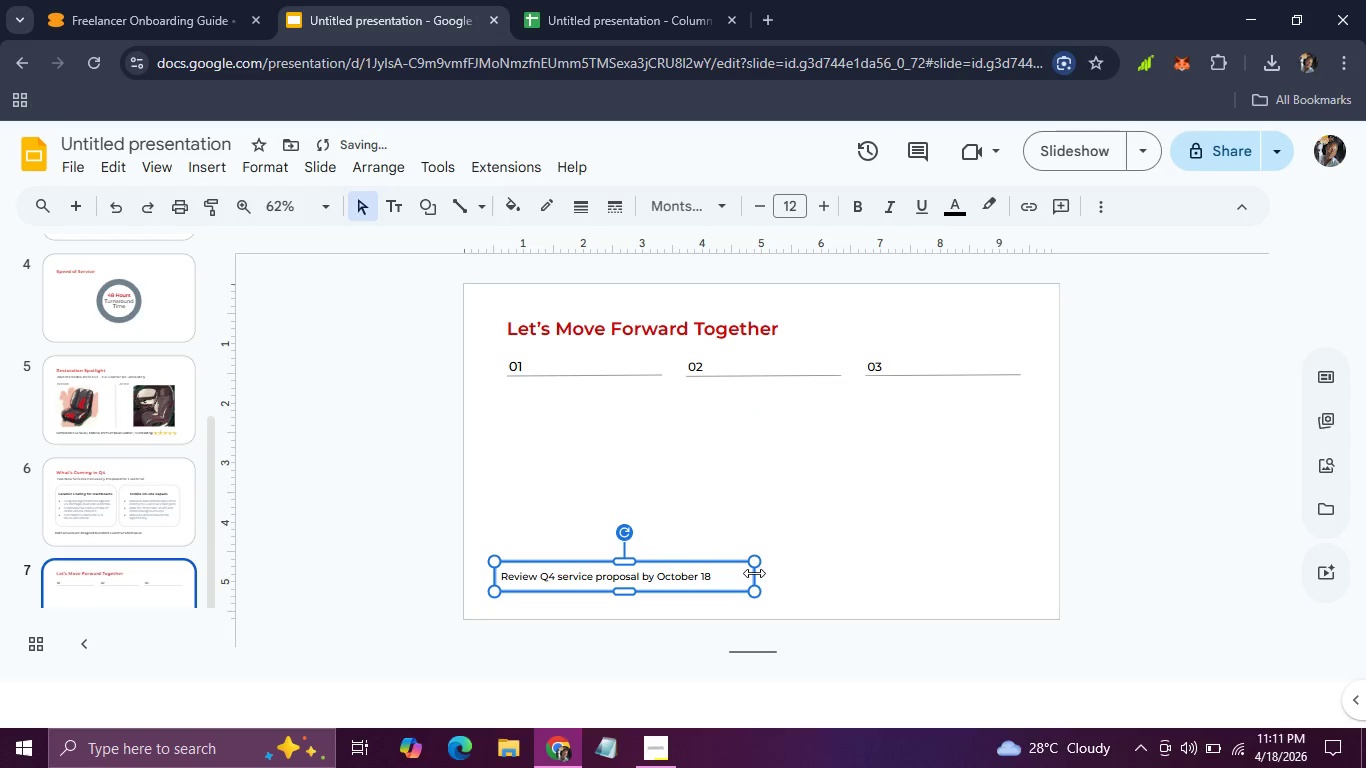 
left_click_drag(start_coordinate=[753, 573], to_coordinate=[630, 557])
 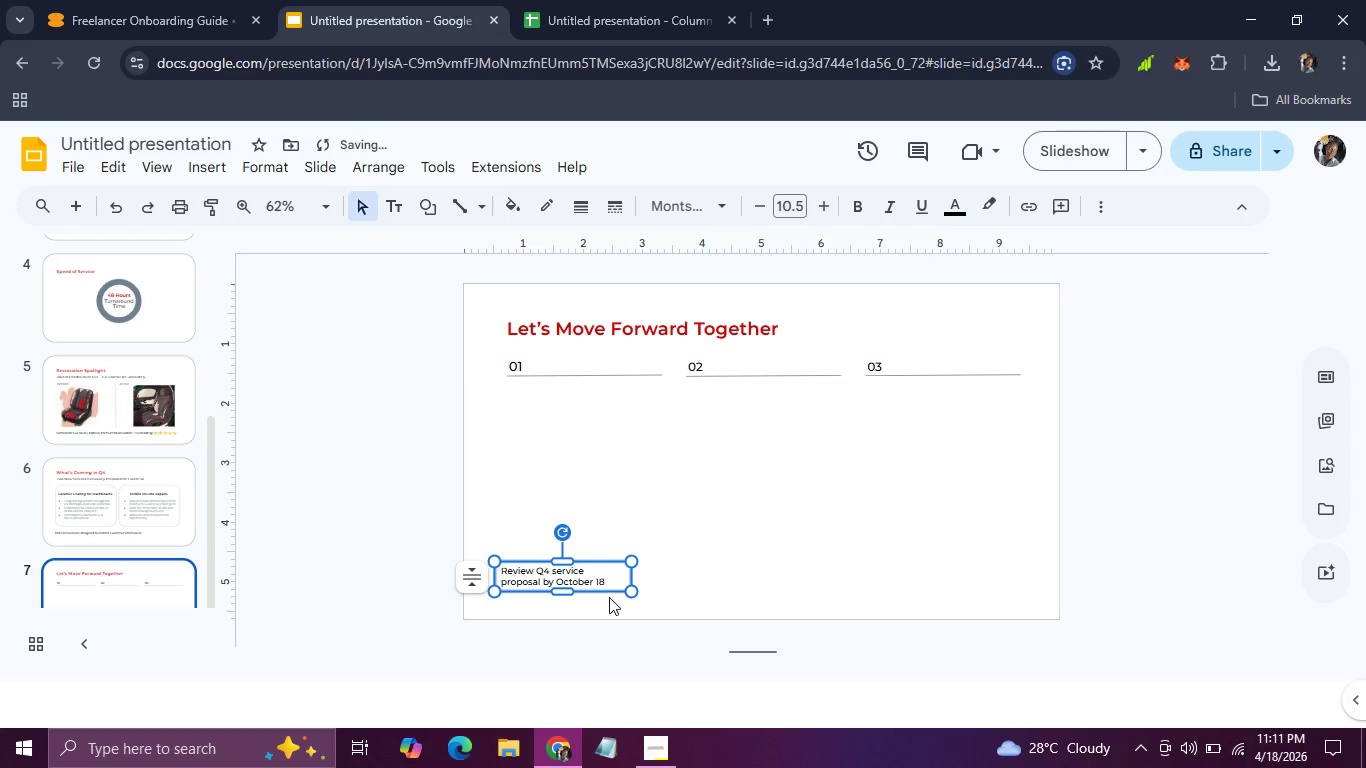 
left_click_drag(start_coordinate=[608, 590], to_coordinate=[623, 415])
 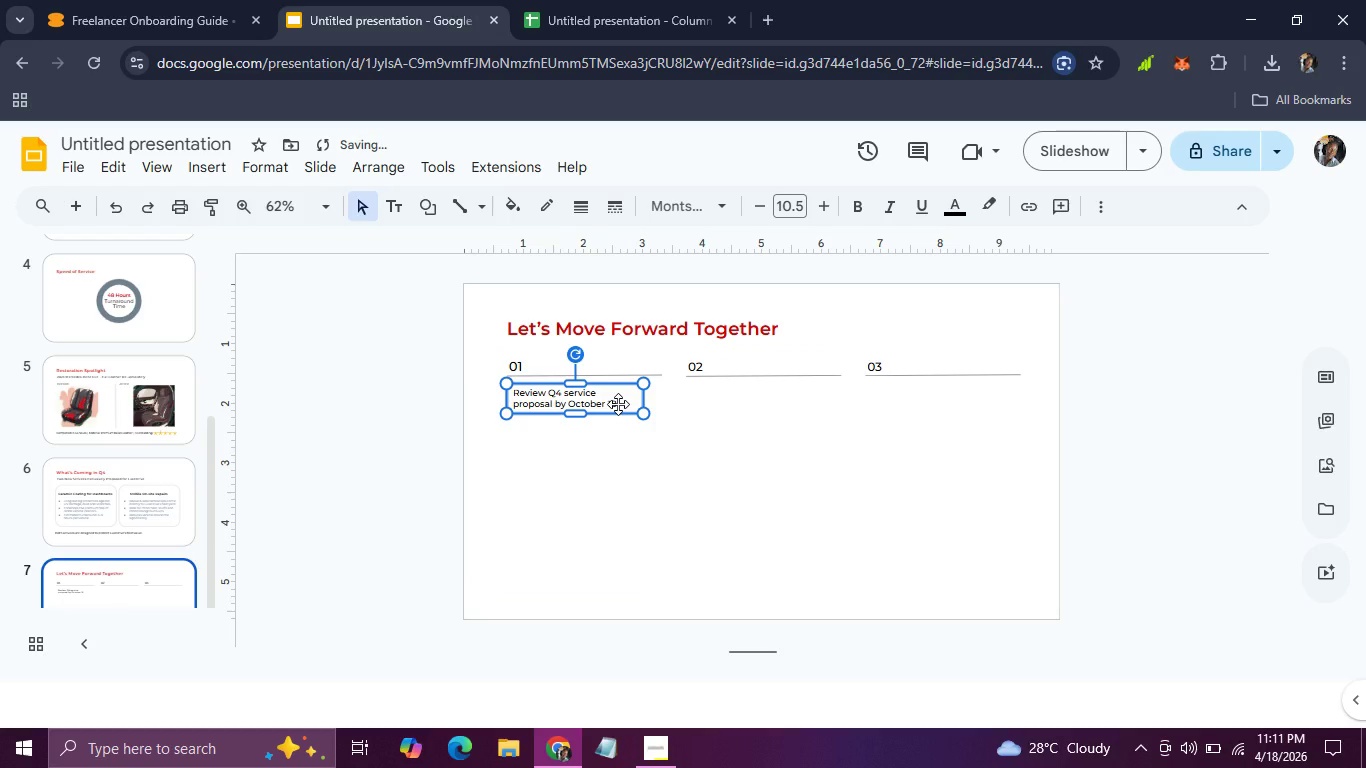 
key(Control+D)
 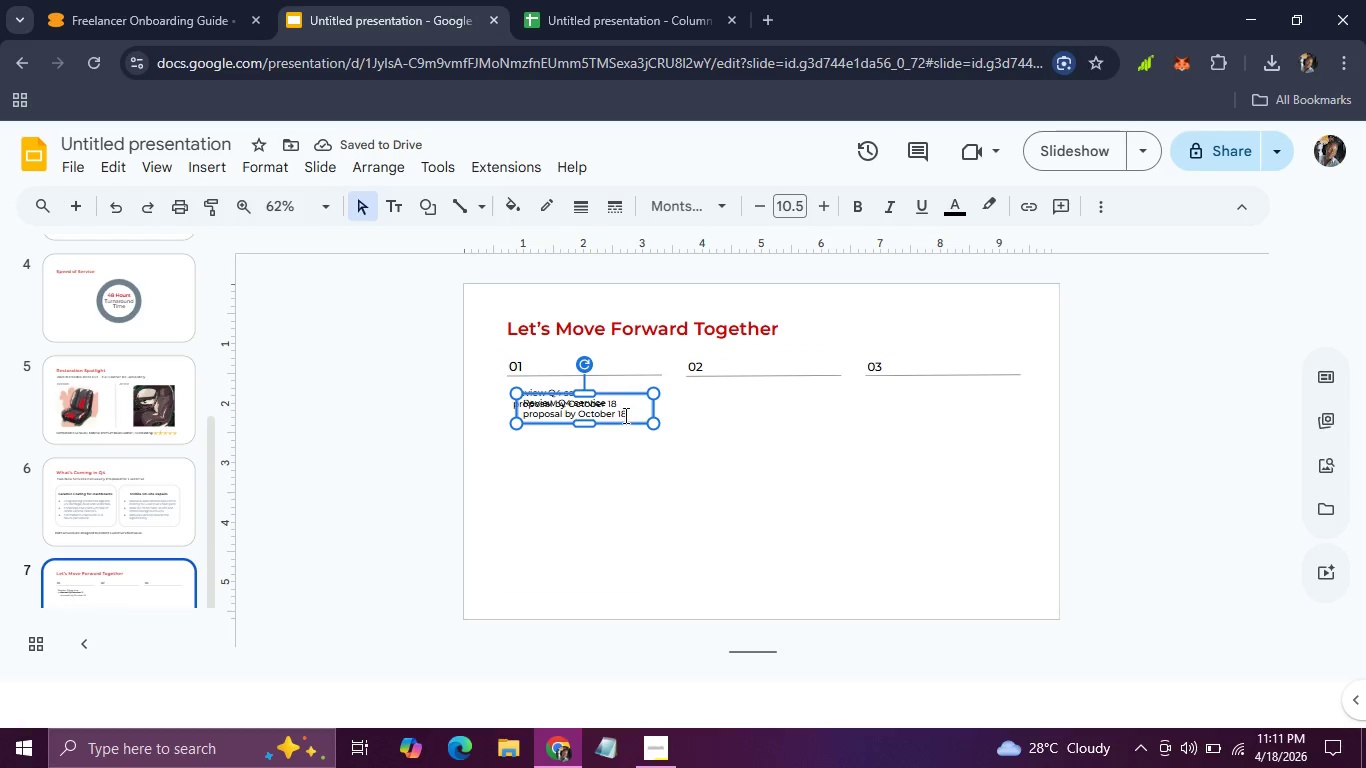 
left_click_drag(start_coordinate=[628, 421], to_coordinate=[795, 410])
 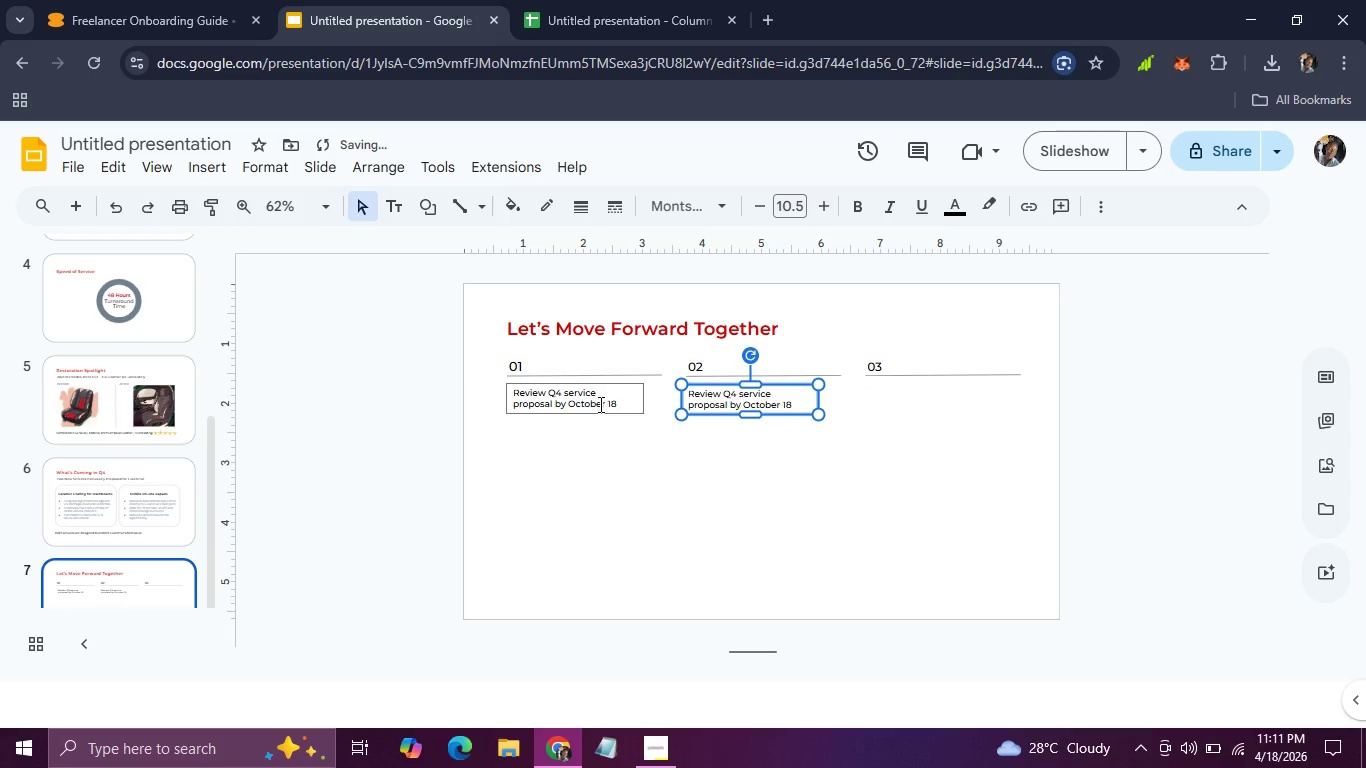 
left_click([599, 404])
 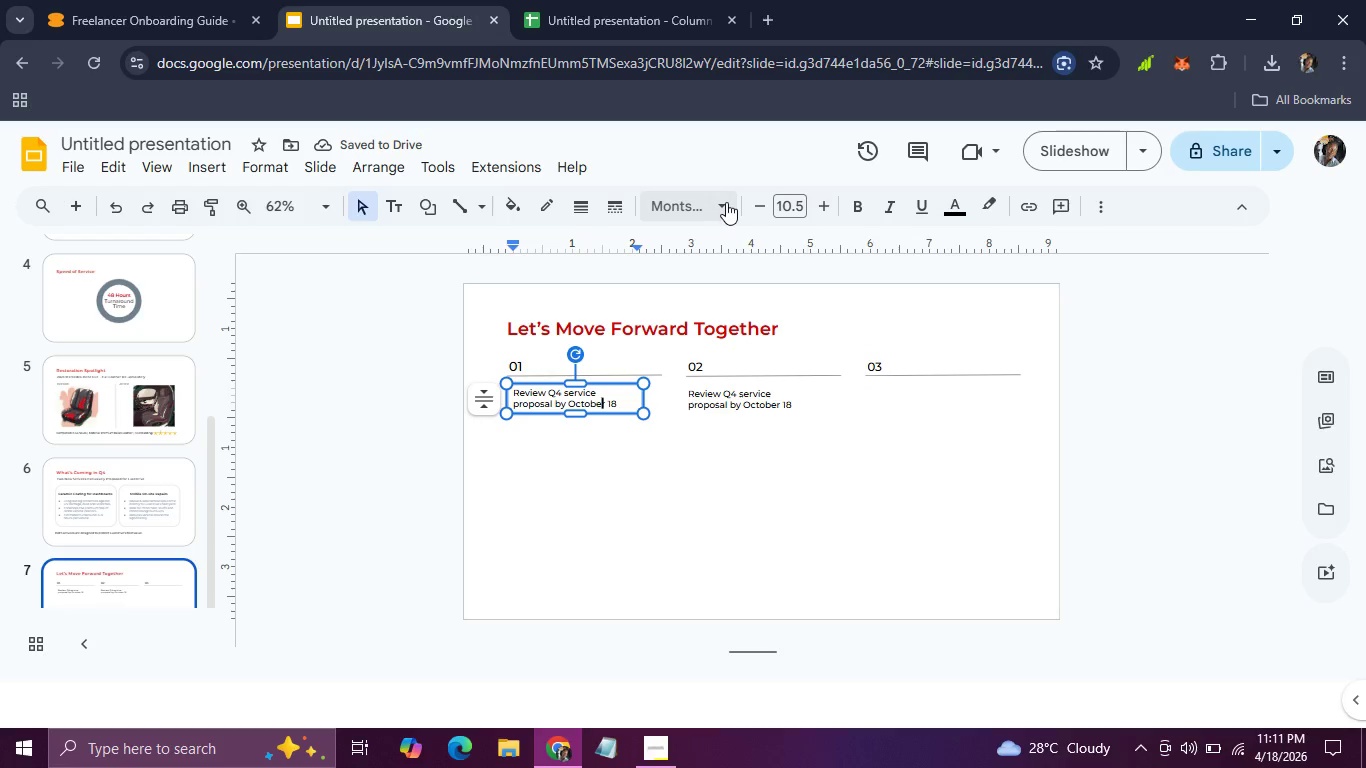 
left_click([726, 202])
 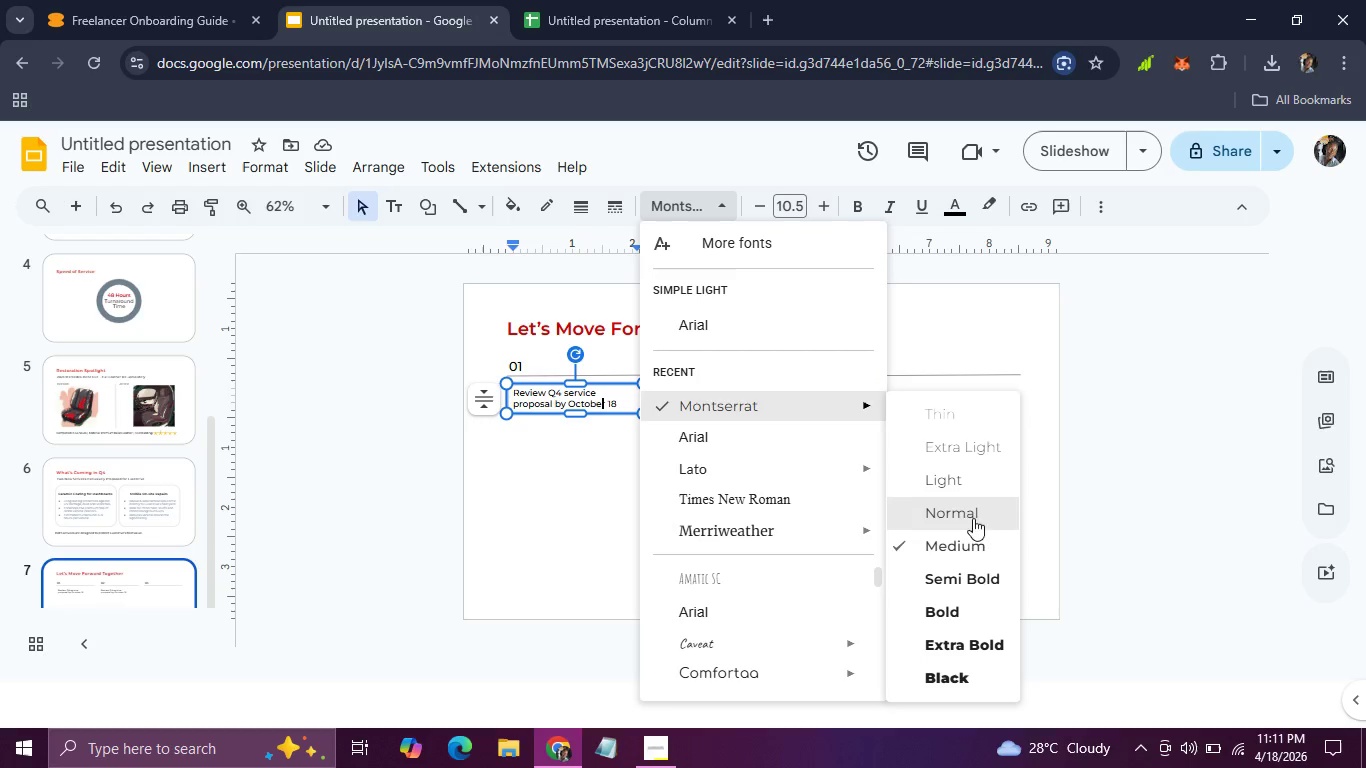 
left_click([967, 513])
 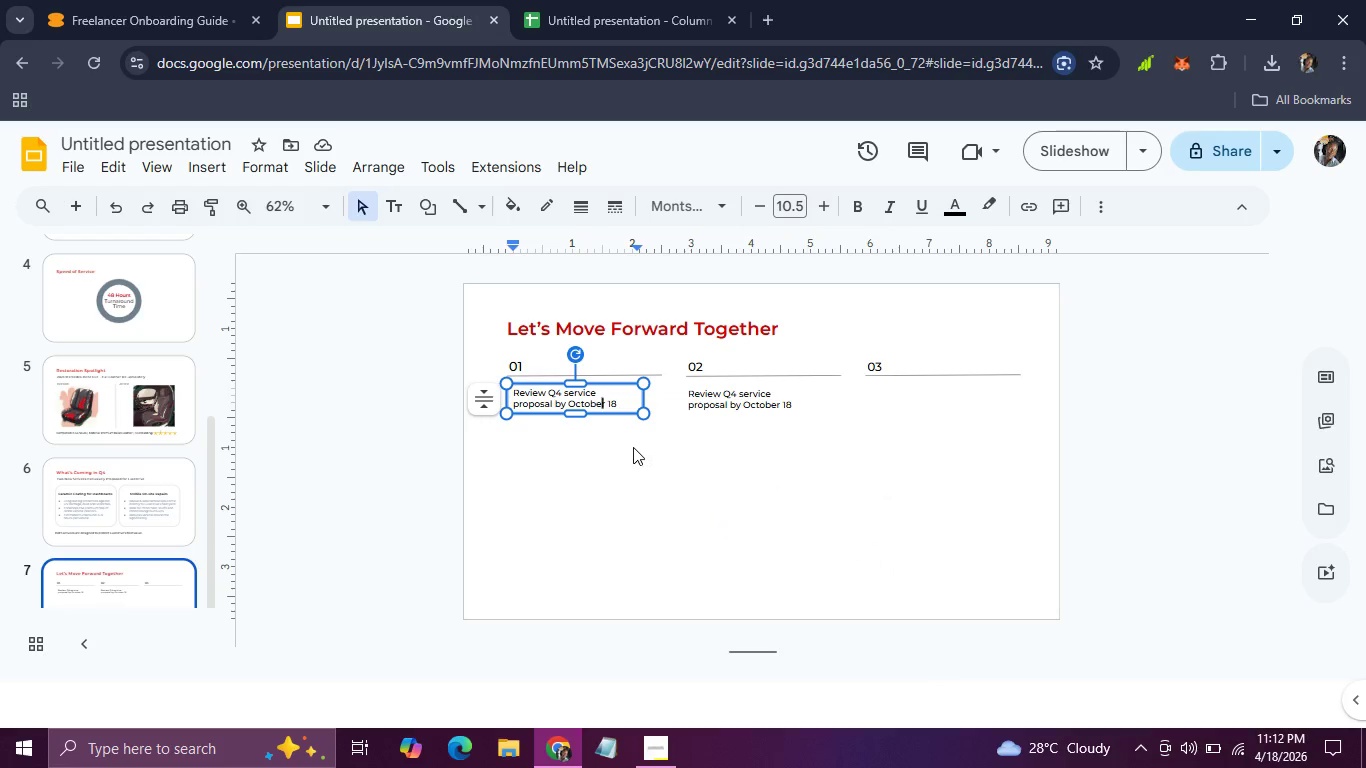 
left_click([633, 447])
 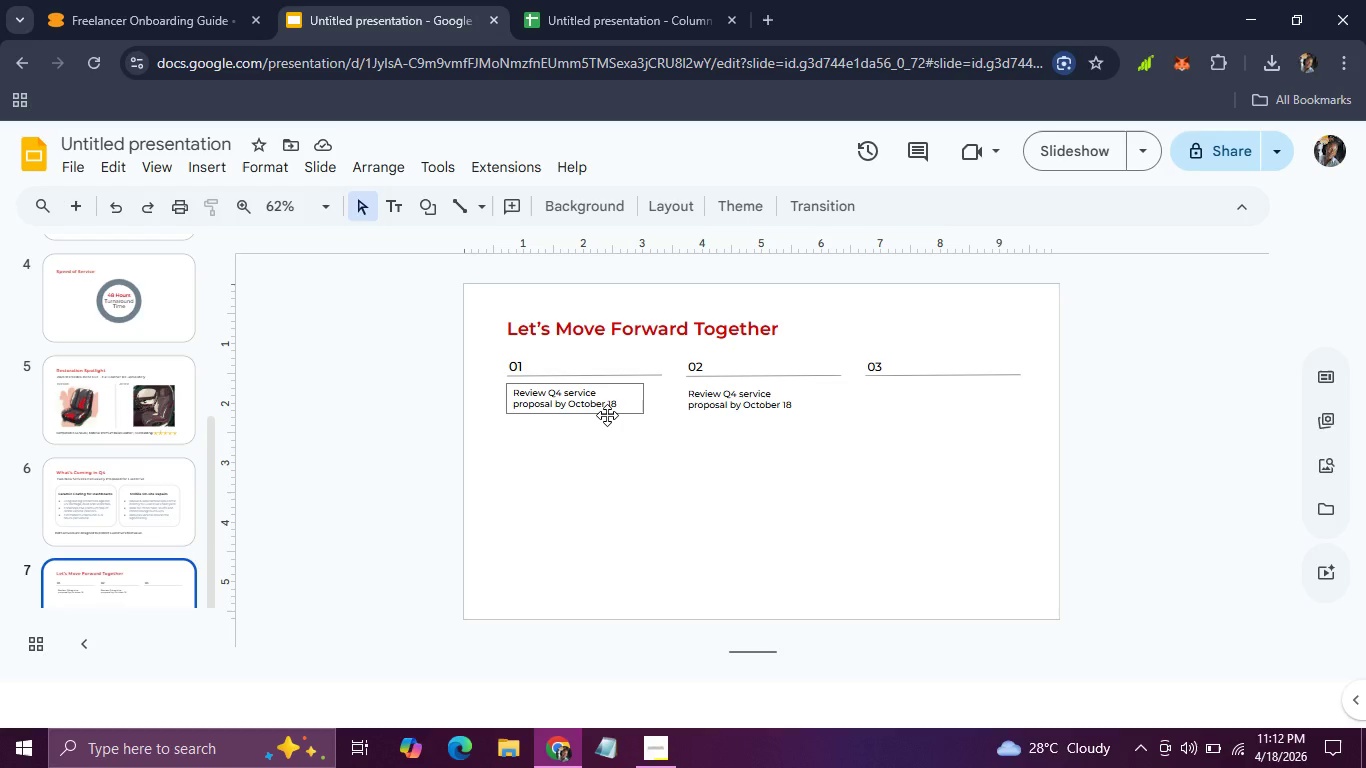 
left_click([607, 415])
 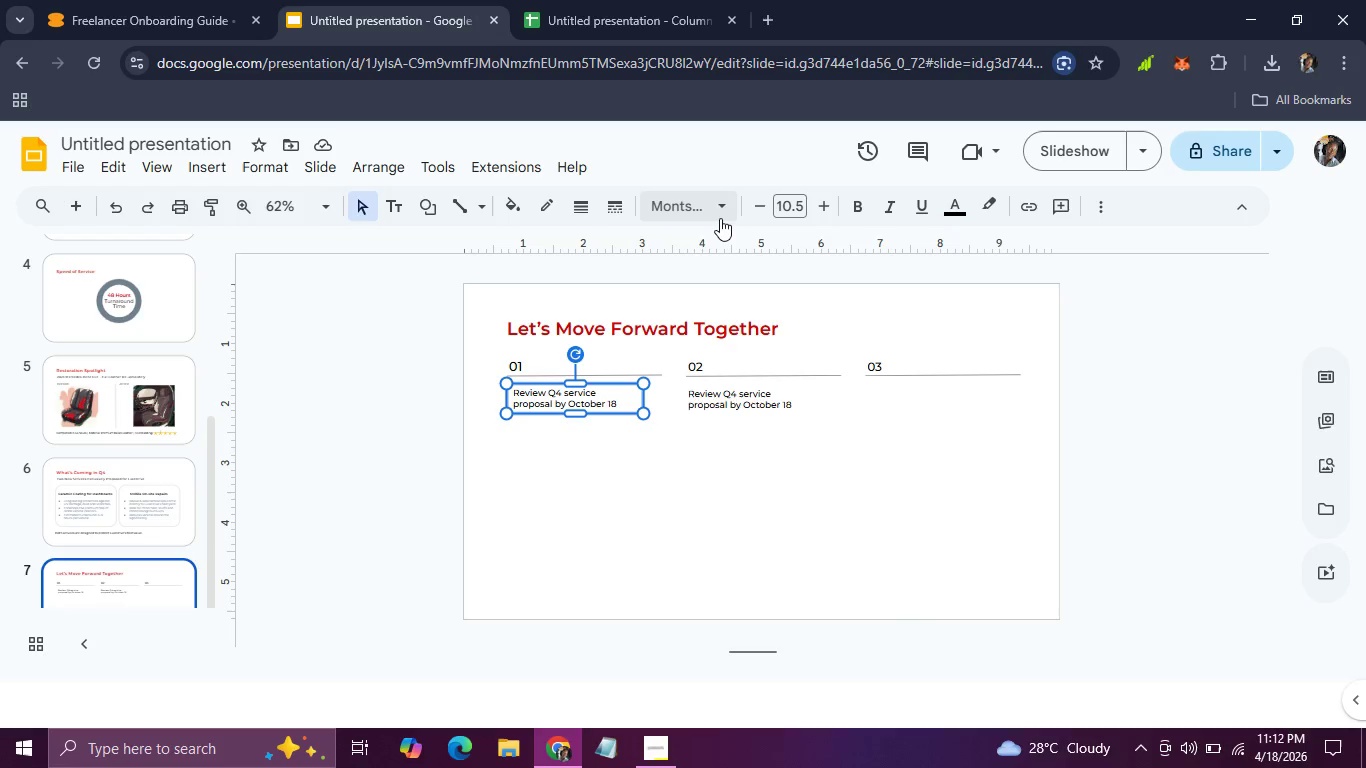 
left_click([720, 218])
 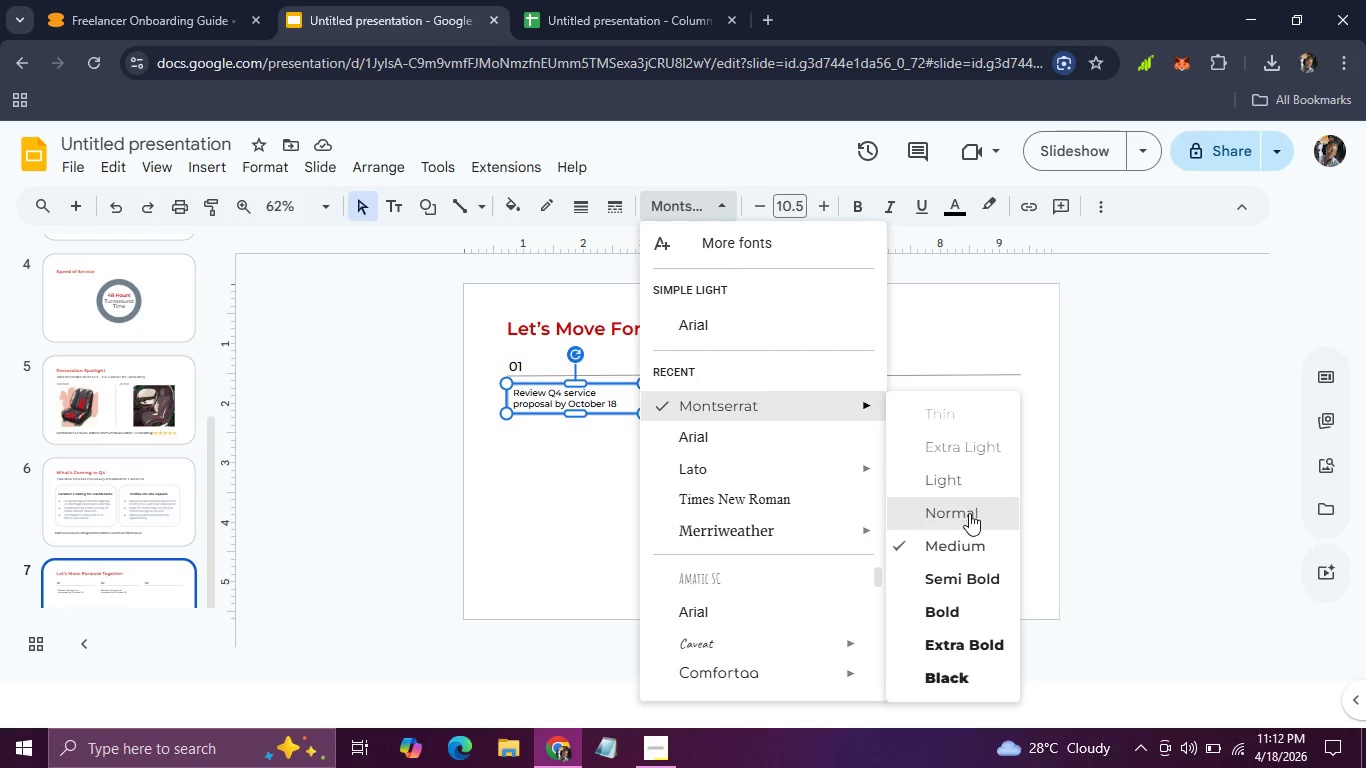 
left_click([967, 514])
 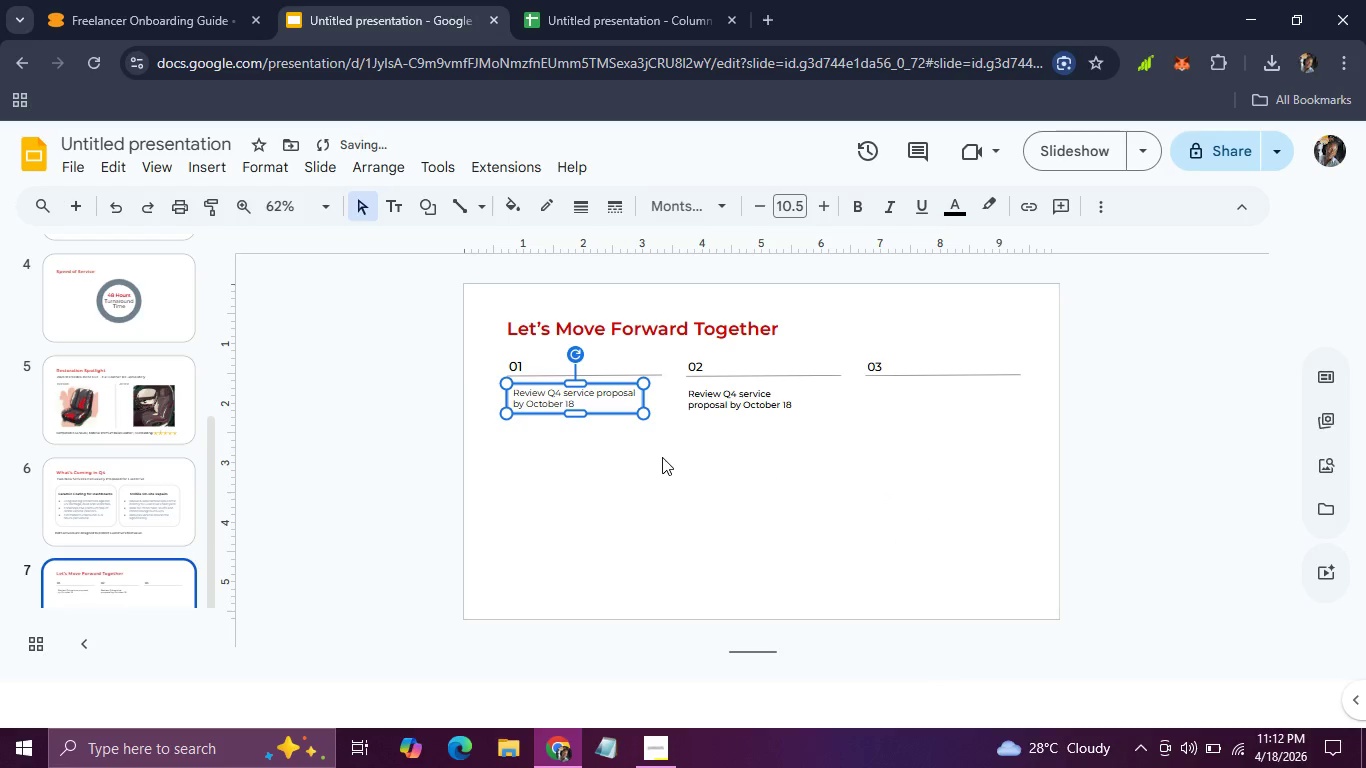 
key(ArrowLeft)
 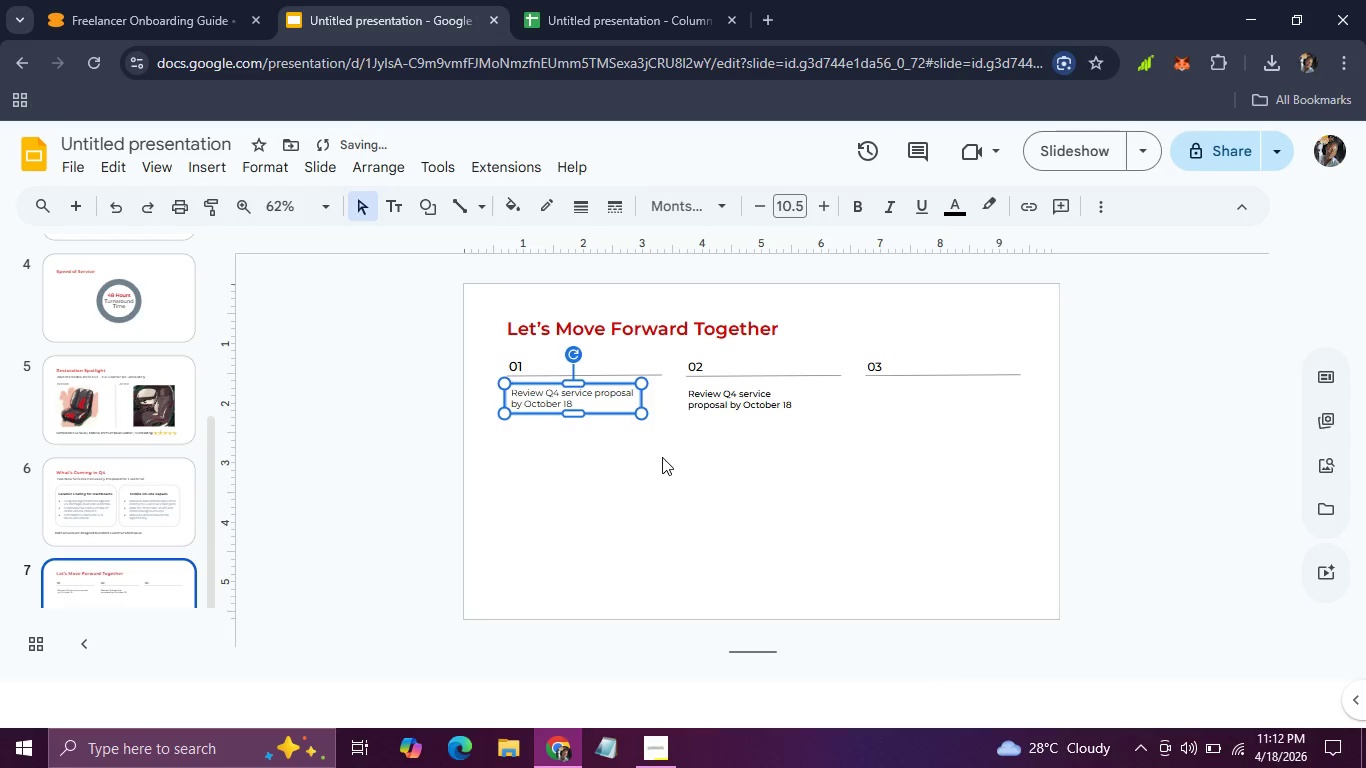 
key(ArrowLeft)
 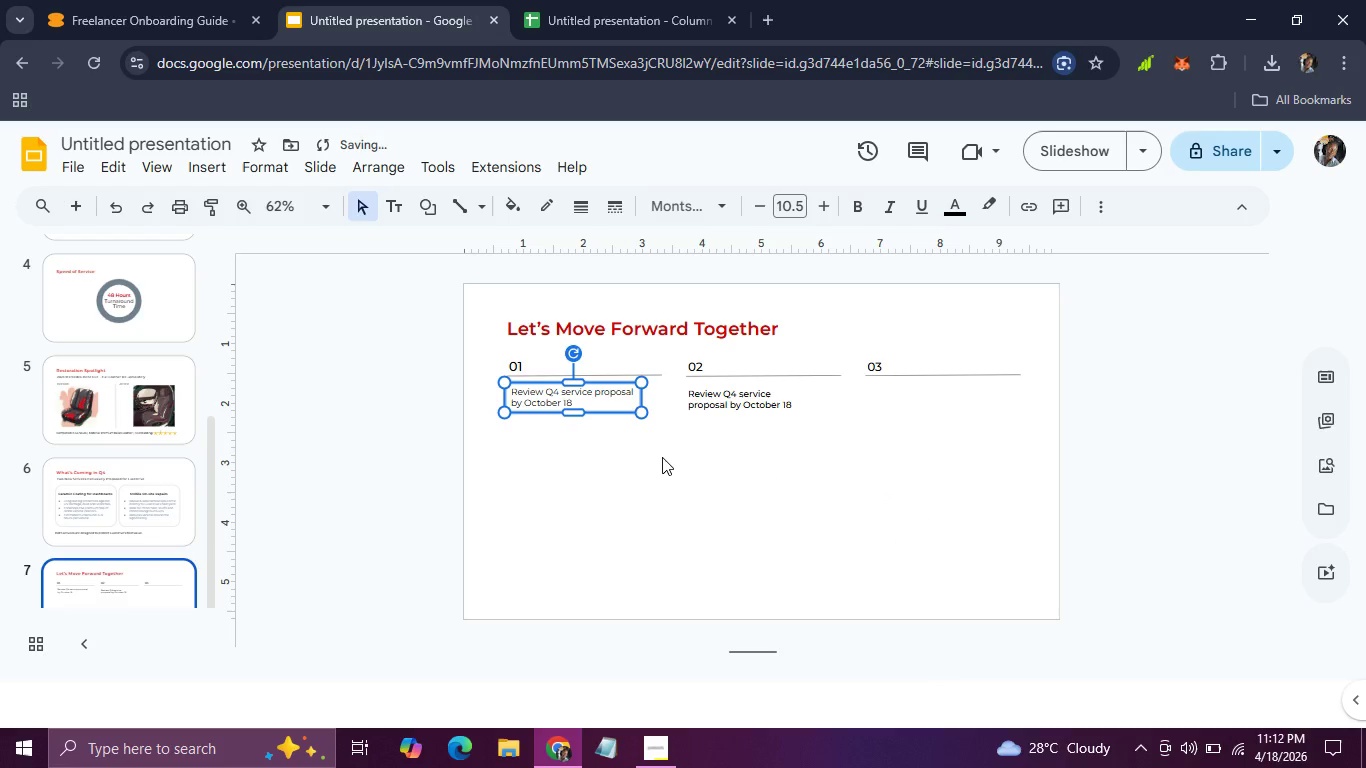 
key(ArrowUp)
 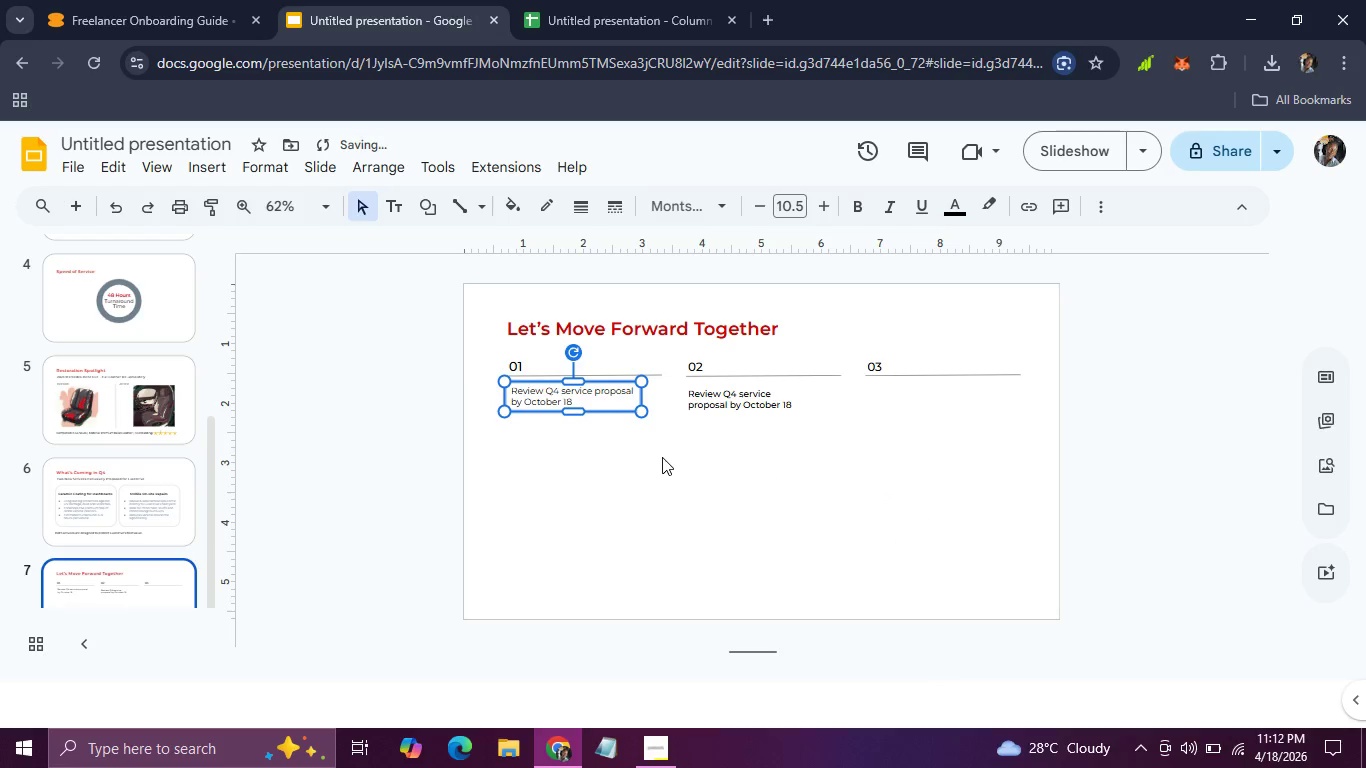 
key(ArrowUp)
 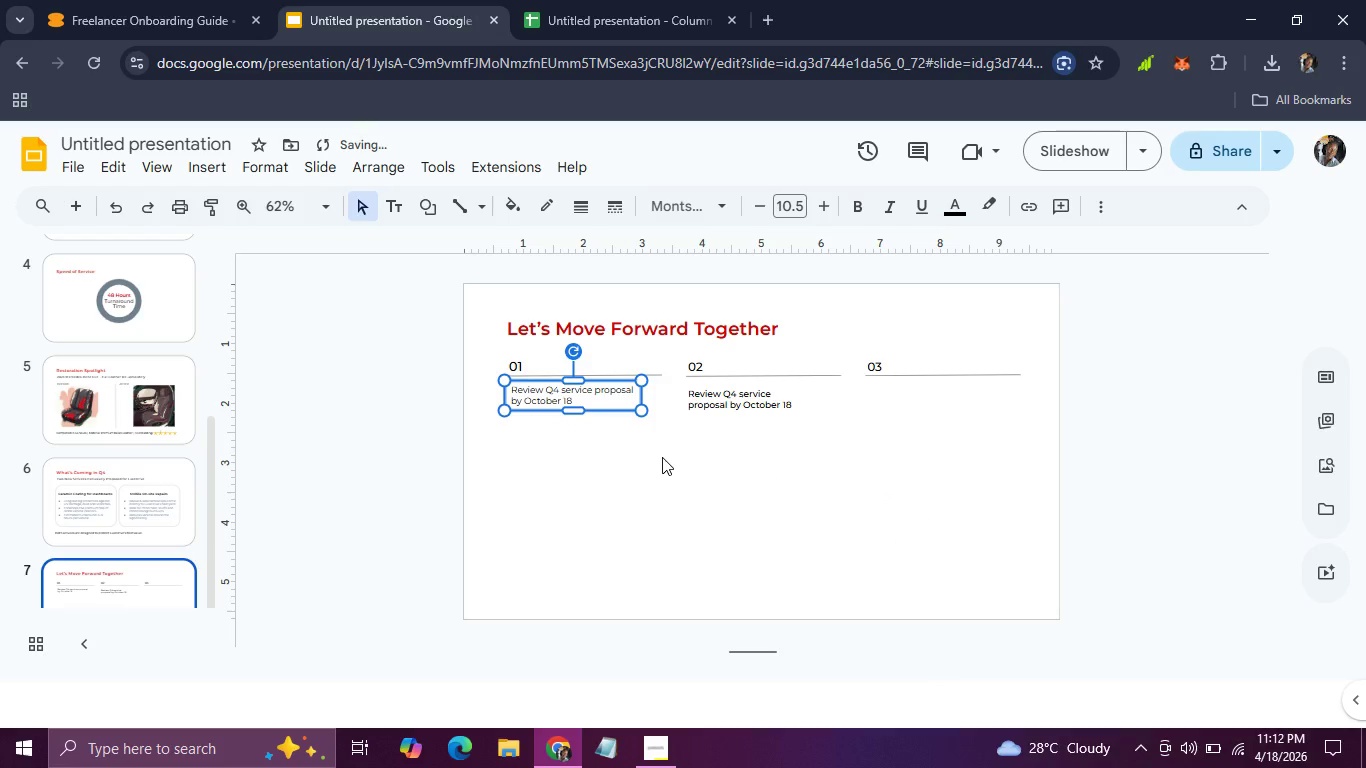 
key(ArrowUp)
 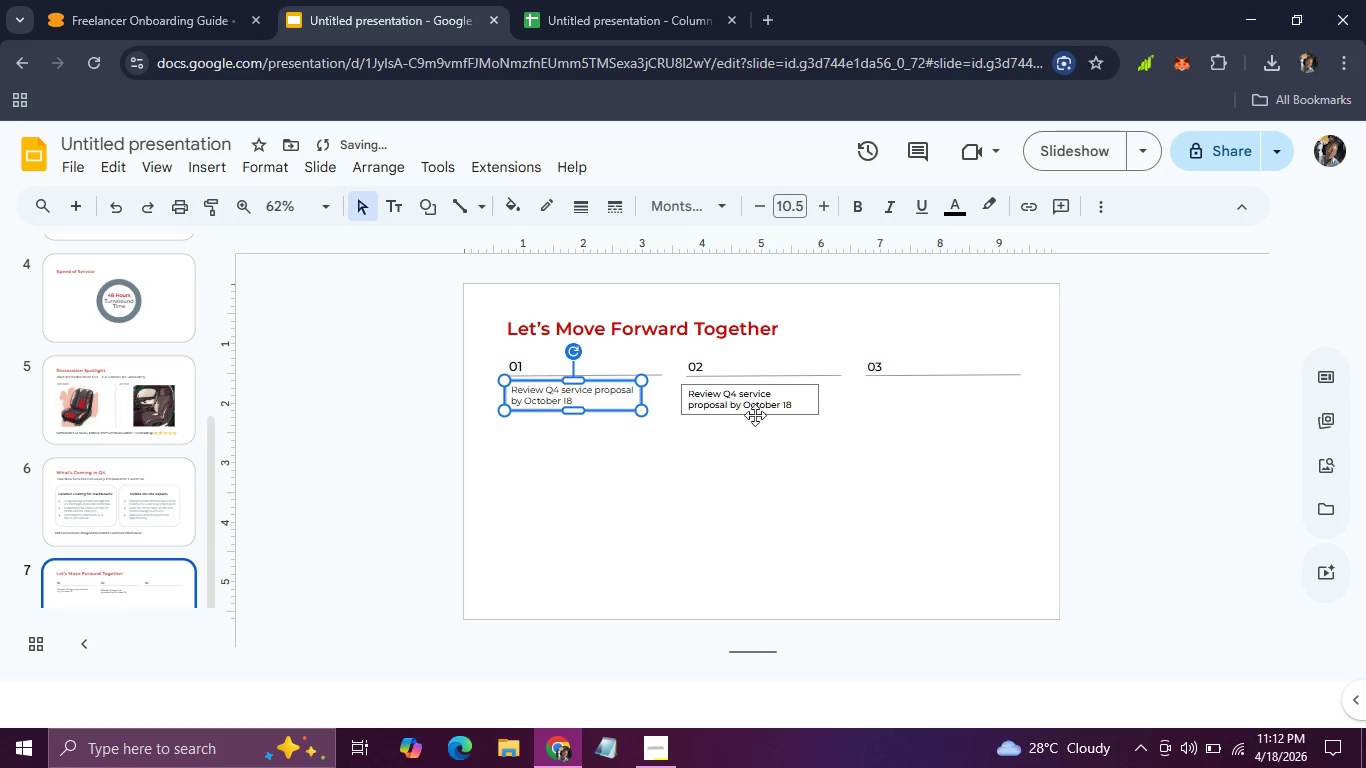 
left_click([757, 420])
 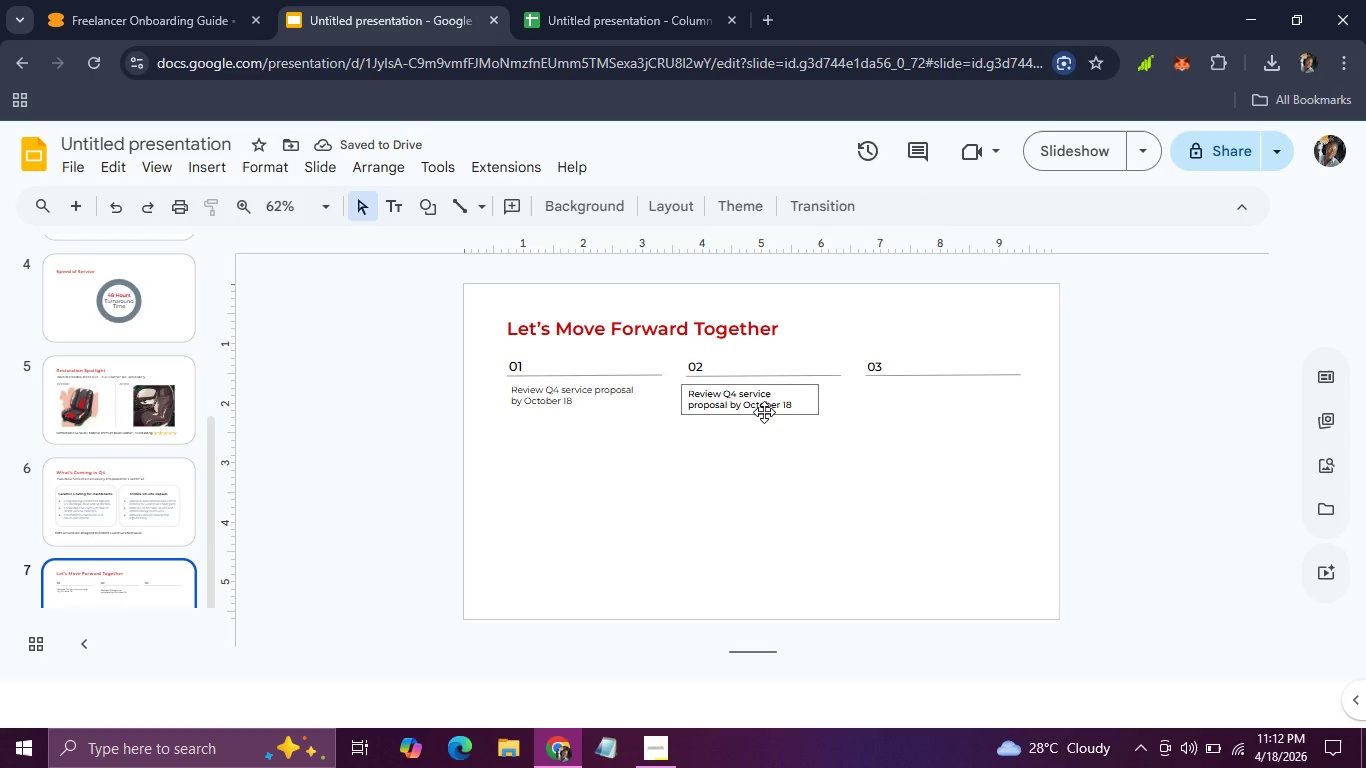 
left_click([764, 412])
 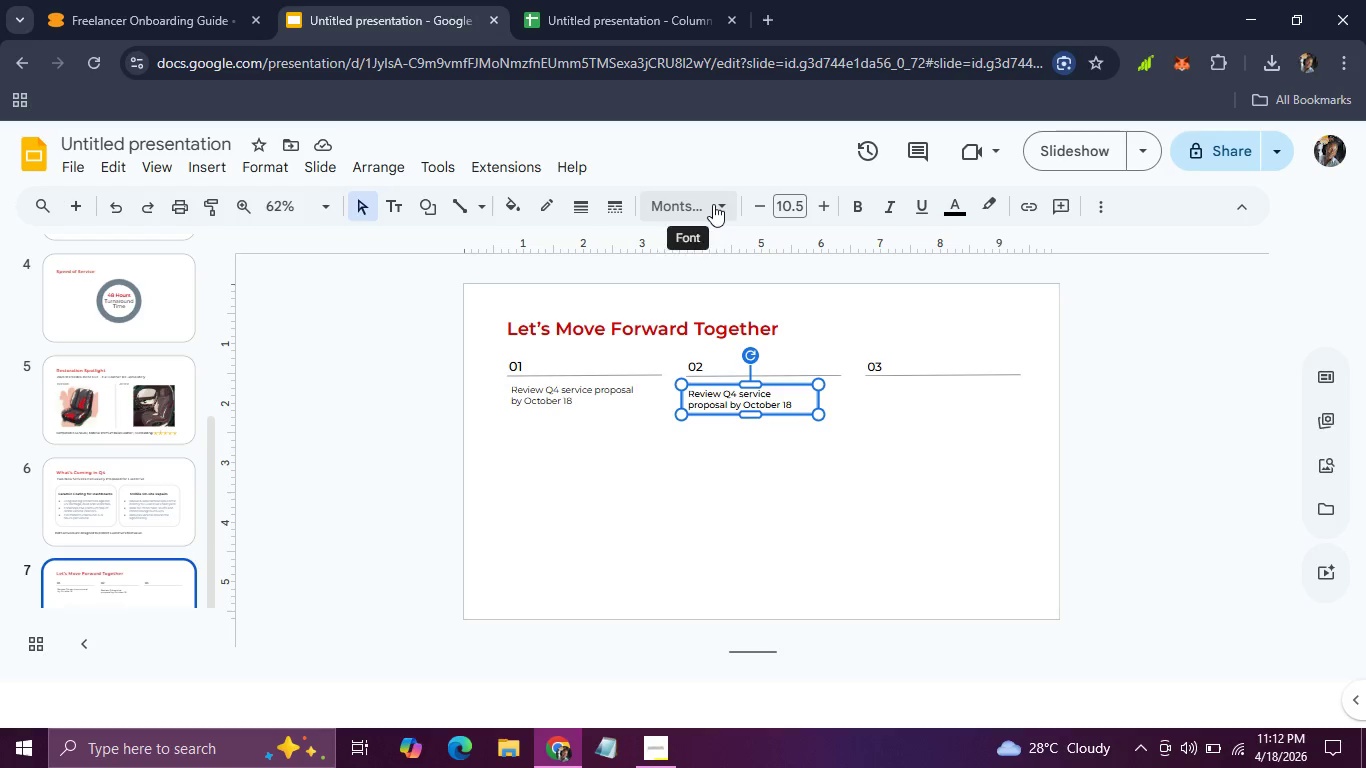 
left_click([713, 204])
 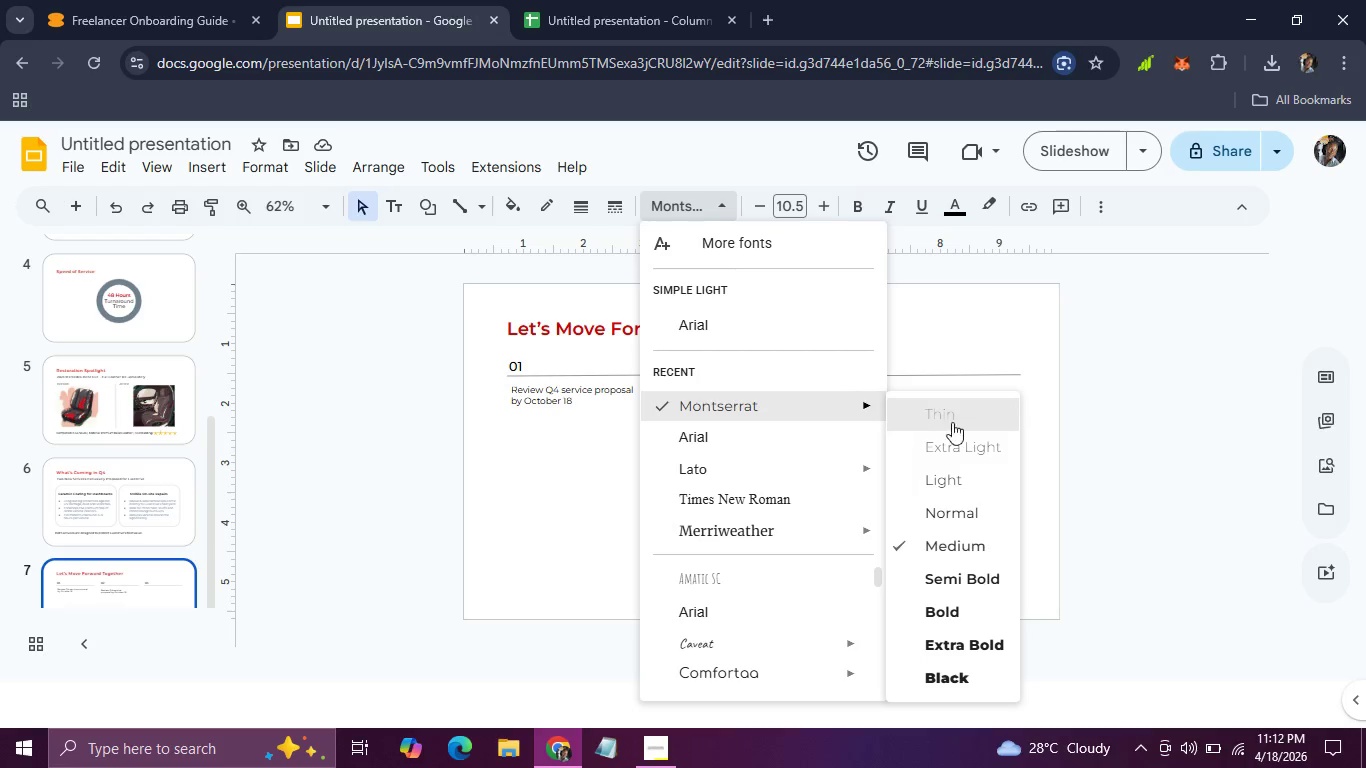 
left_click([958, 514])
 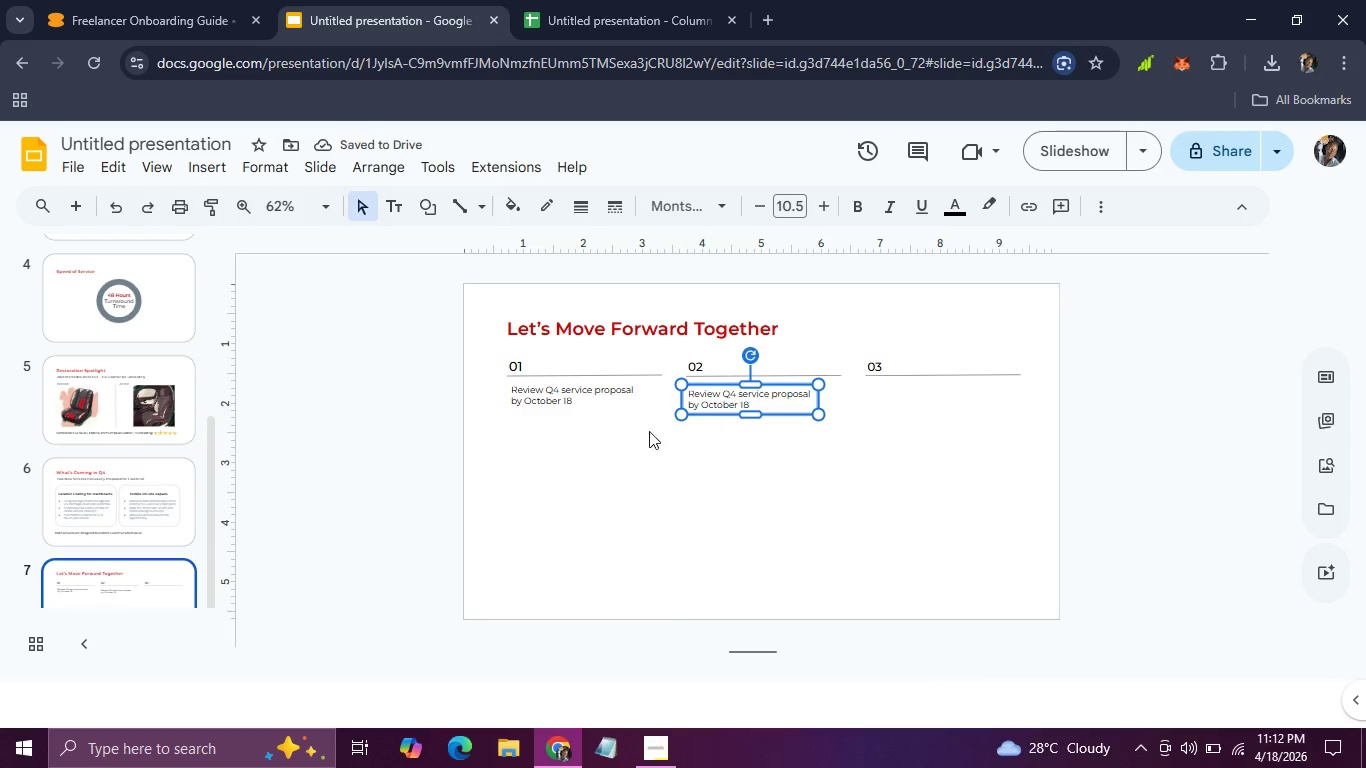 
left_click([586, 397])
 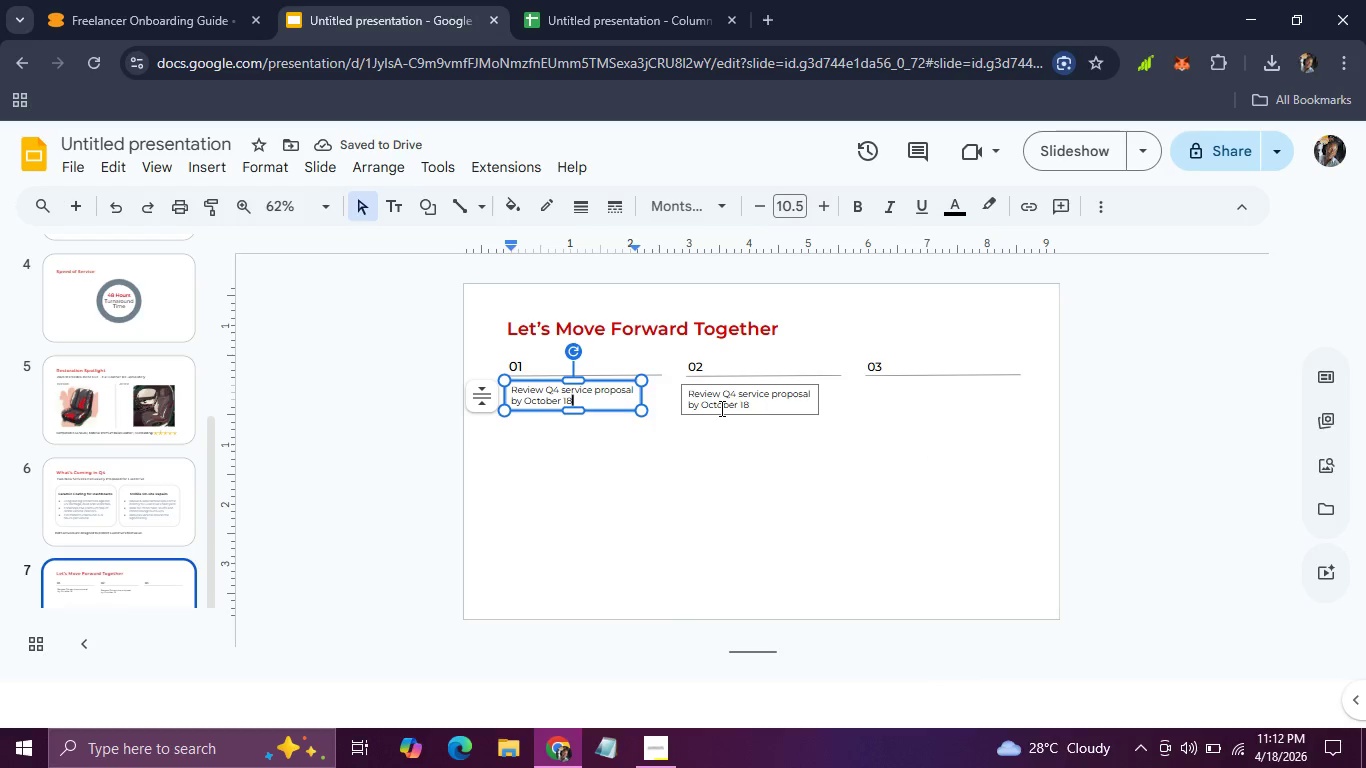 
left_click([720, 408])
 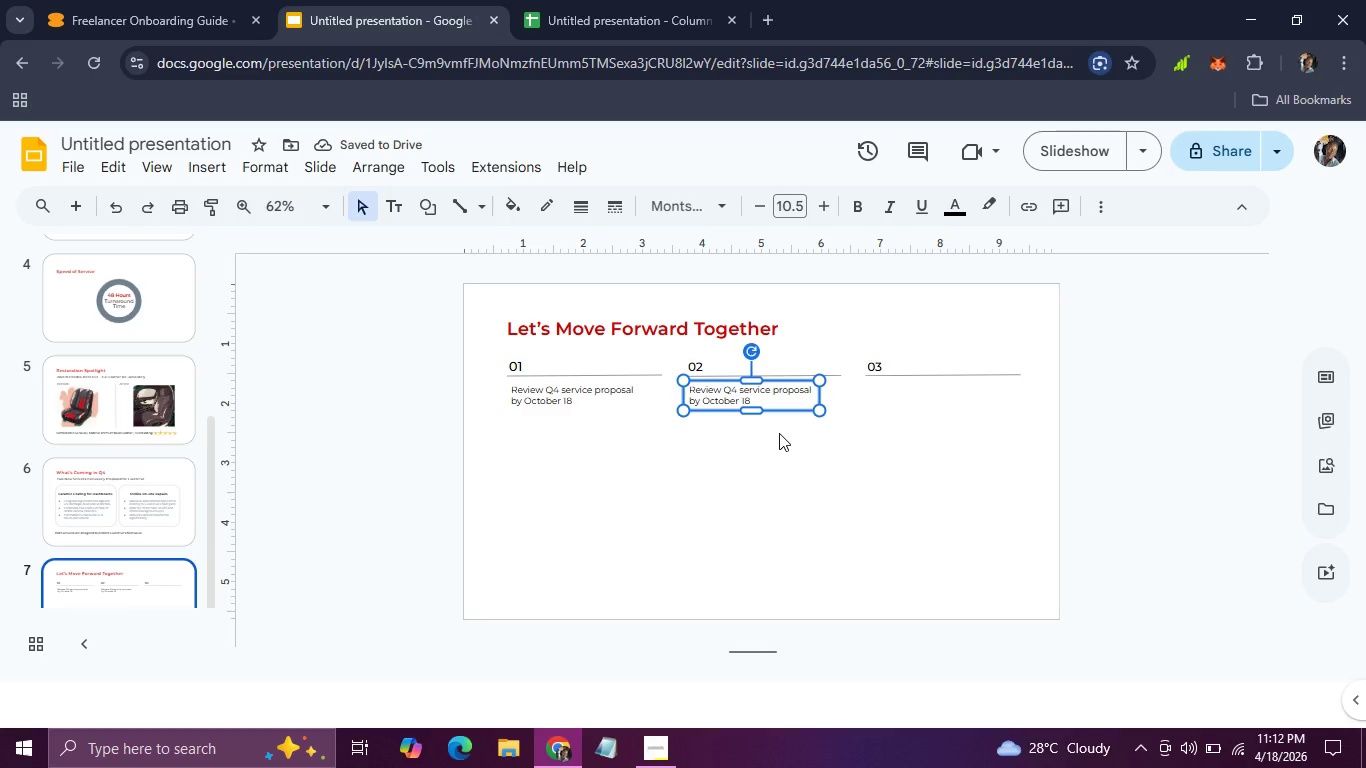 
wait(14.5)
 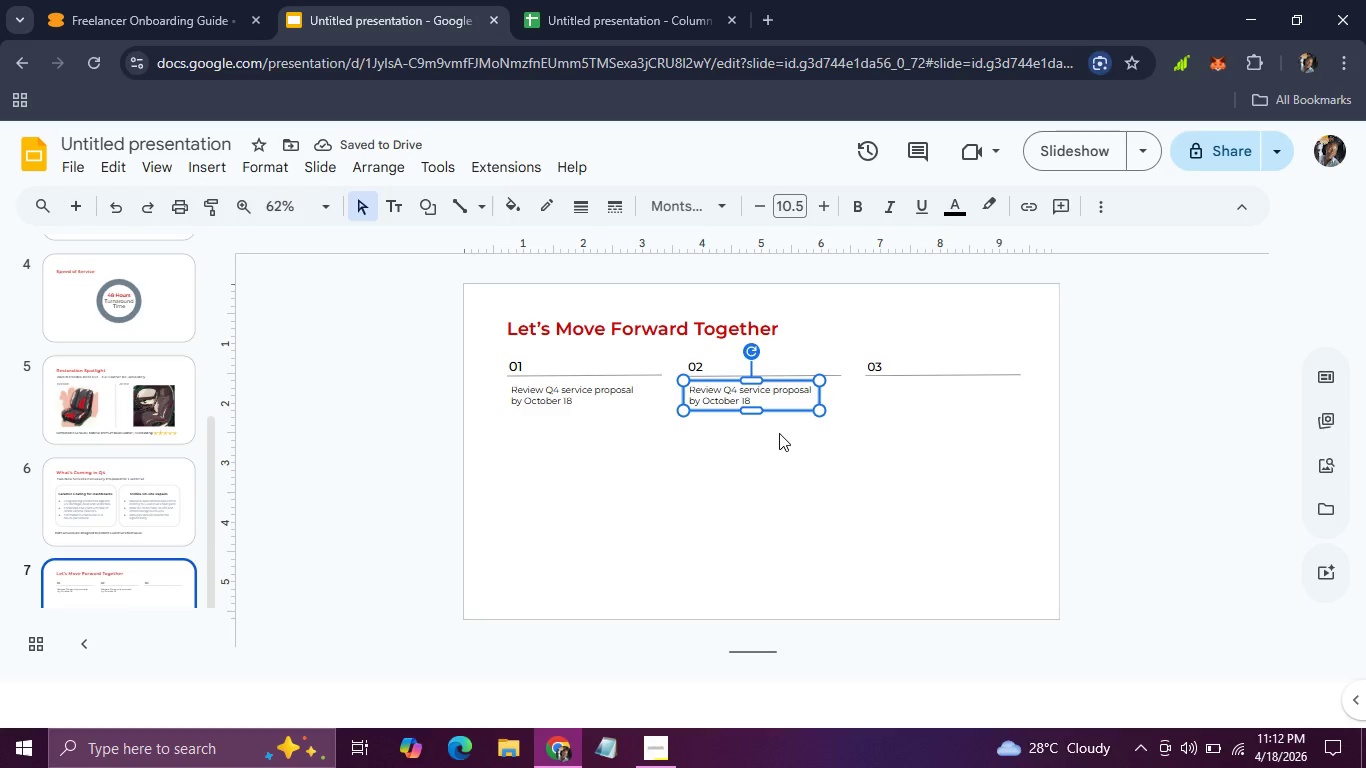 
left_click([727, 396])
 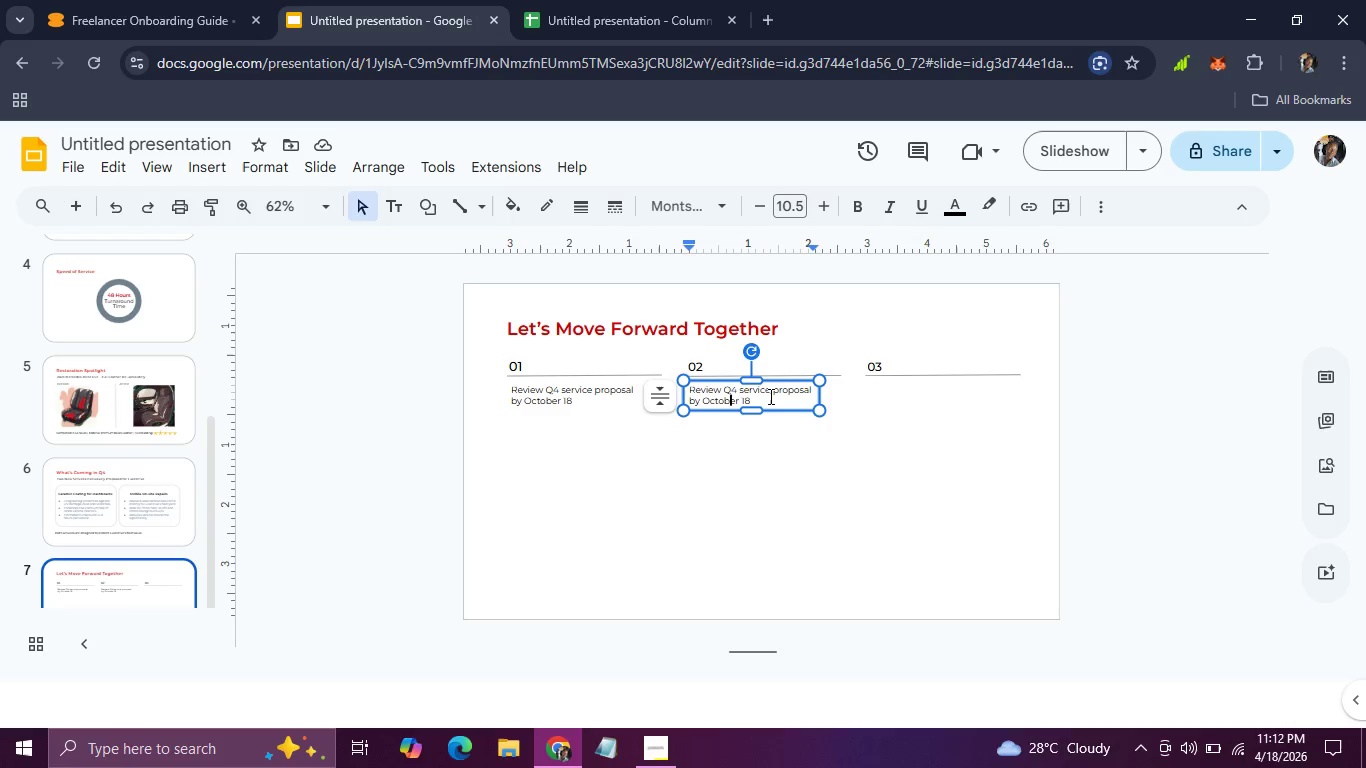 
left_click([769, 396])
 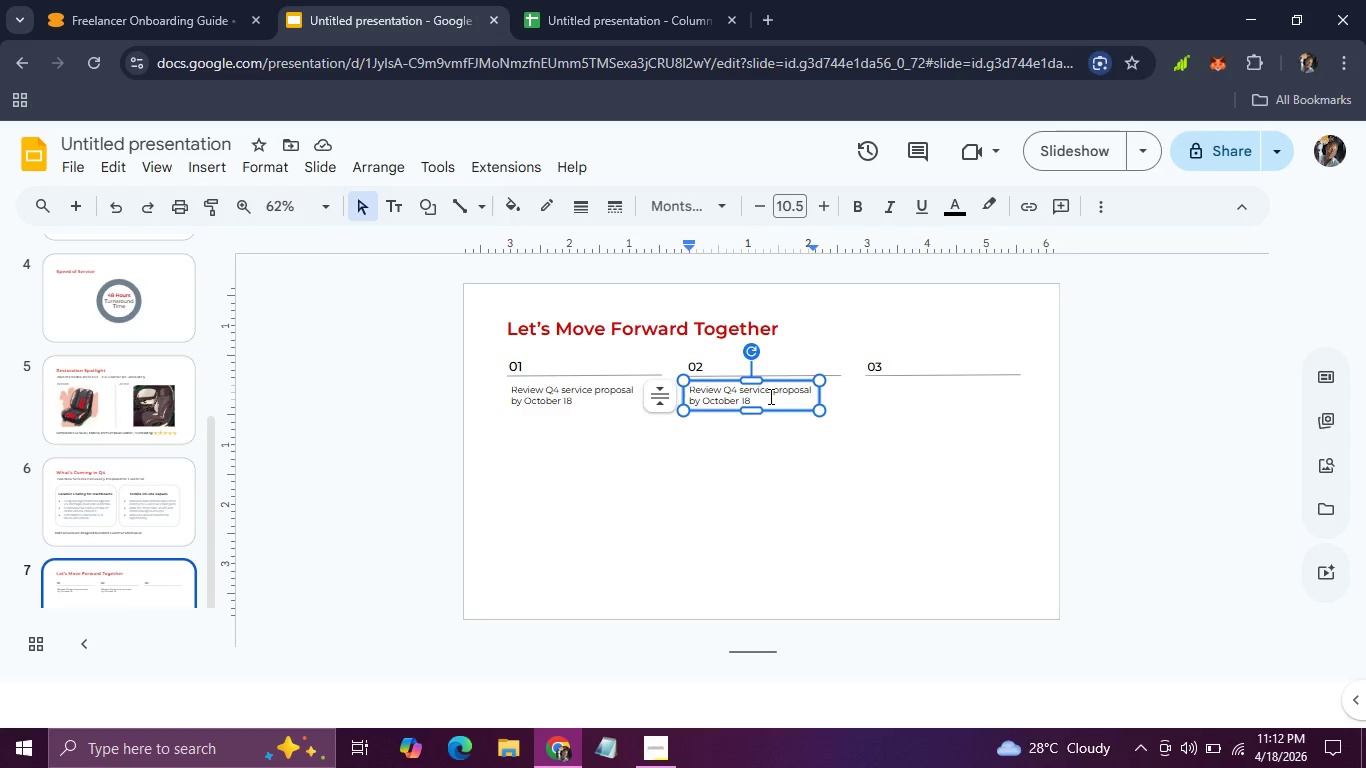 
left_click_drag(start_coordinate=[769, 396], to_coordinate=[681, 390])
 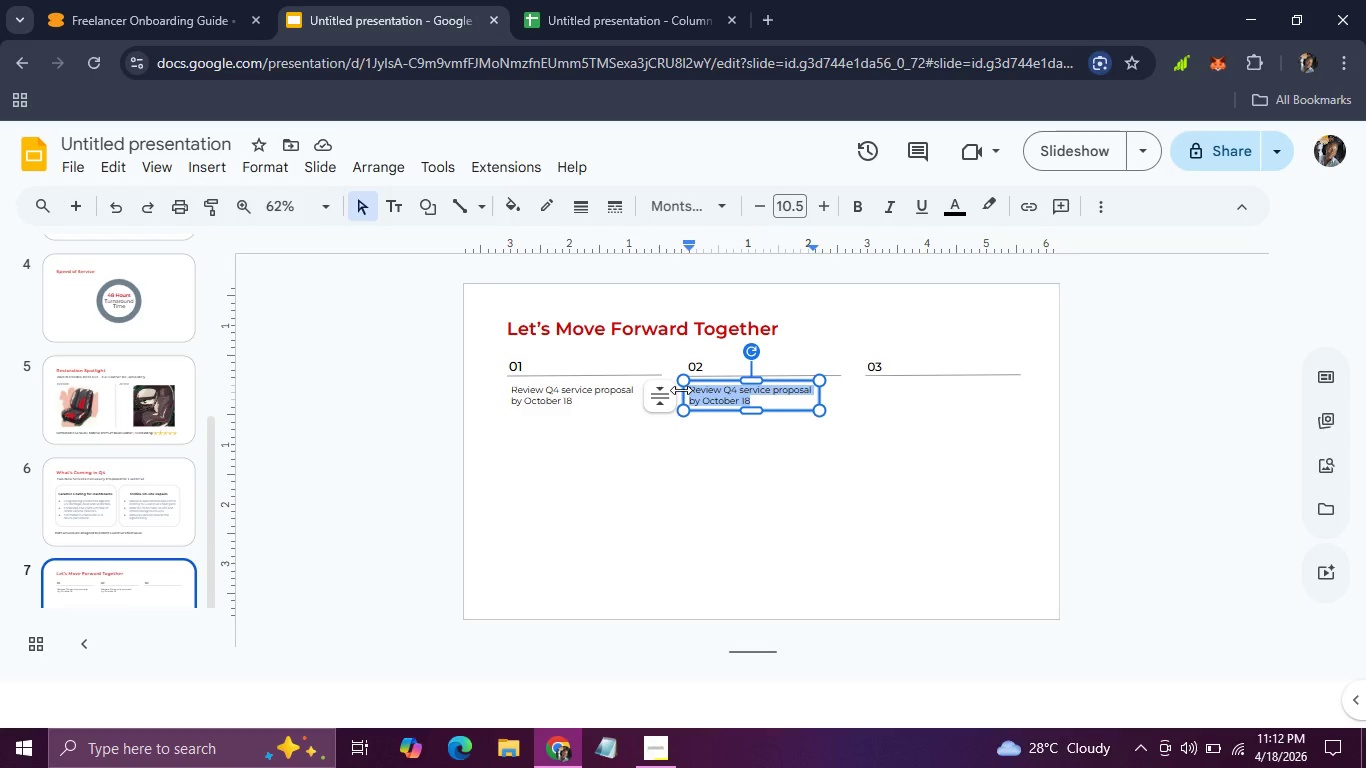 
type(Scgedule a wa)
key(Backspace)
type(hedule a walkthrough meeting at Revive &b )
key(Backspace)
type(Ride Wokshop)
 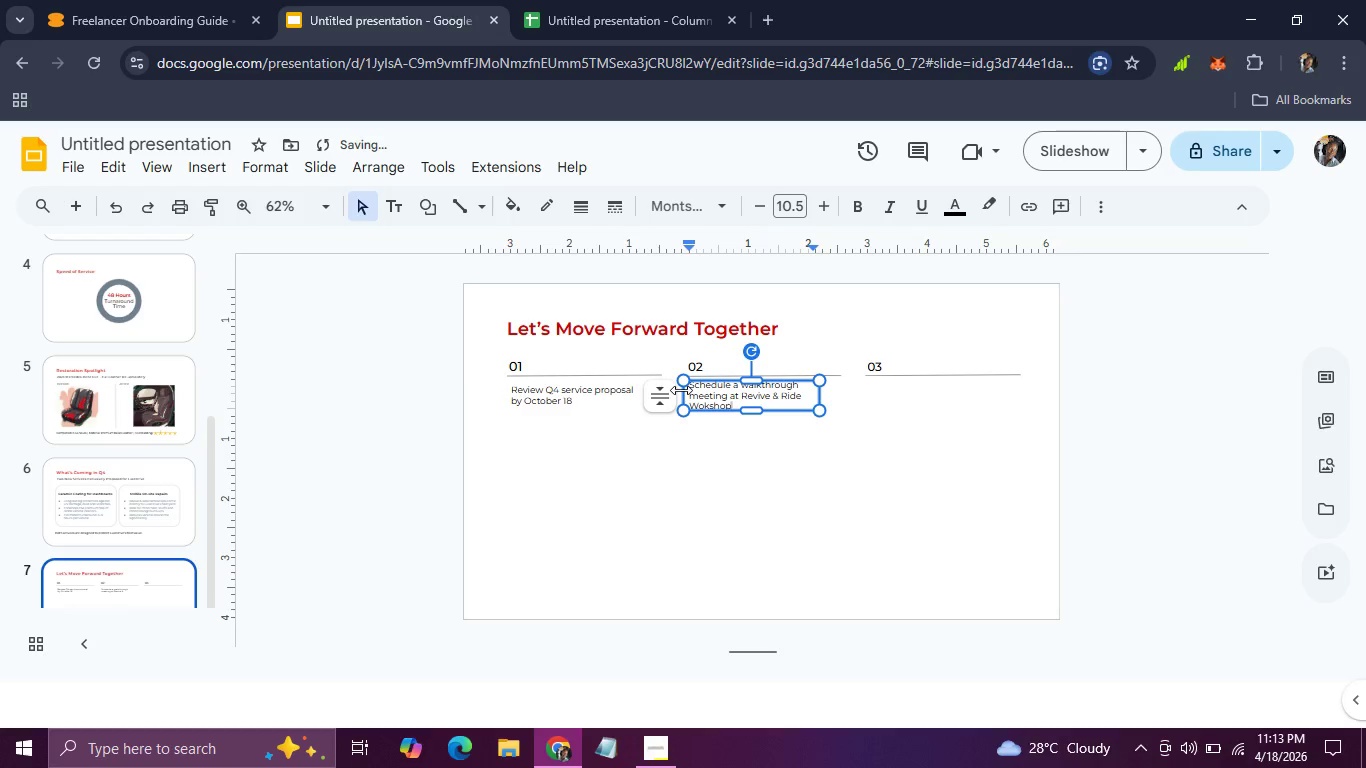 
left_click([794, 412])
 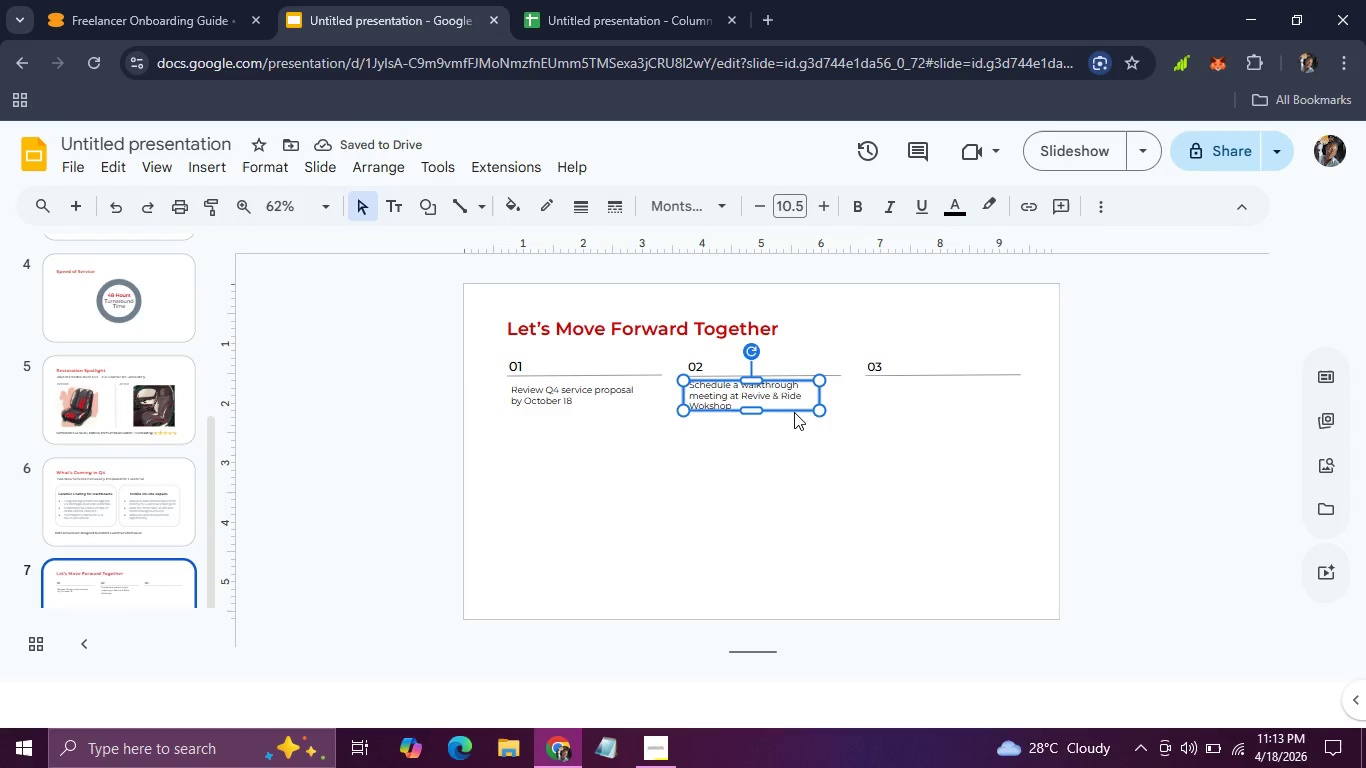 
key(Control+D)
 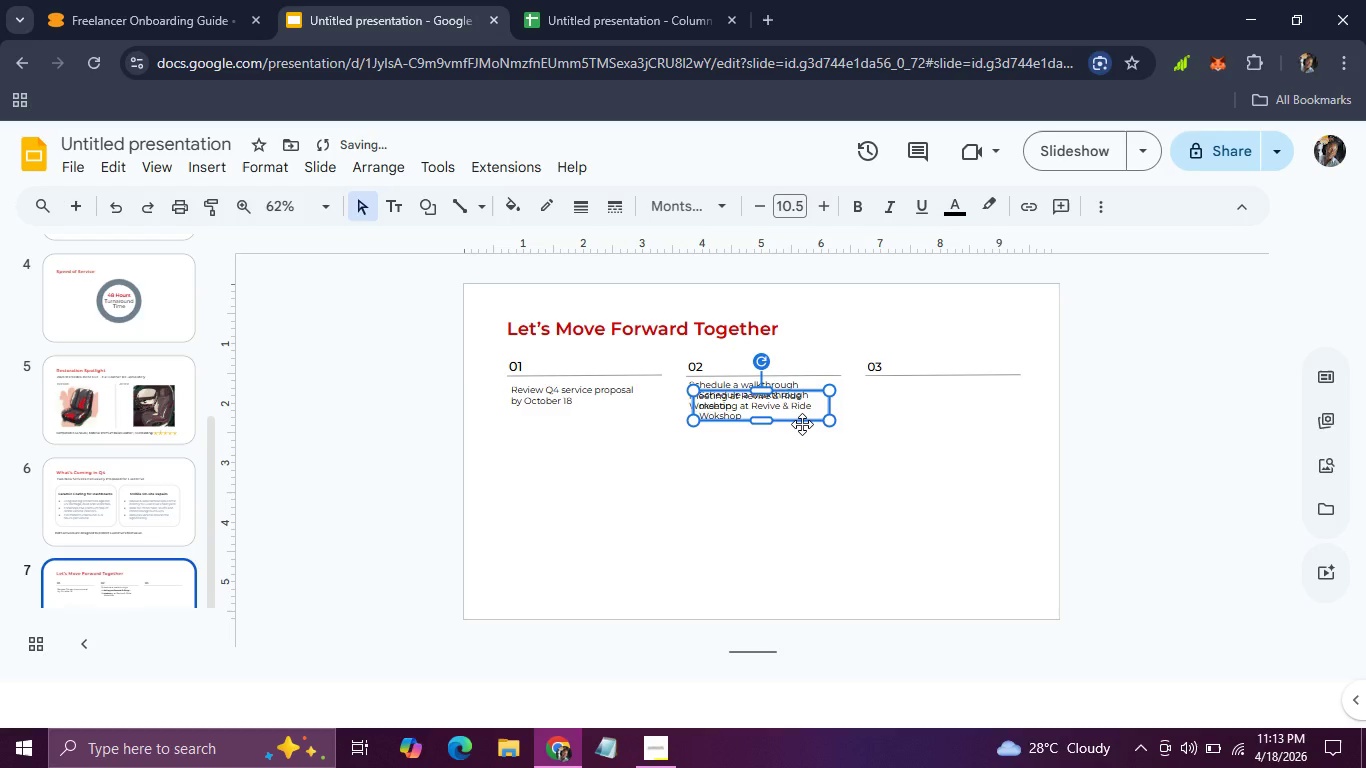 
left_click_drag(start_coordinate=[802, 424], to_coordinate=[976, 412])
 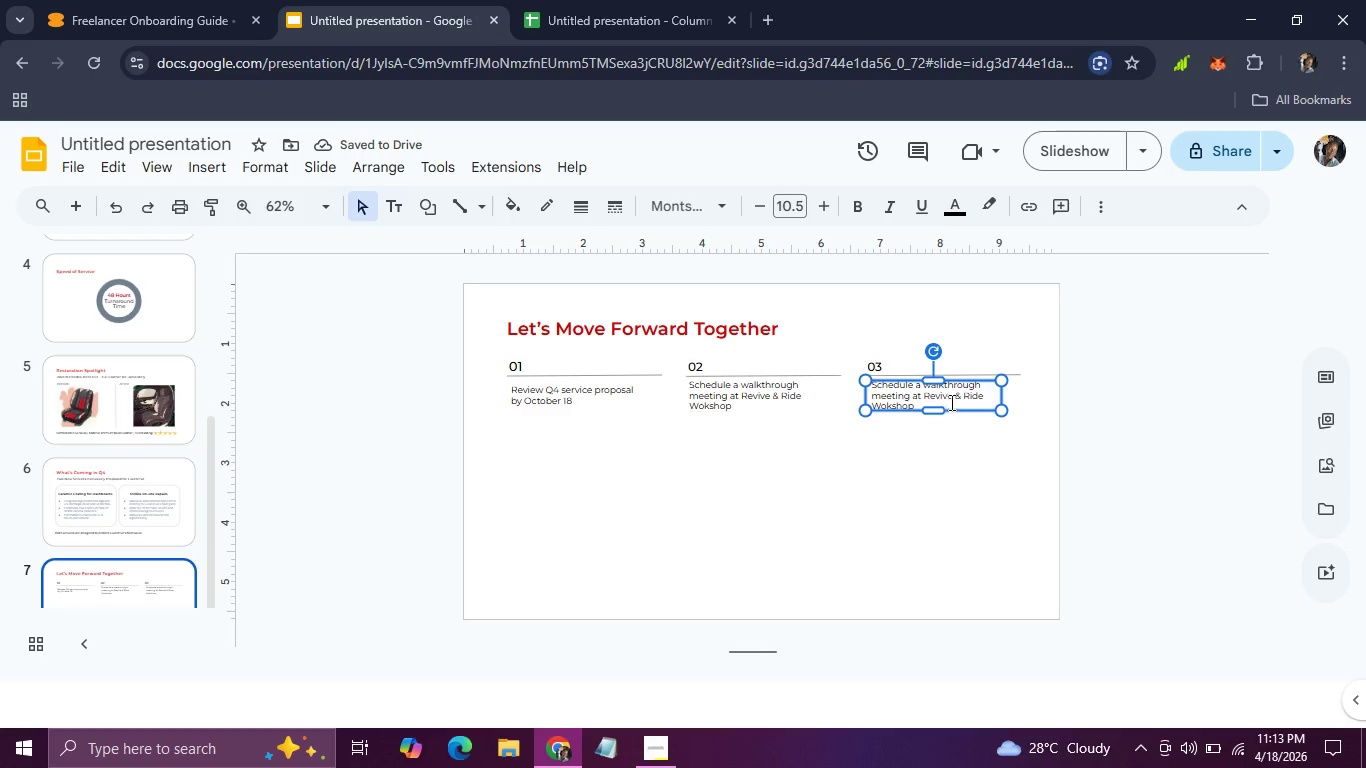 
wait(5.27)
 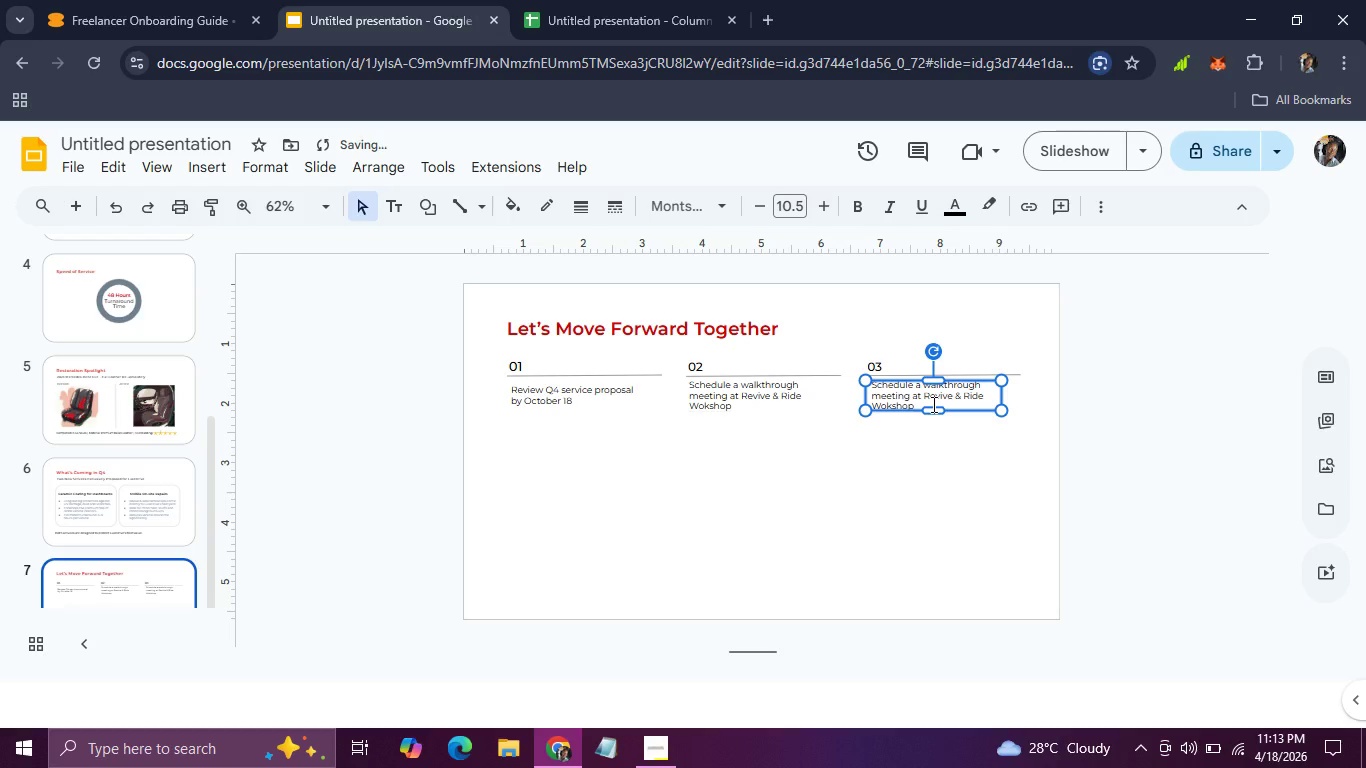 
left_click_drag(start_coordinate=[951, 401], to_coordinate=[839, 386])
 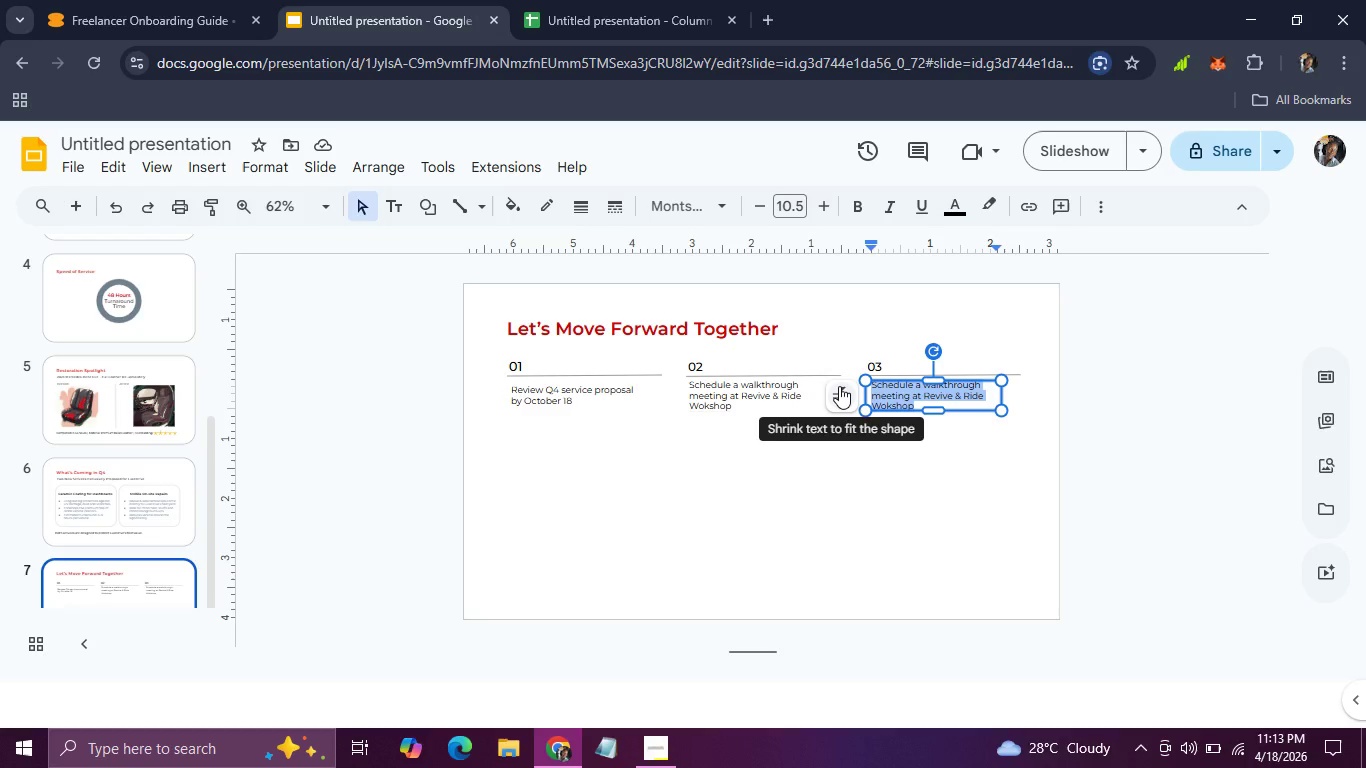 
type(Finalize Q4 service agreement)
 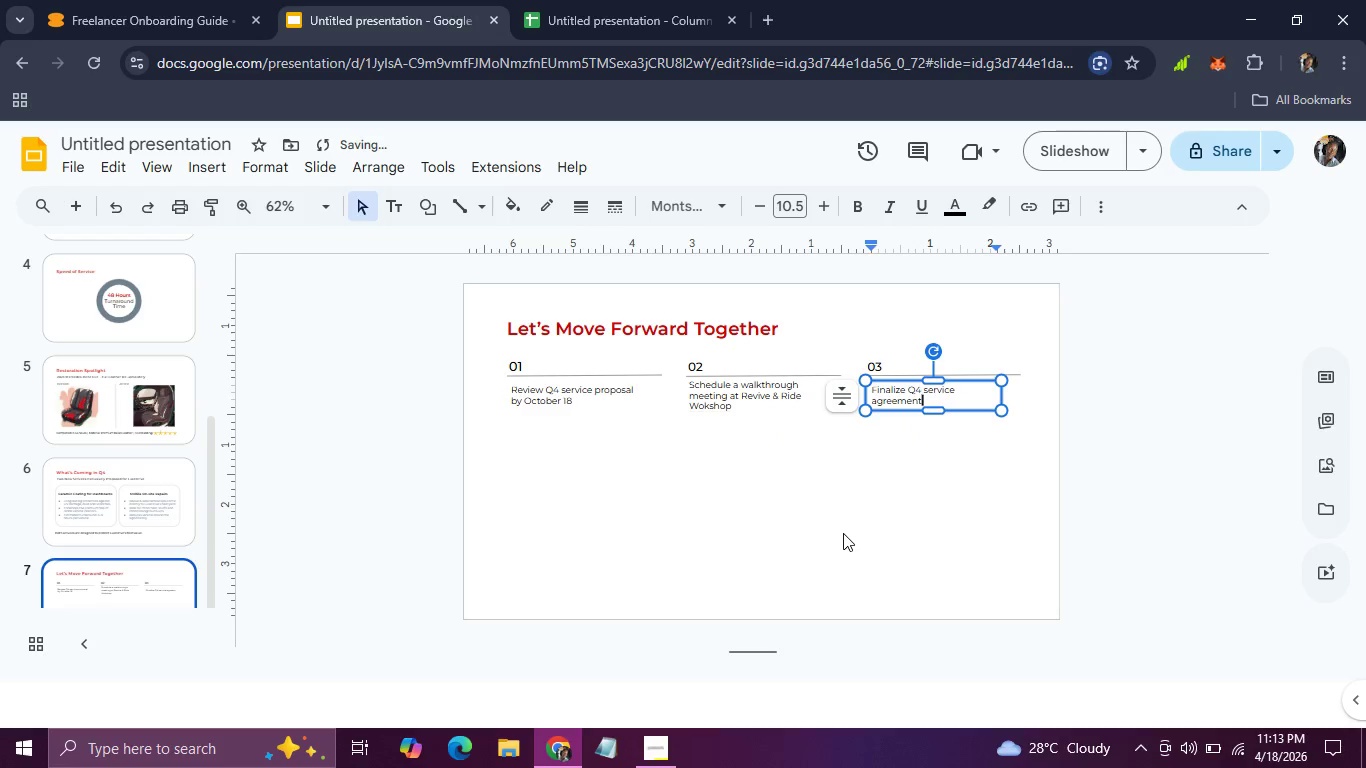 
left_click([843, 533])
 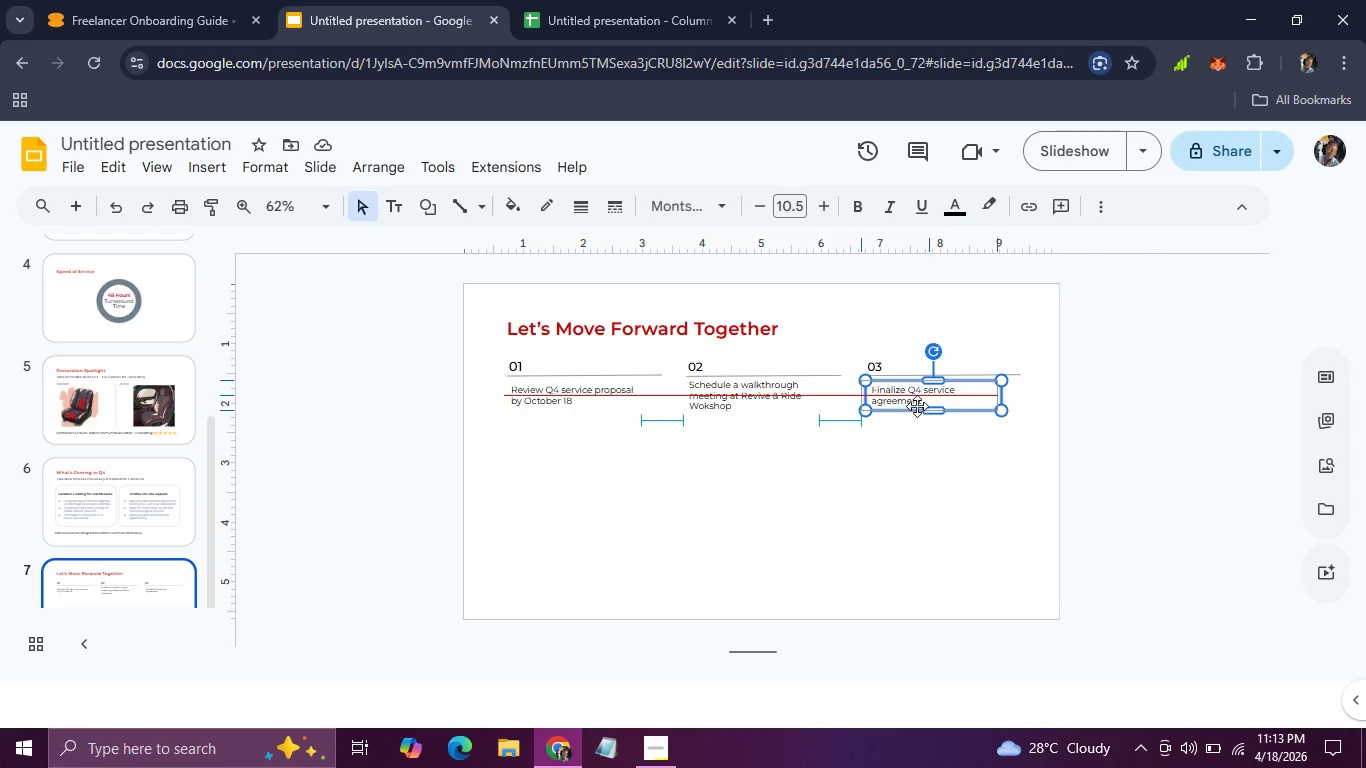 
wait(9.52)
 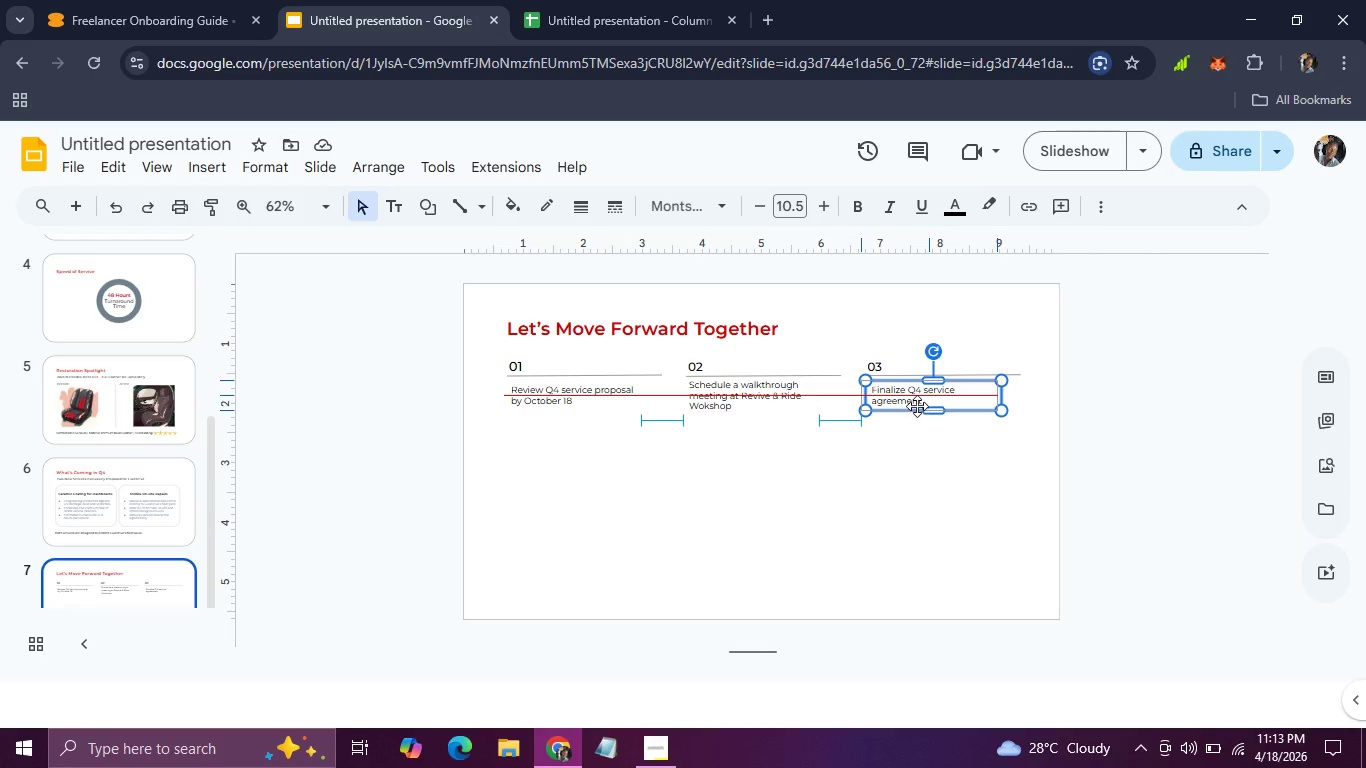 
left_click([932, 490])
 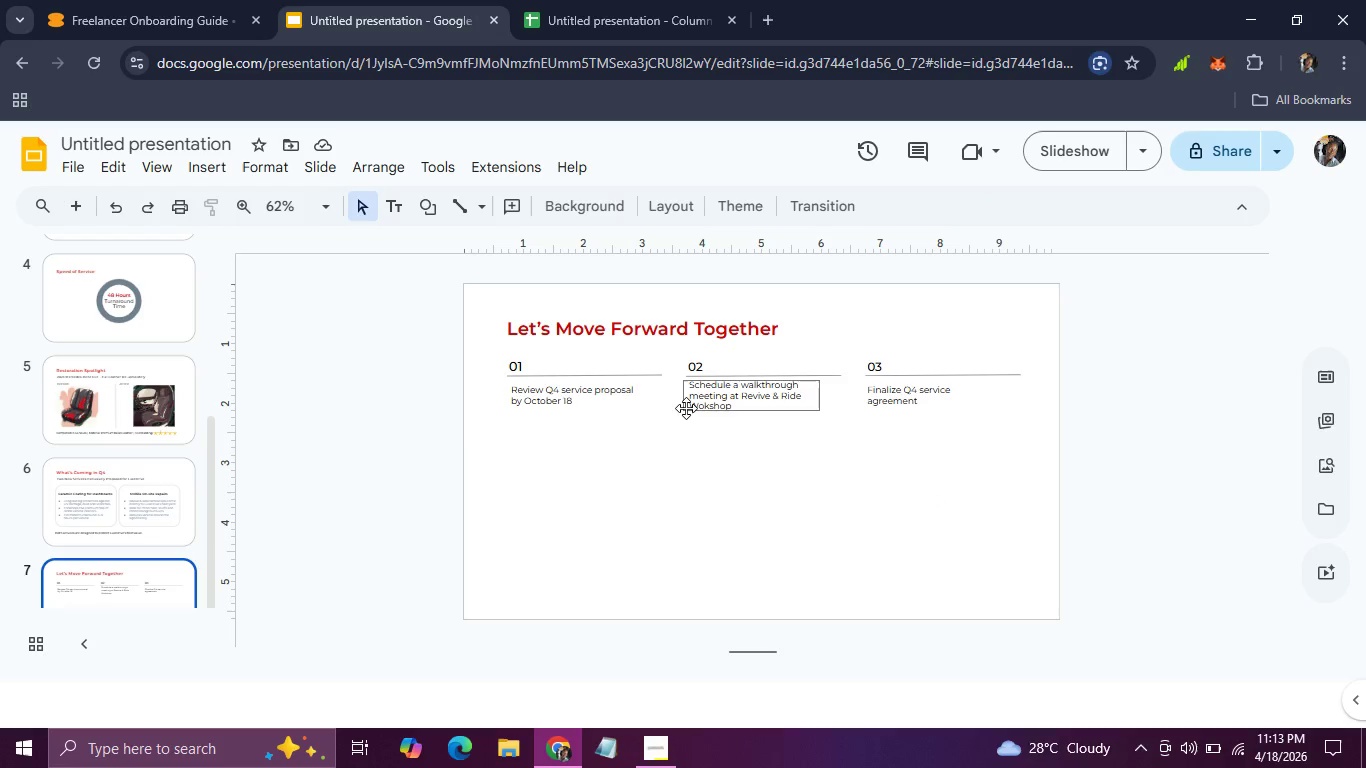 
left_click([686, 408])
 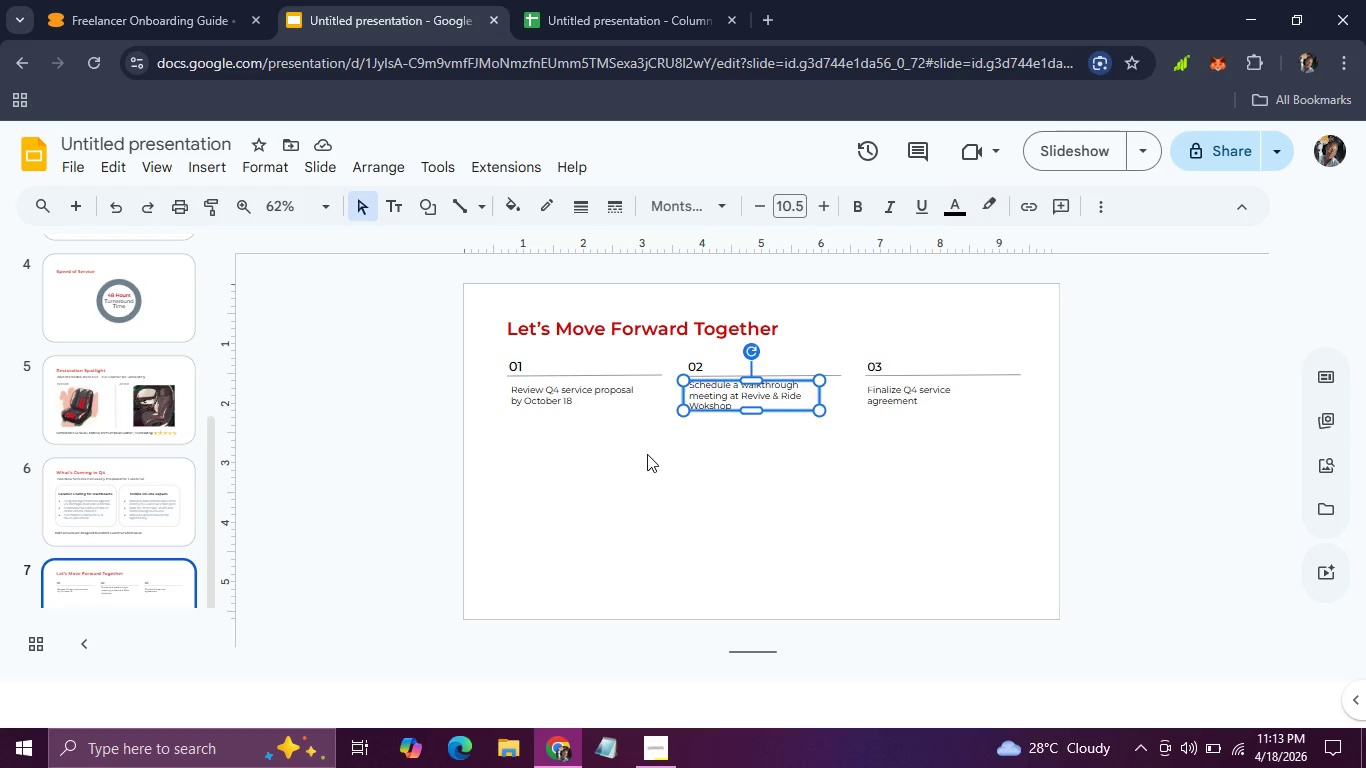 
left_click([647, 454])
 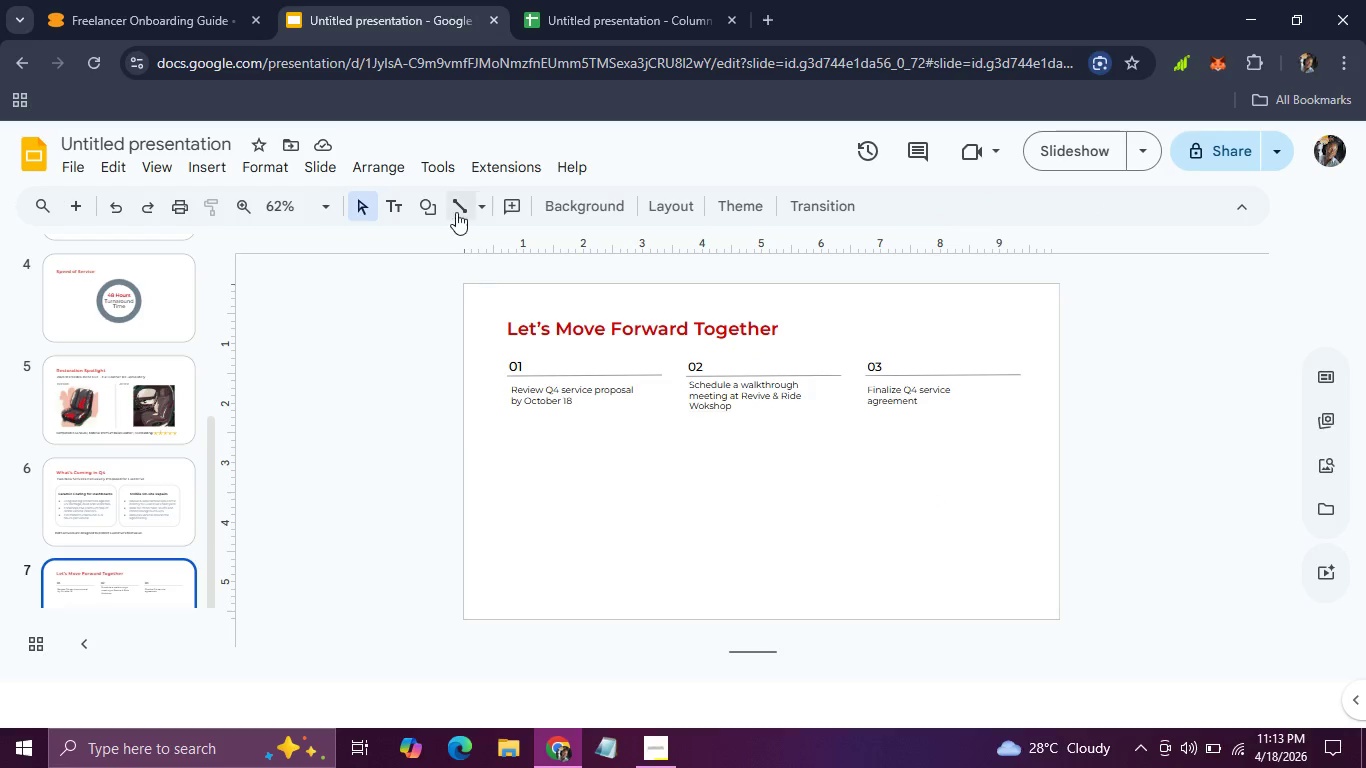 
left_click([458, 207])
 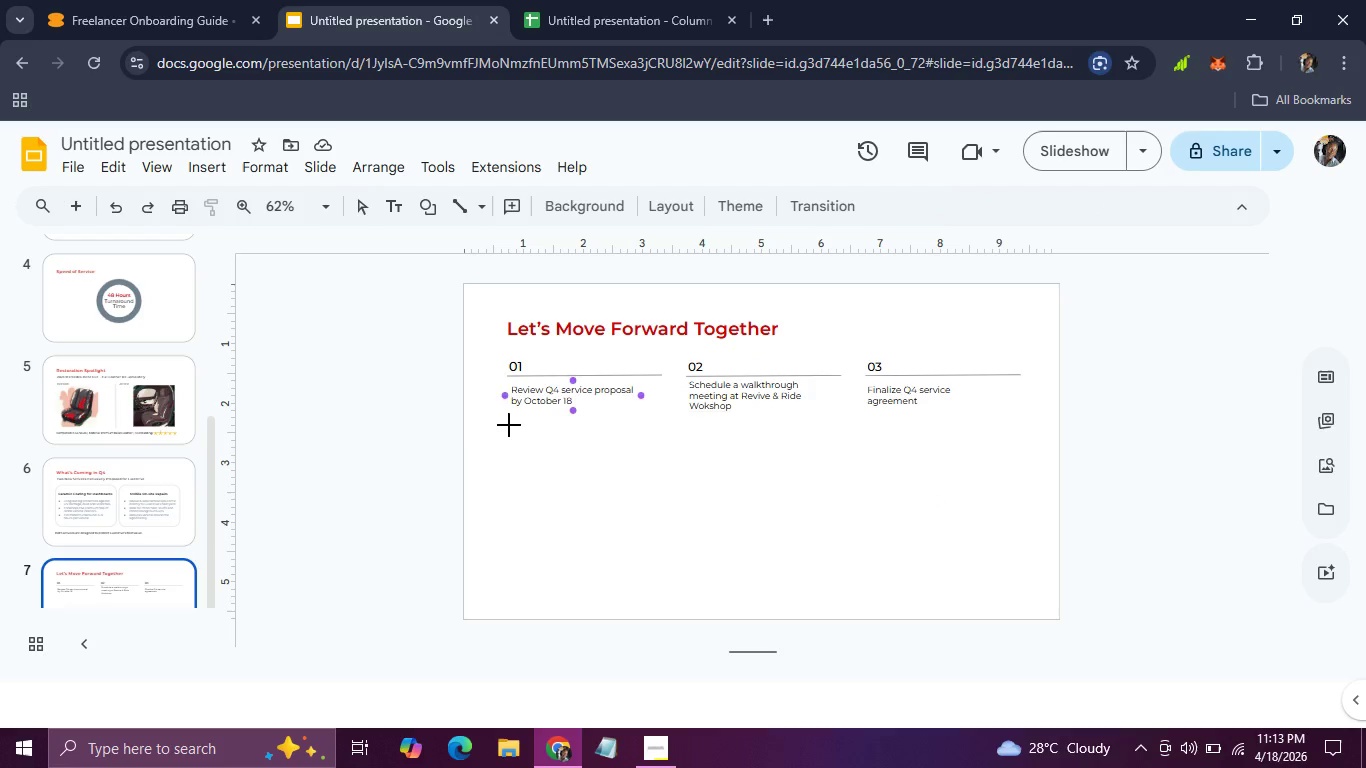 
left_click_drag(start_coordinate=[509, 427], to_coordinate=[1028, 427])
 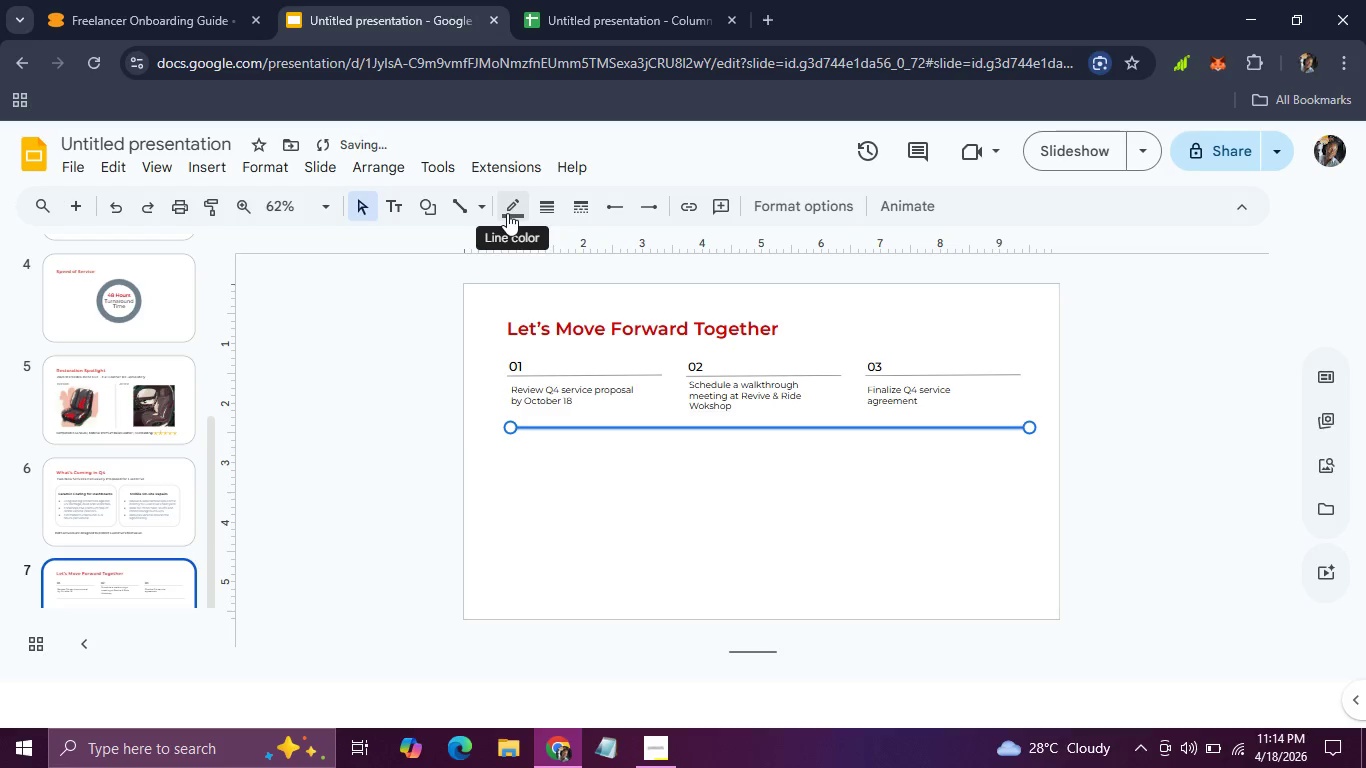 
left_click([507, 213])
 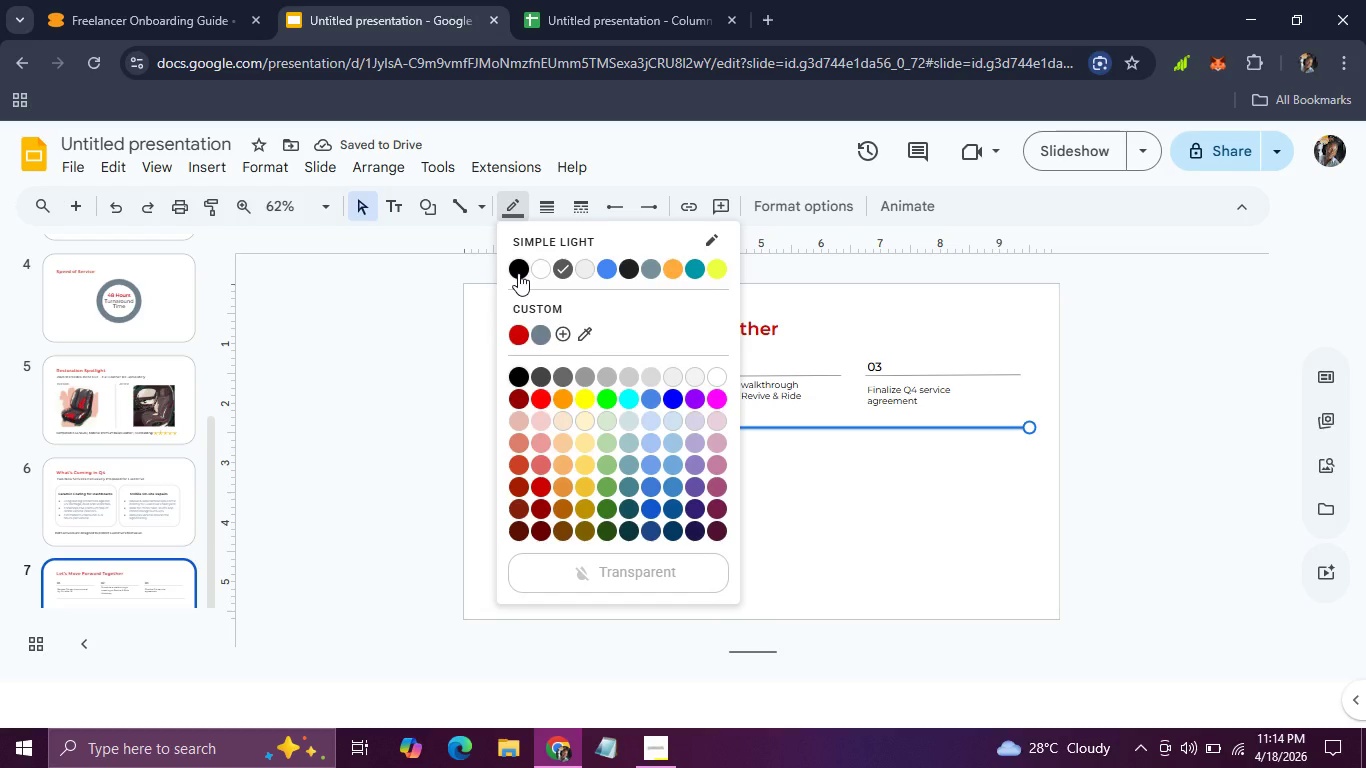 
left_click([518, 273])
 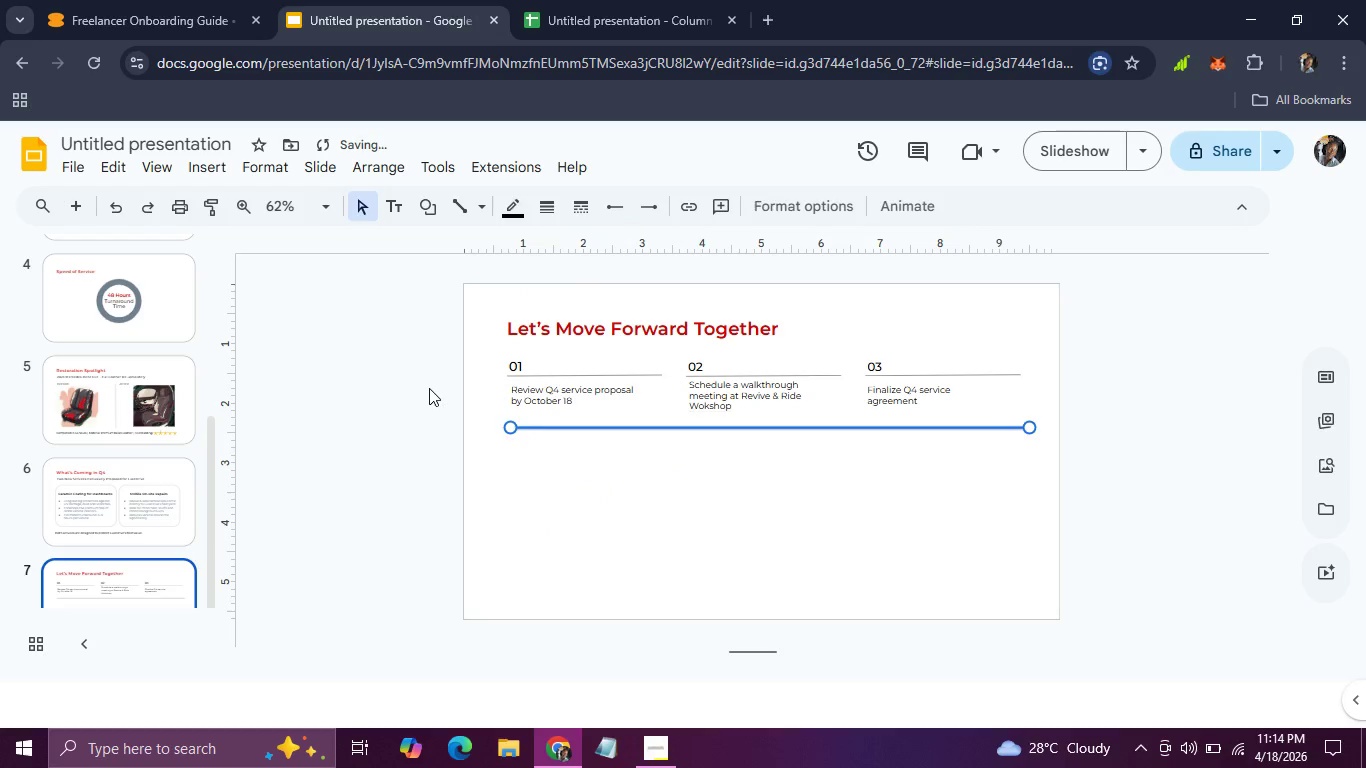 
left_click([429, 388])
 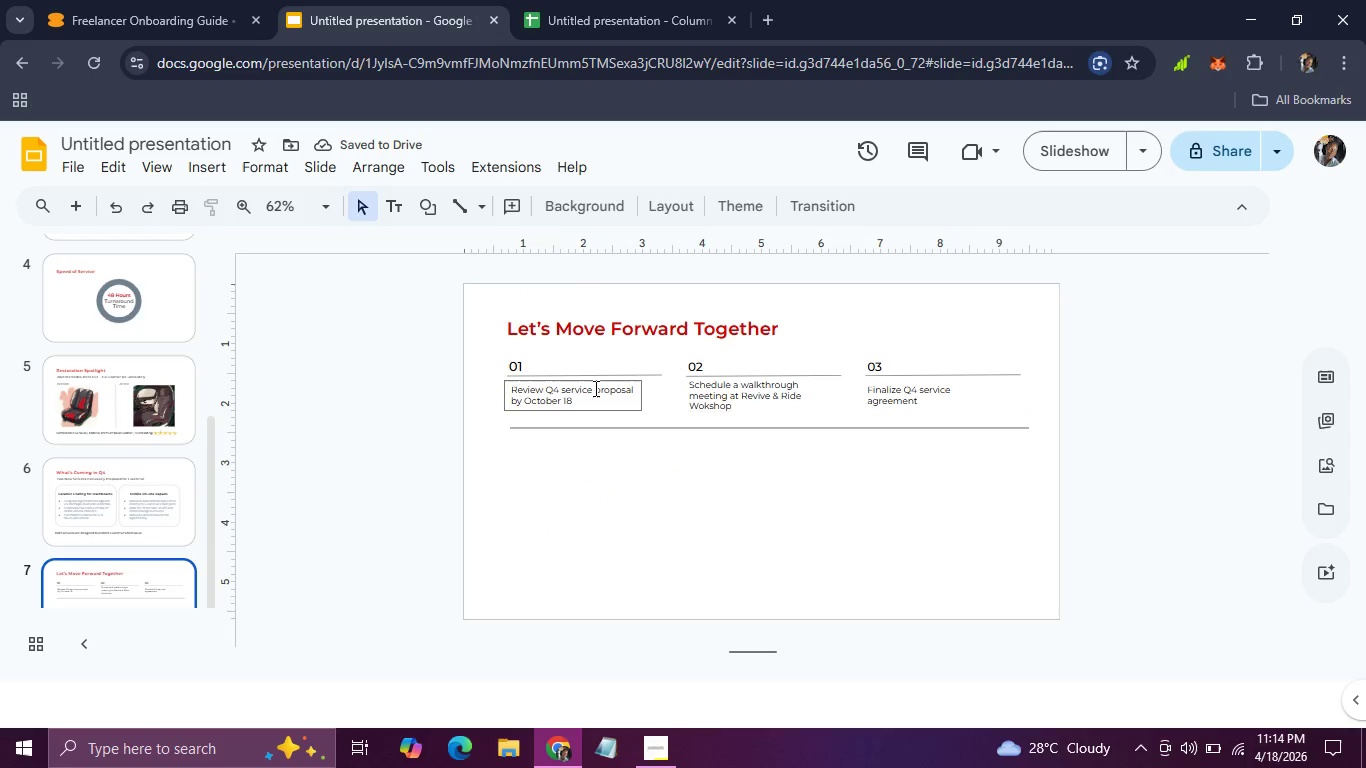 
left_click([600, 373])
 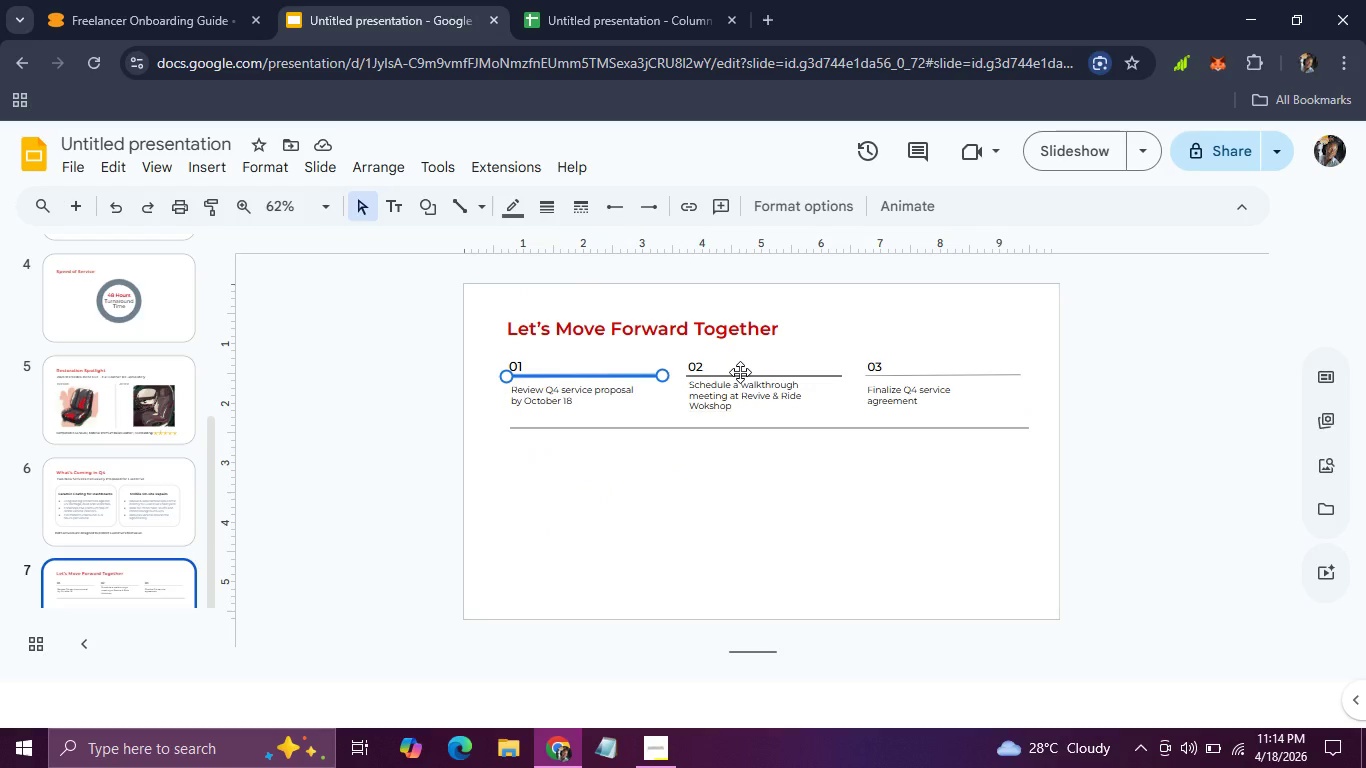 
hold_key(key=ShiftLeft, duration=1.52)
left_click([740, 372])
 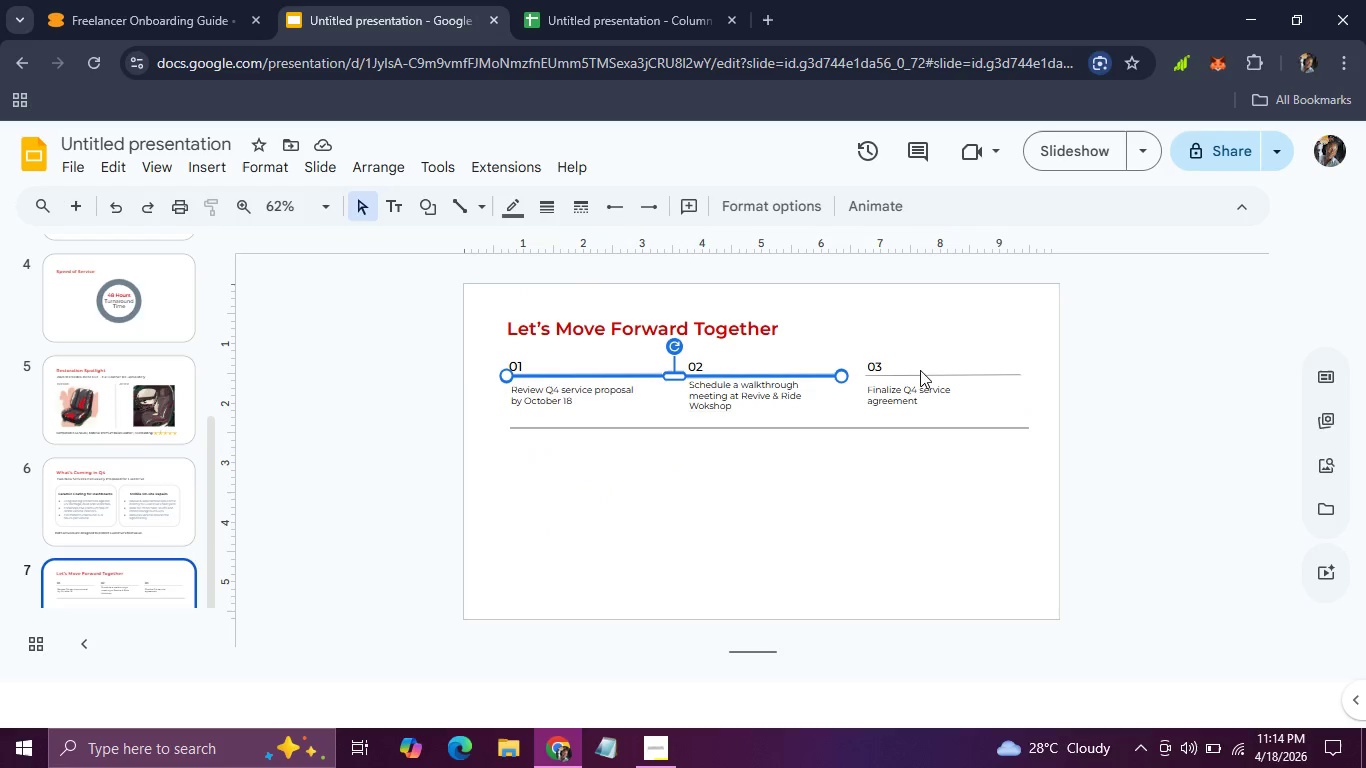 
hold_key(key=ShiftLeft, duration=0.8)
left_click([920, 372])
 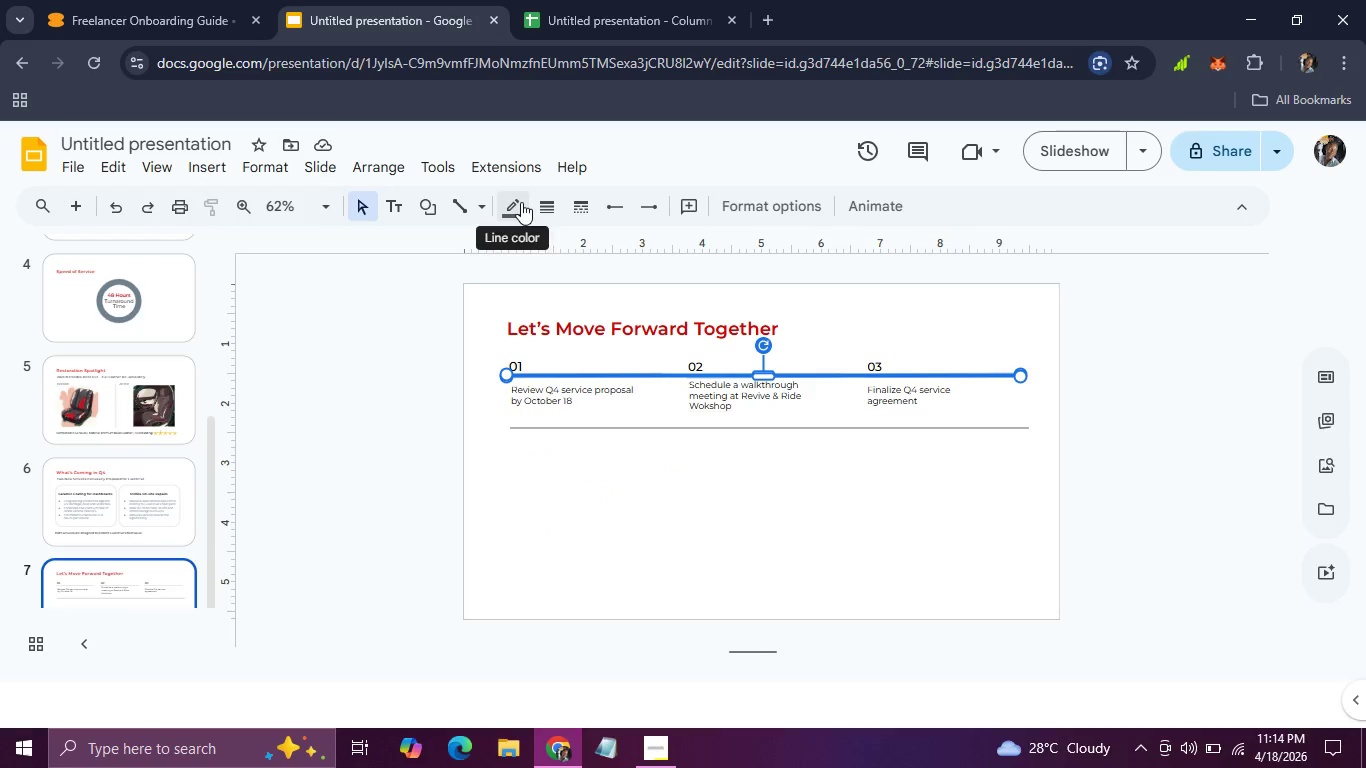 
left_click([521, 202])
 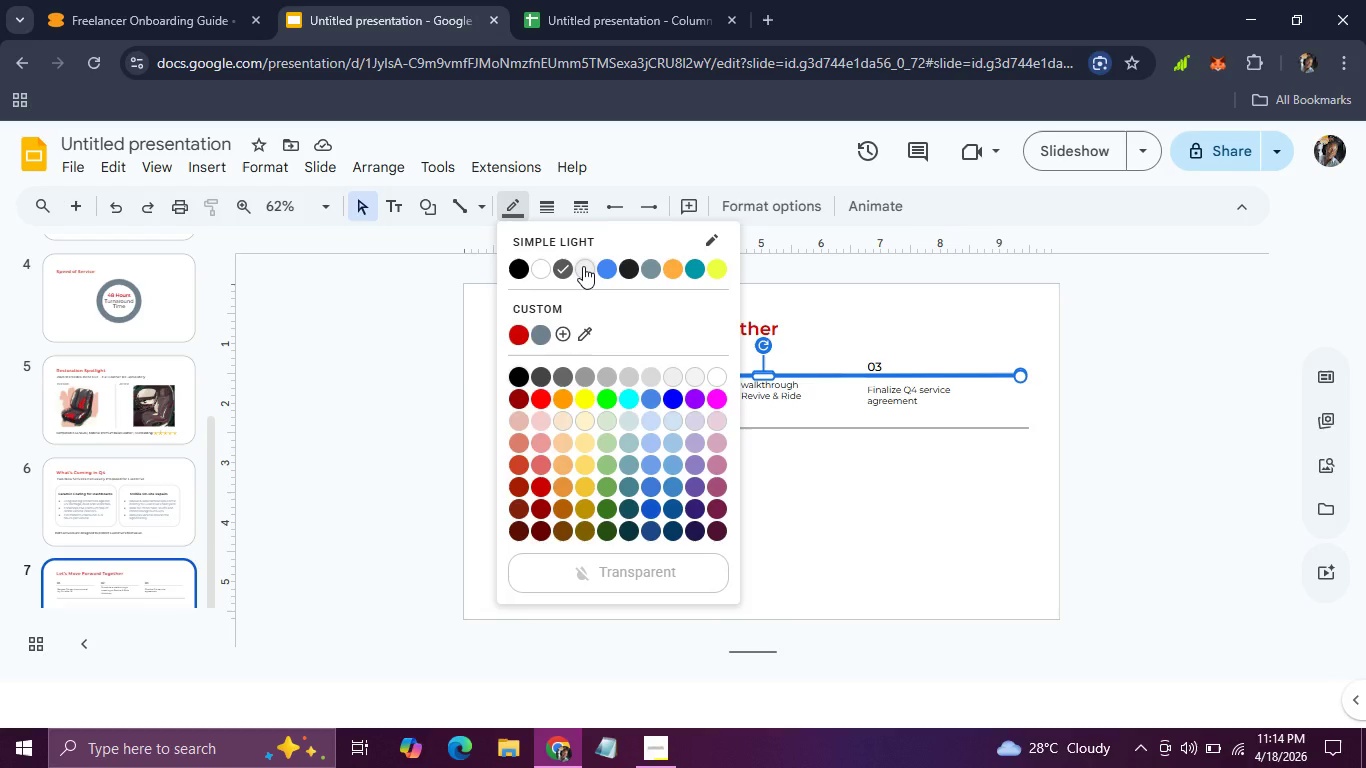 
left_click([583, 266])
 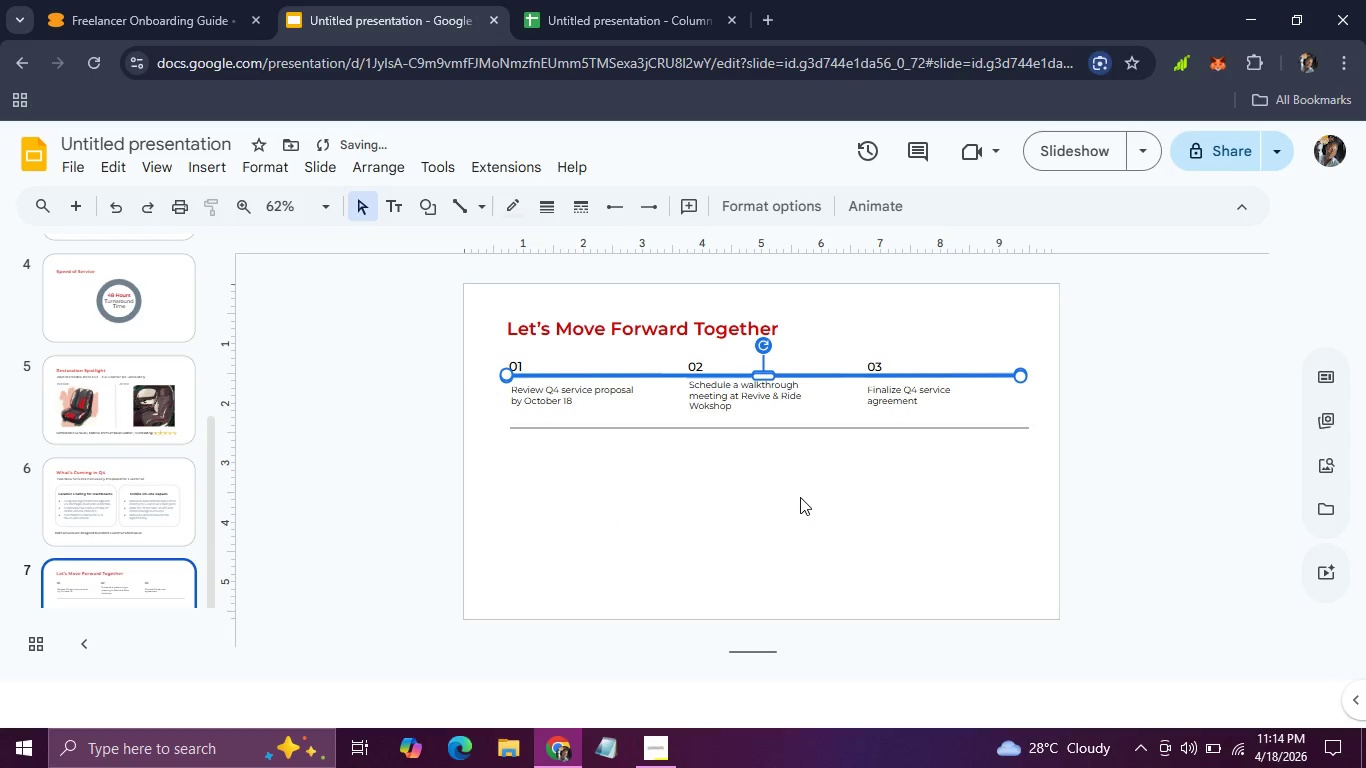 
left_click([800, 497])
 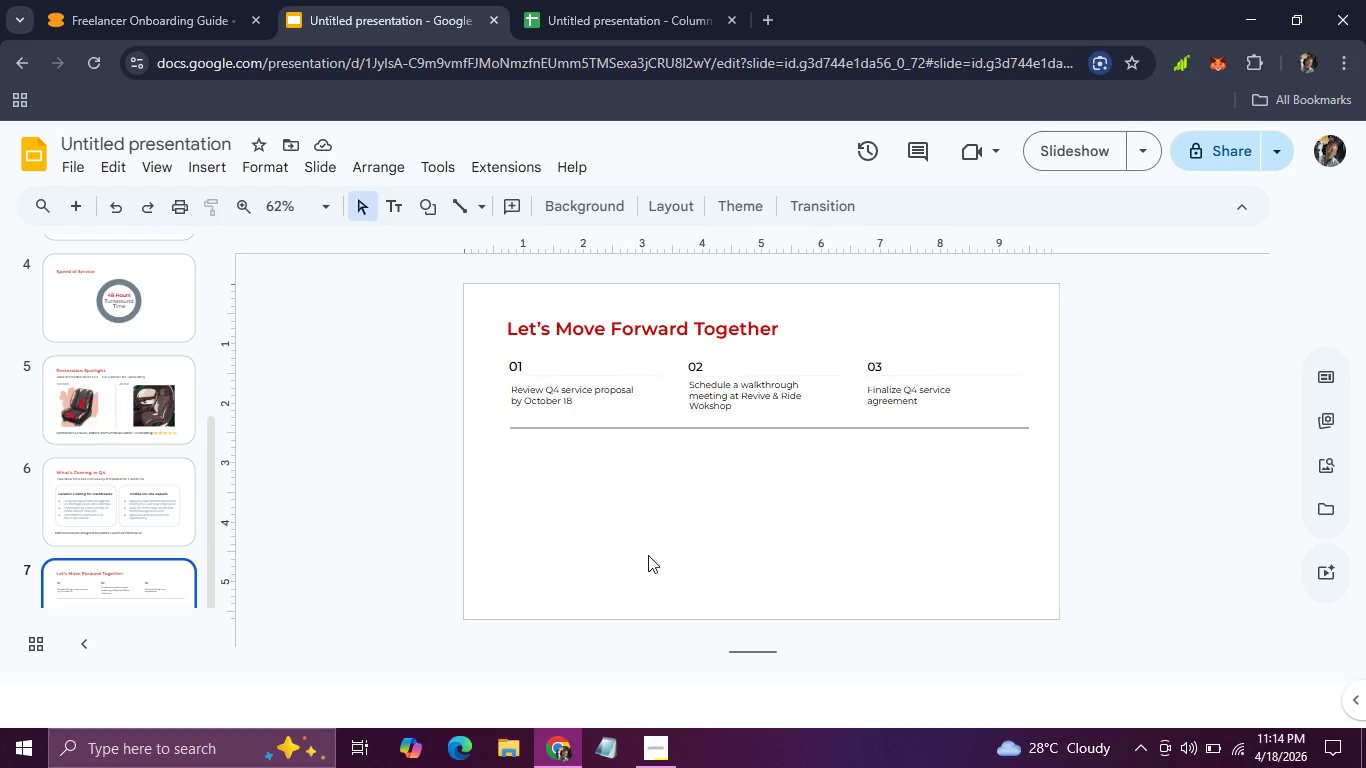 
wait(12.17)
 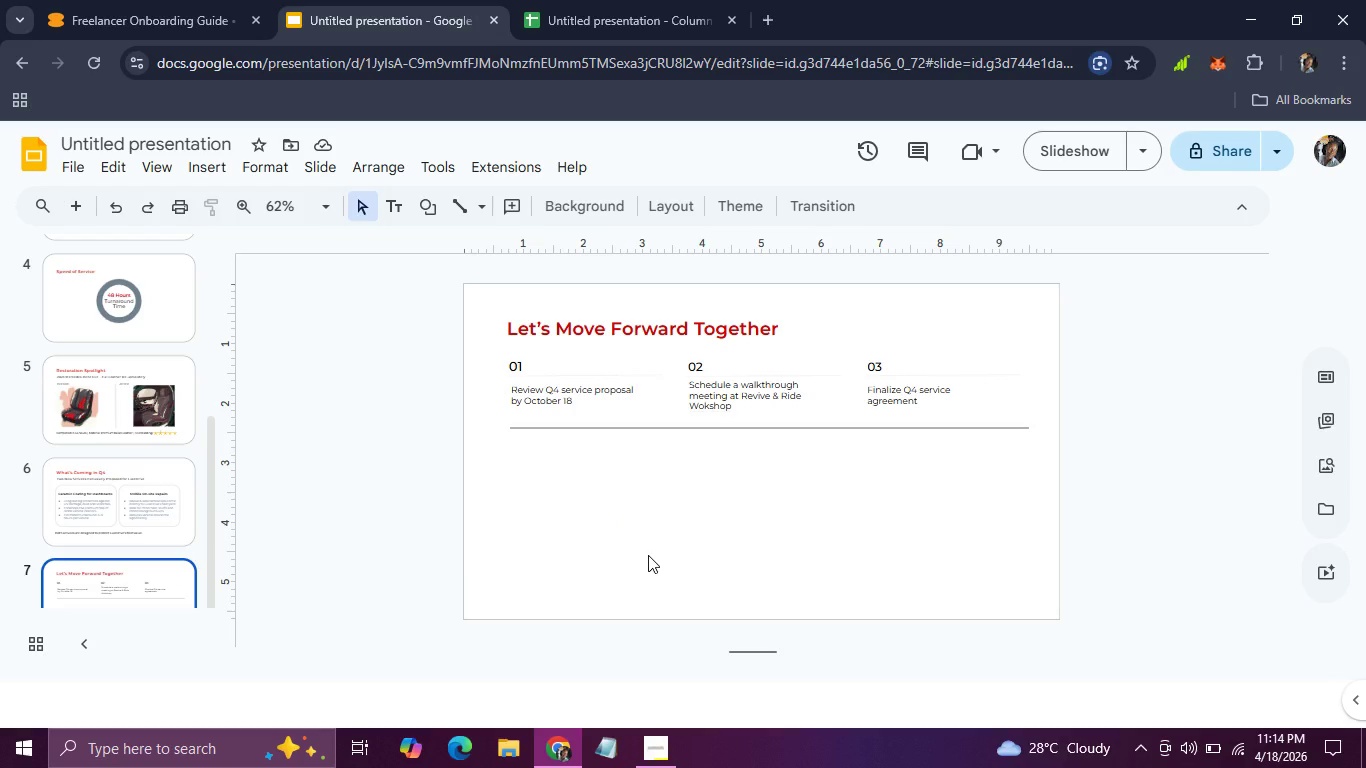 
left_click([532, 424])
 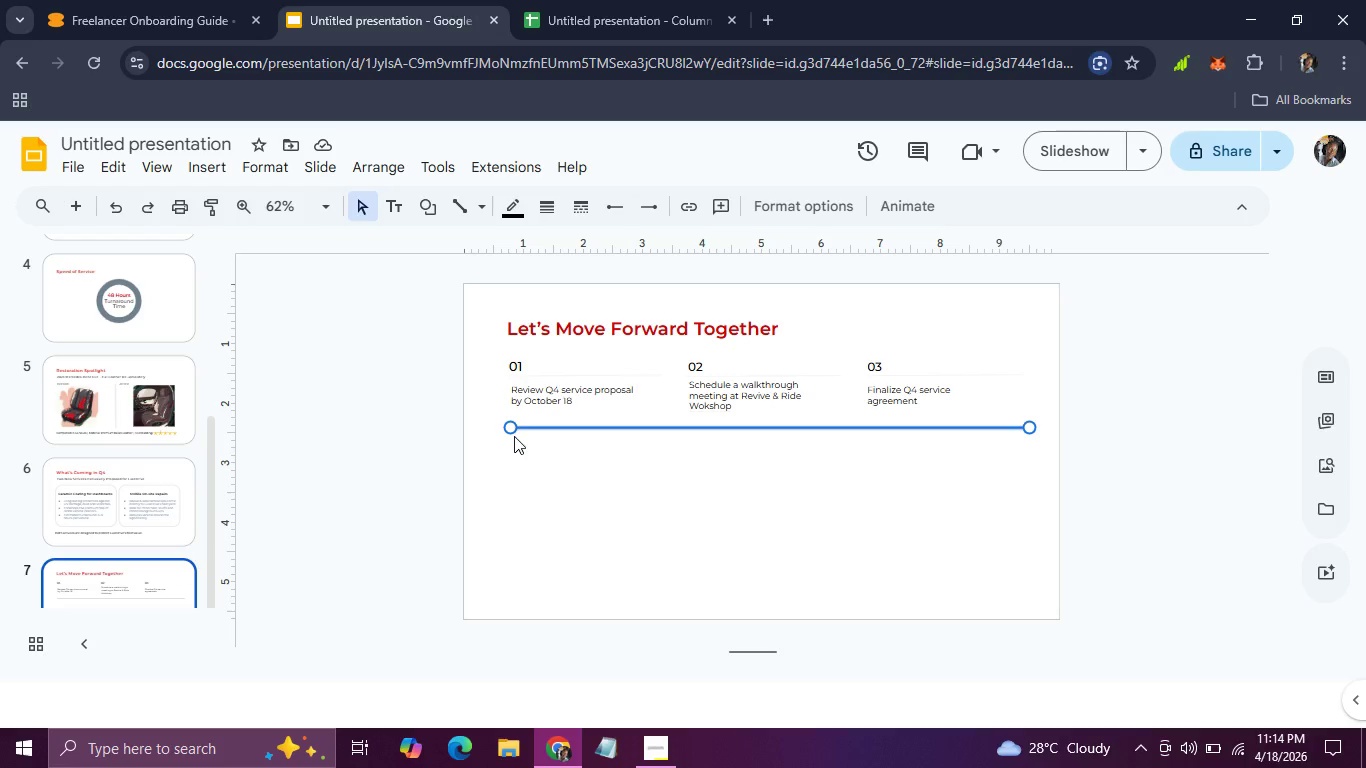 
left_click_drag(start_coordinate=[513, 426], to_coordinate=[502, 426])
 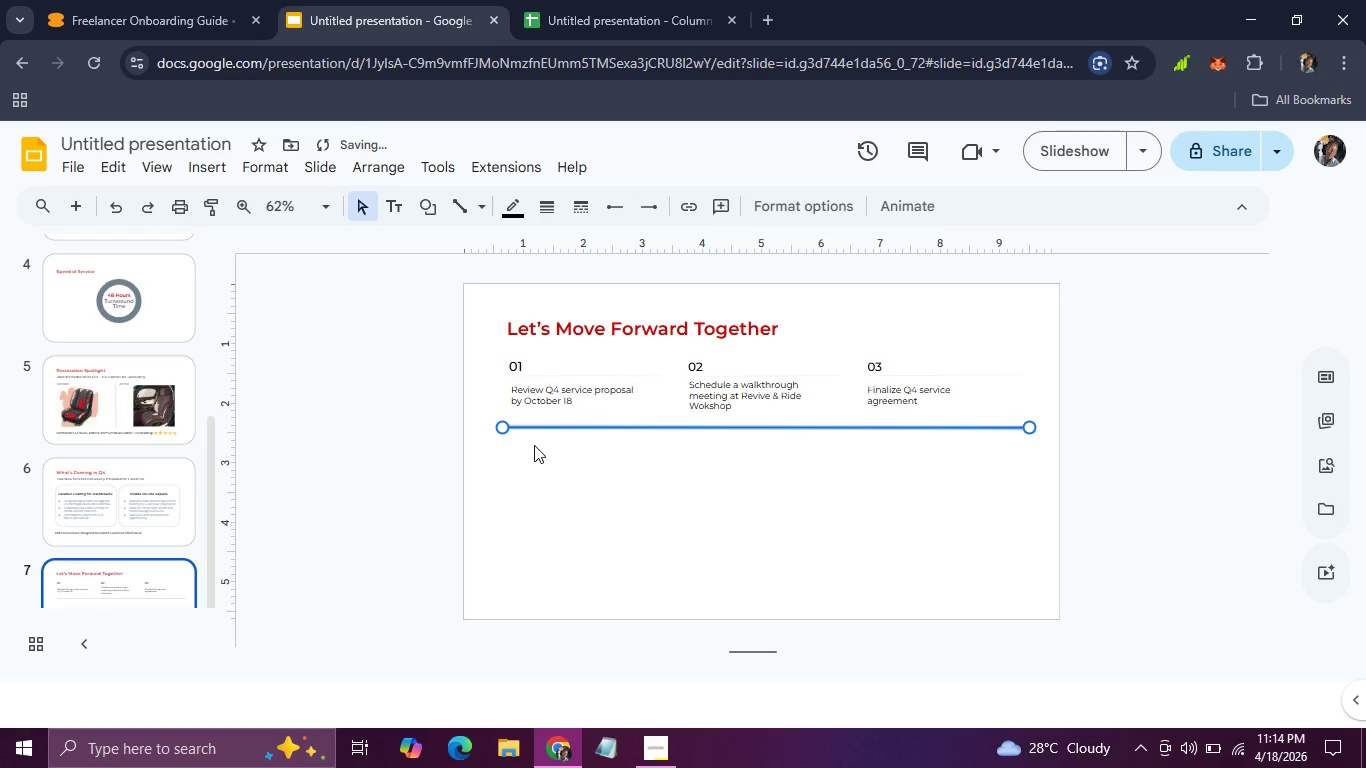 
left_click([534, 445])
 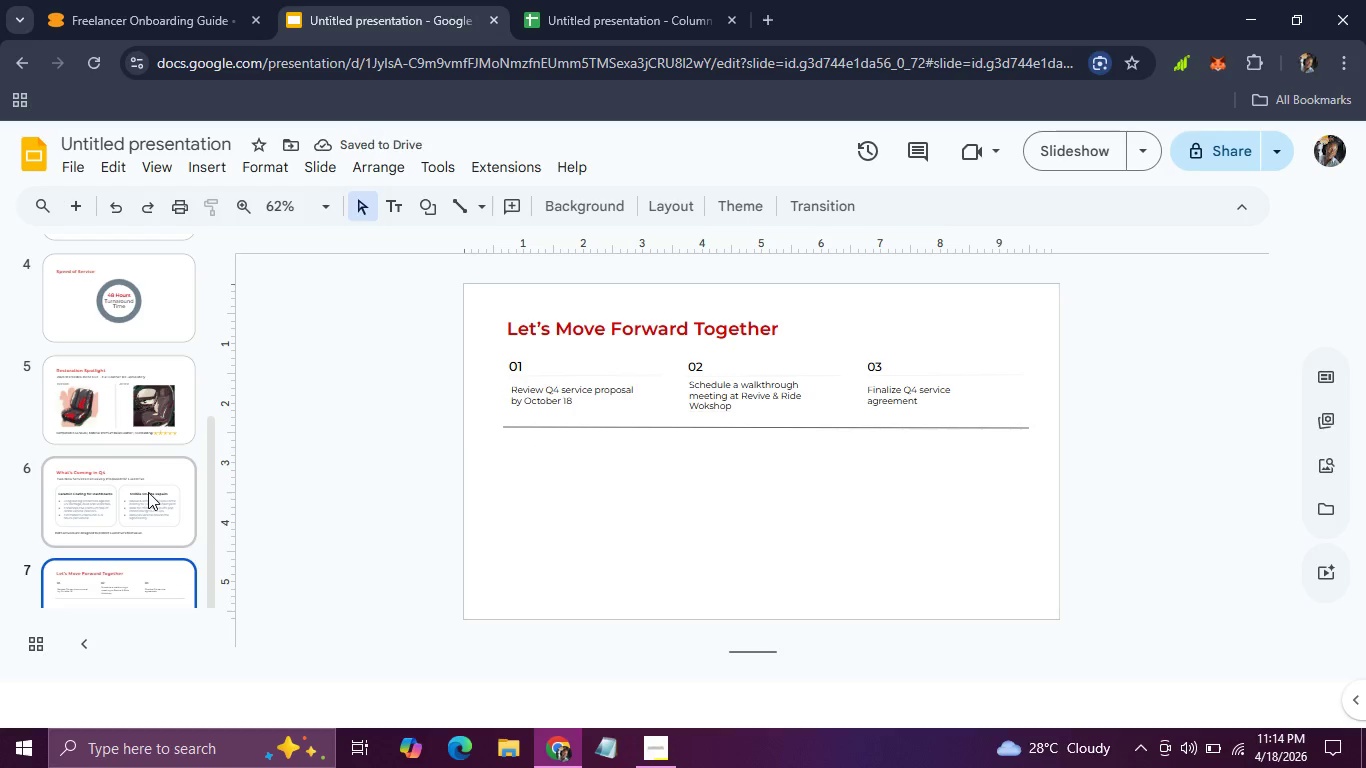 
left_click([148, 492])
 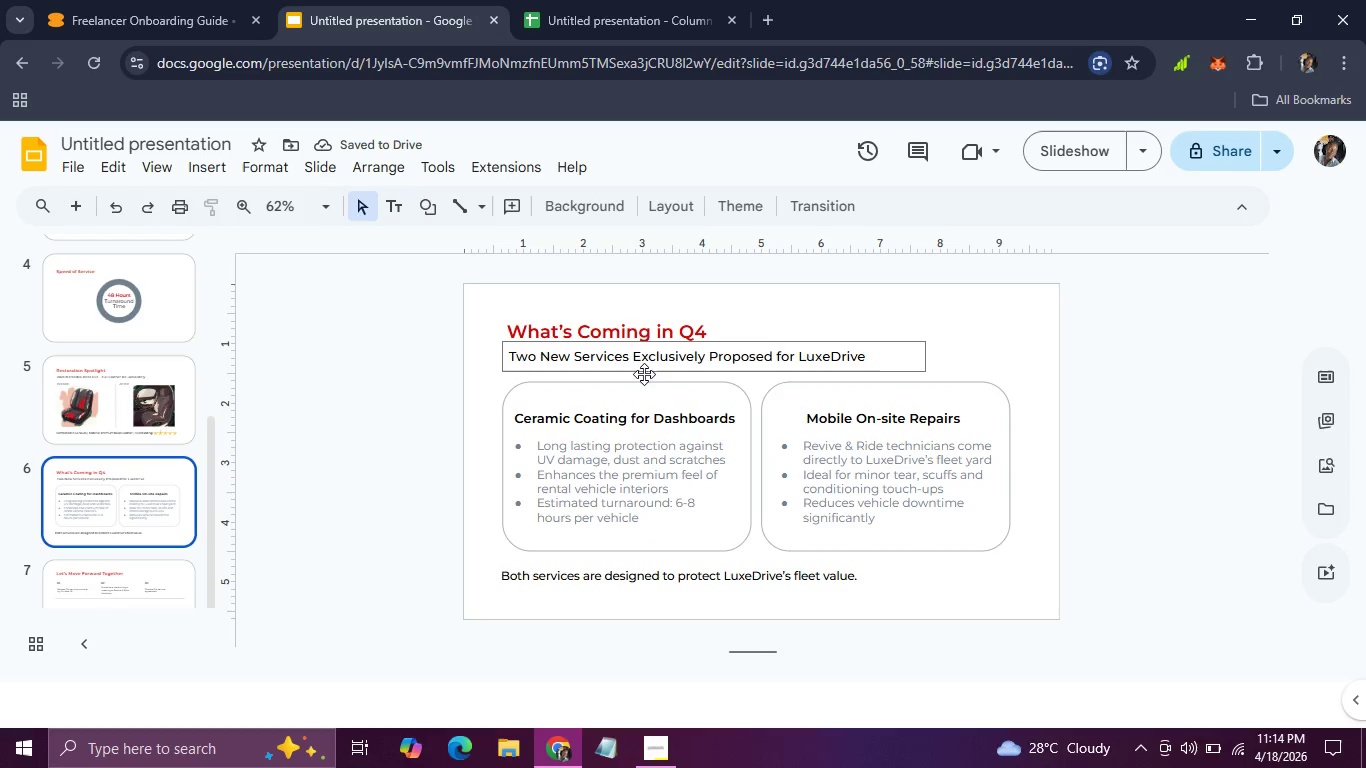 
left_click([644, 369])
 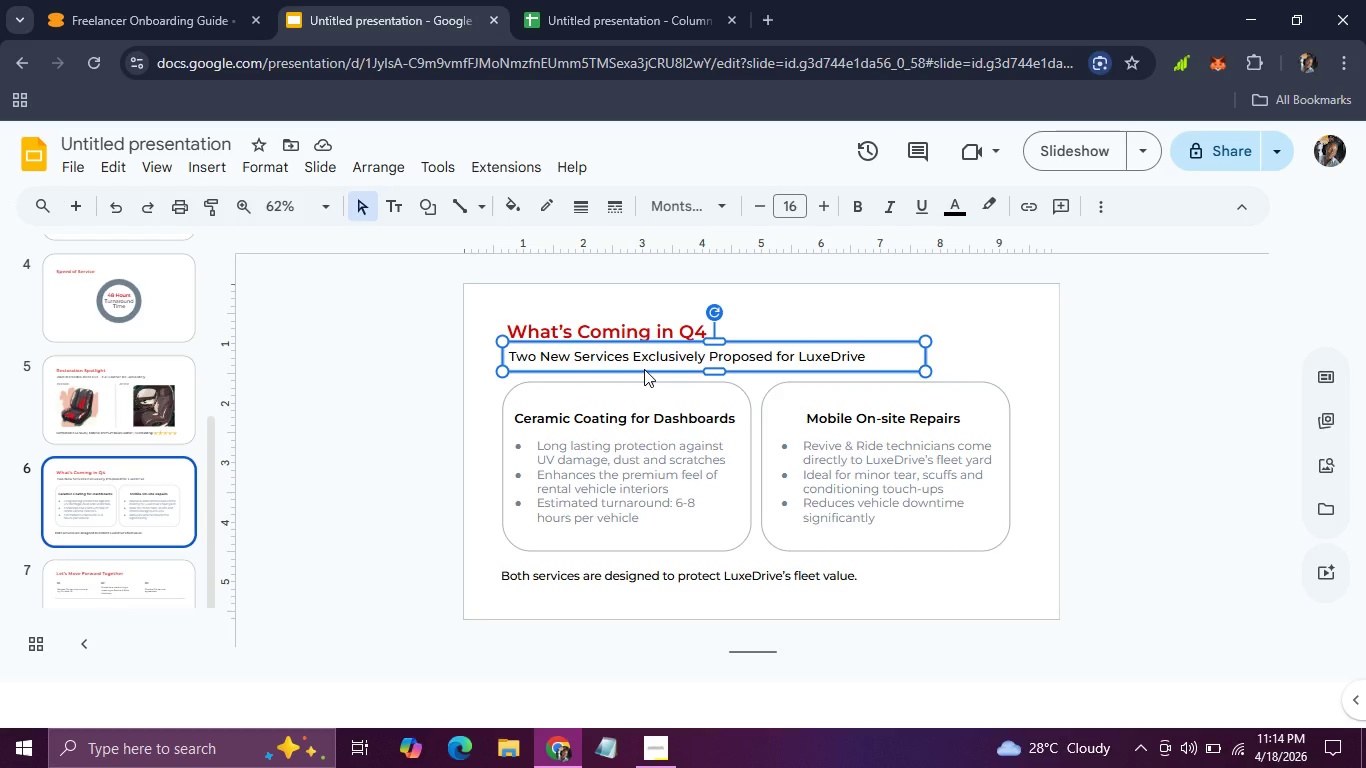 
key(Control+C)
 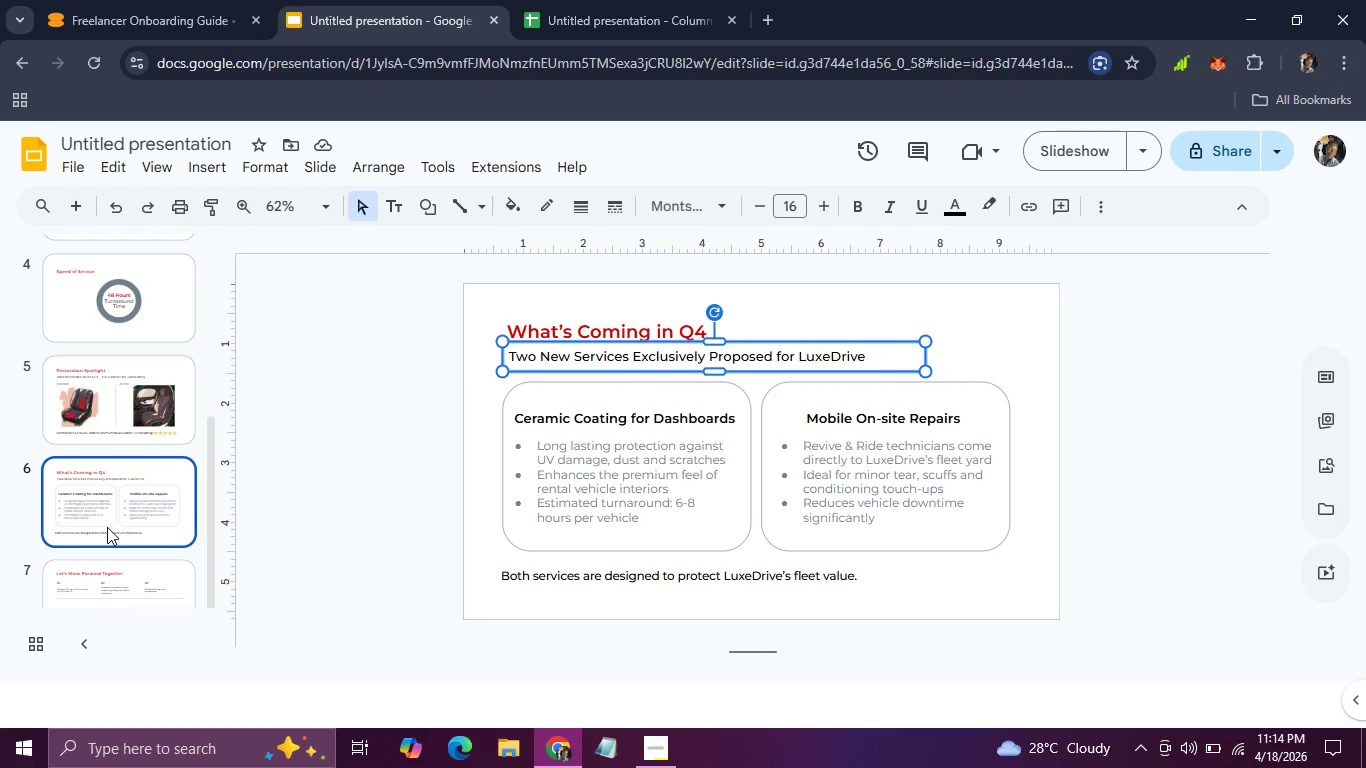 
scroll: coordinate [107, 527], scroll_direction: down, amount: 2.0
 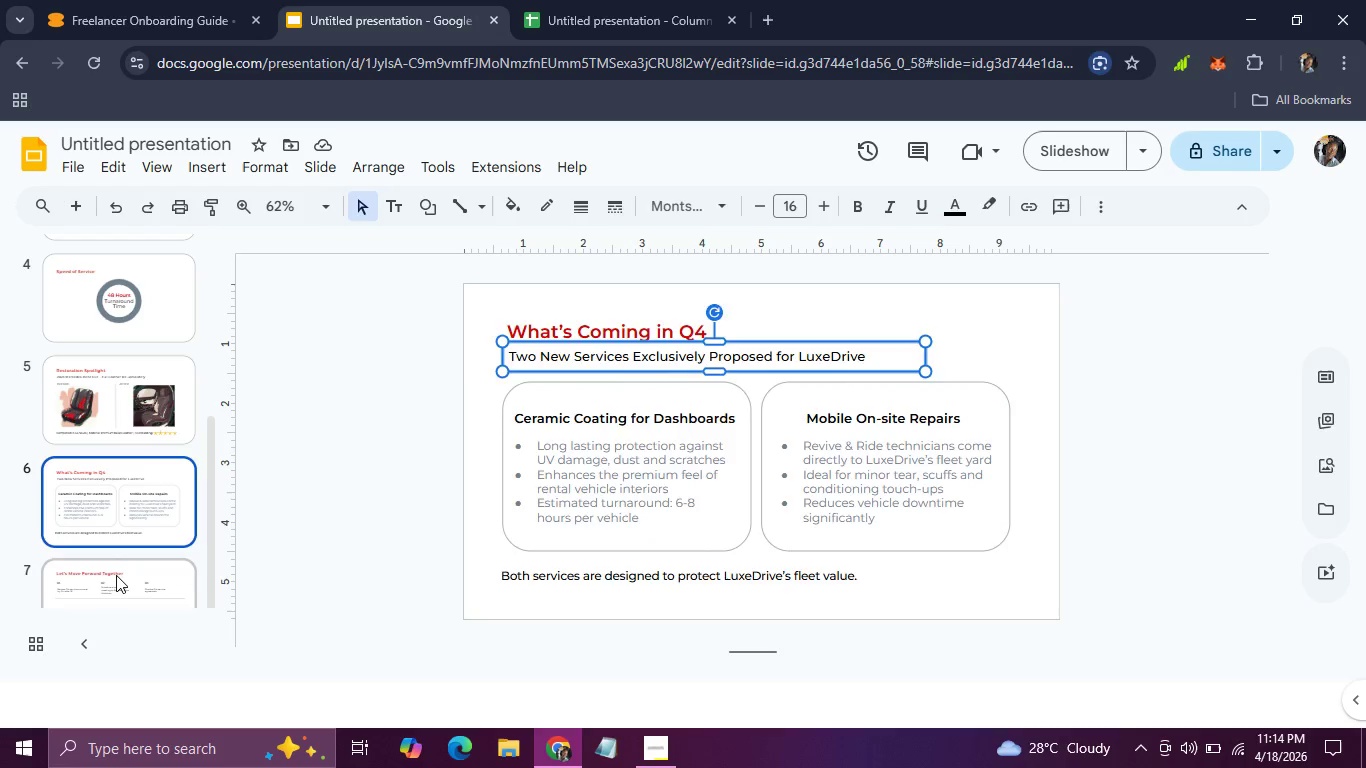 
left_click([116, 575])
 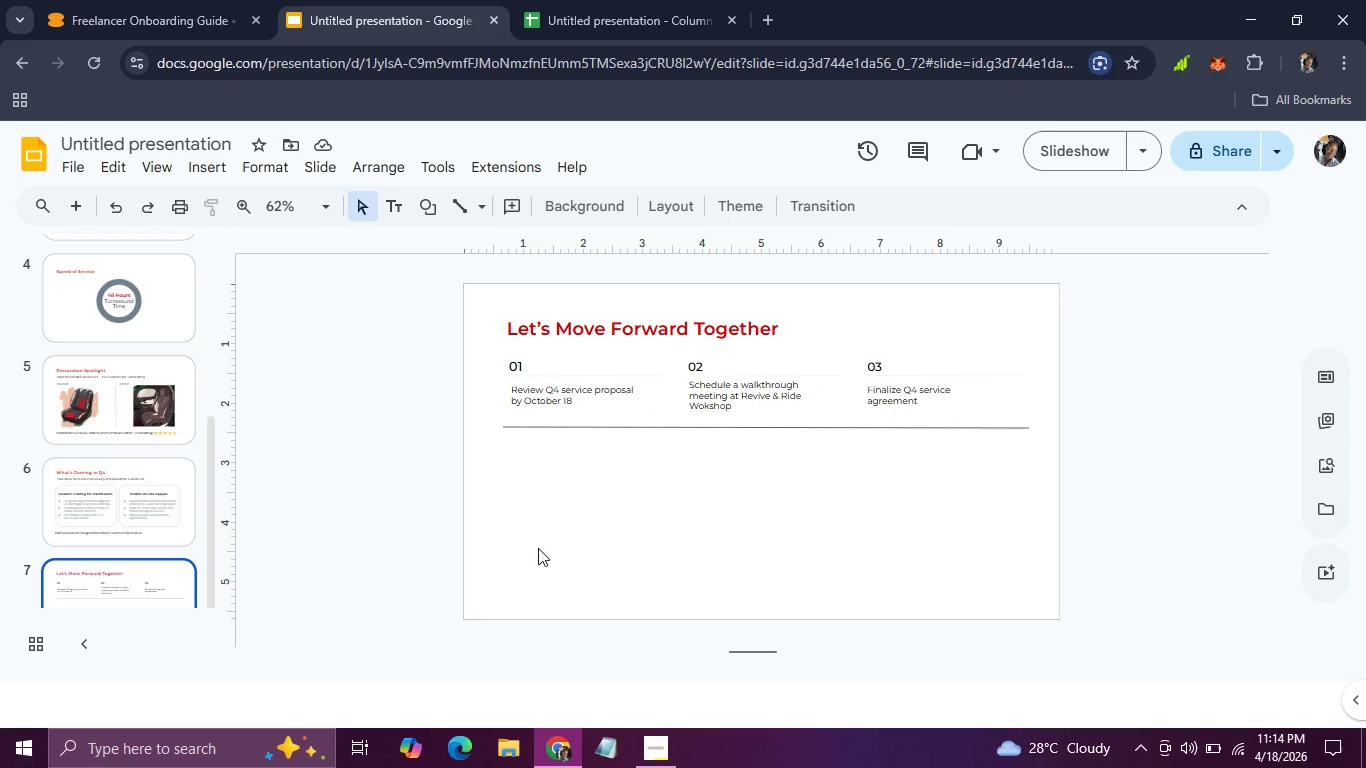 
key(Control+V)
 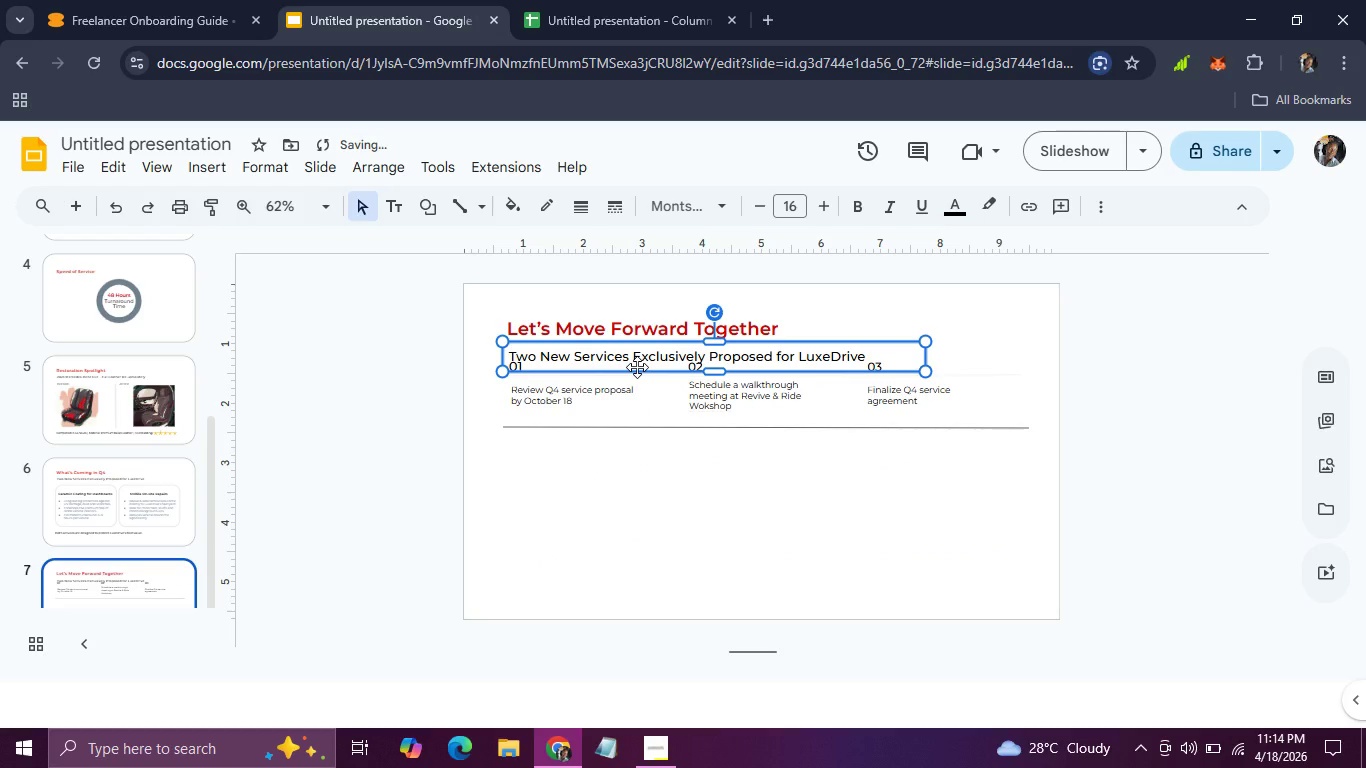 
left_click_drag(start_coordinate=[637, 367], to_coordinate=[645, 472])
 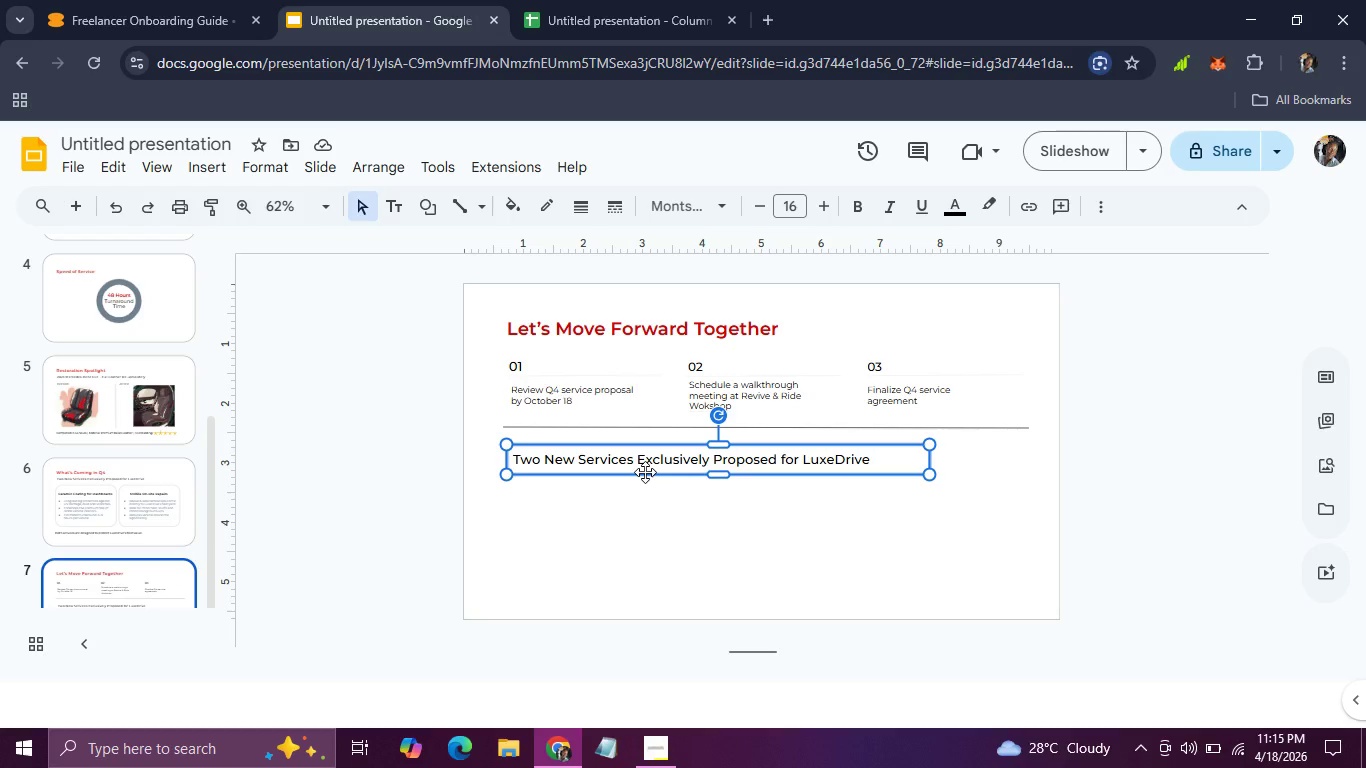 
wait(16.69)
 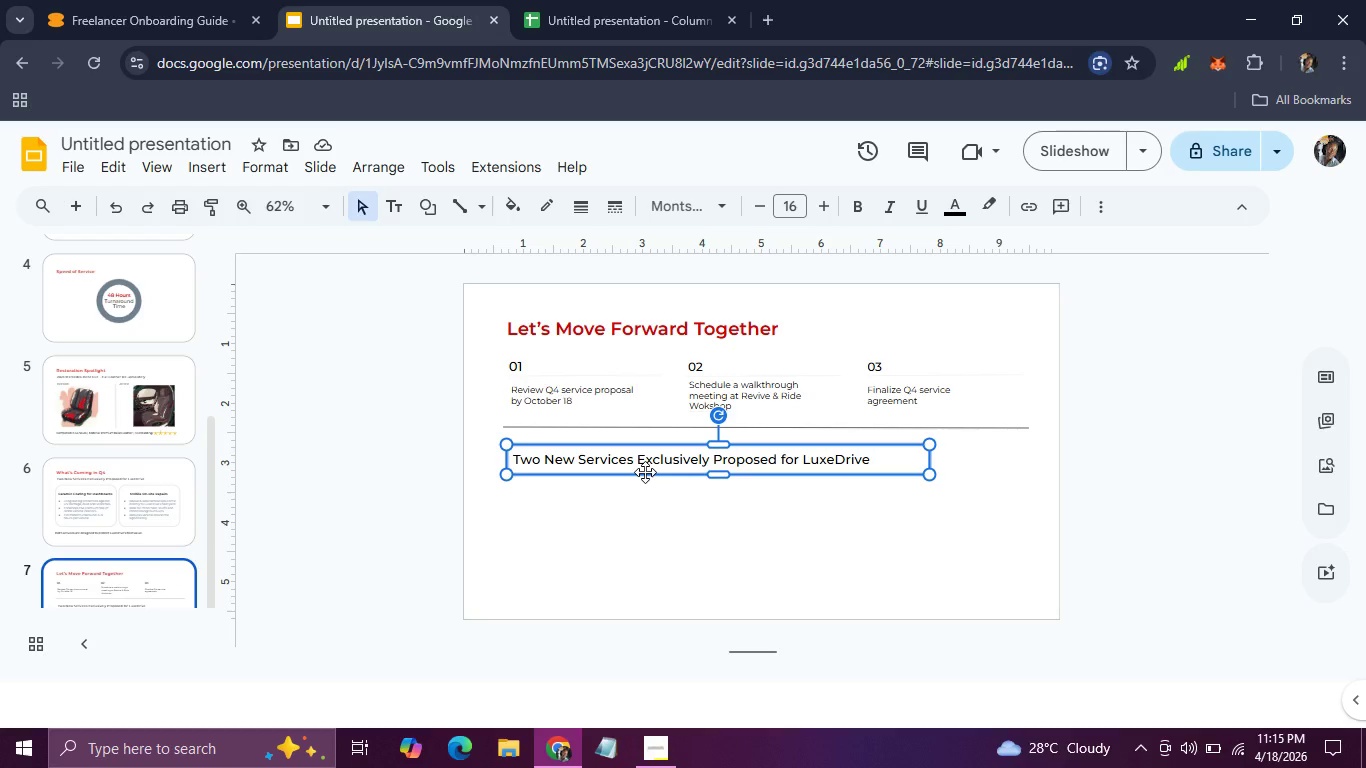 
double_click([877, 458])
 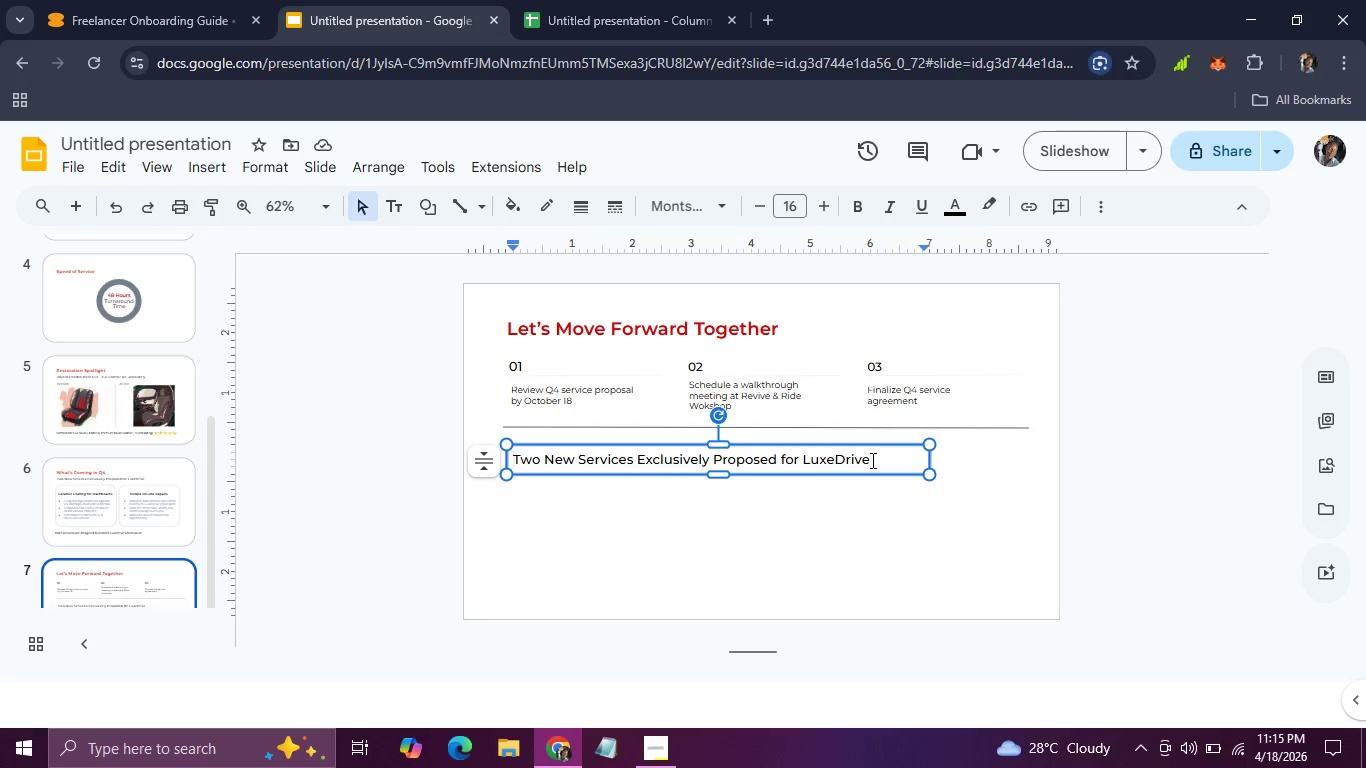 
left_click_drag(start_coordinate=[871, 460], to_coordinate=[500, 478])
 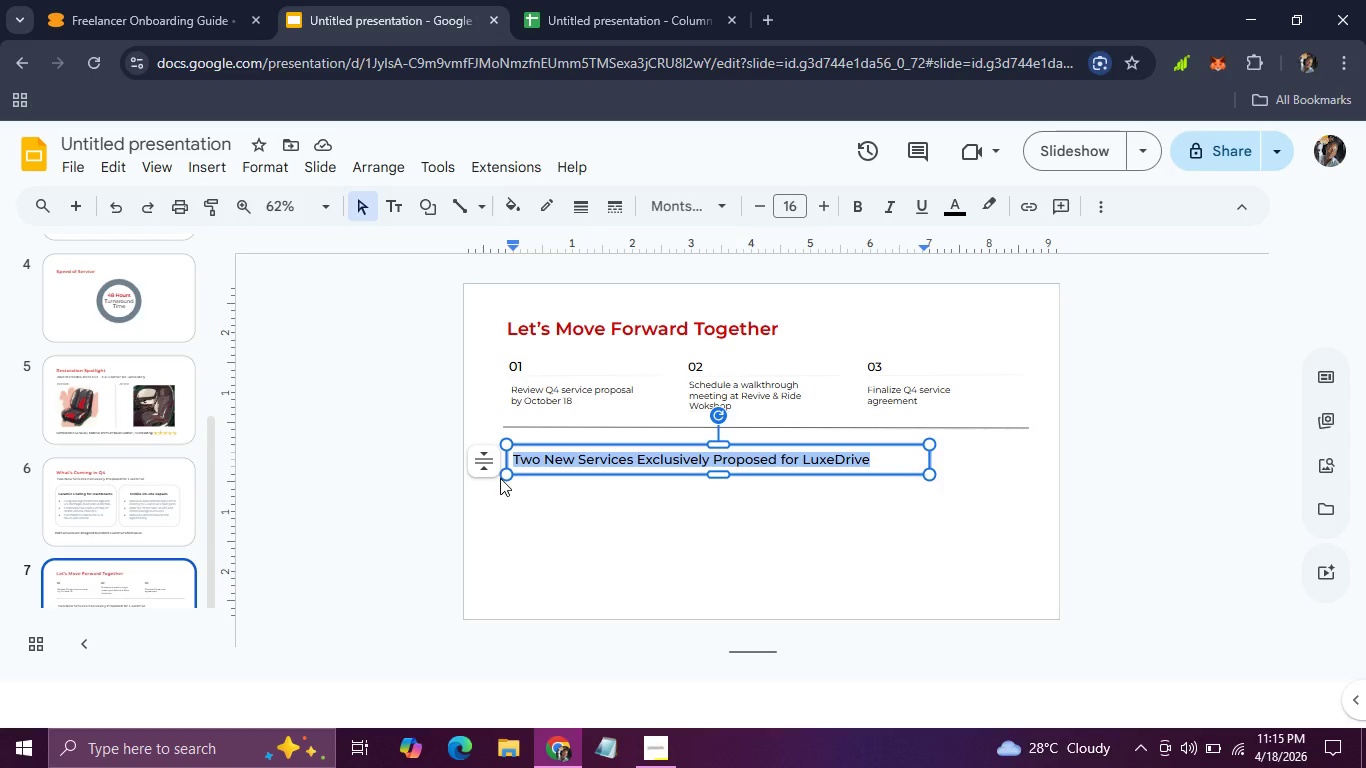 
type(Sarah Collins)
 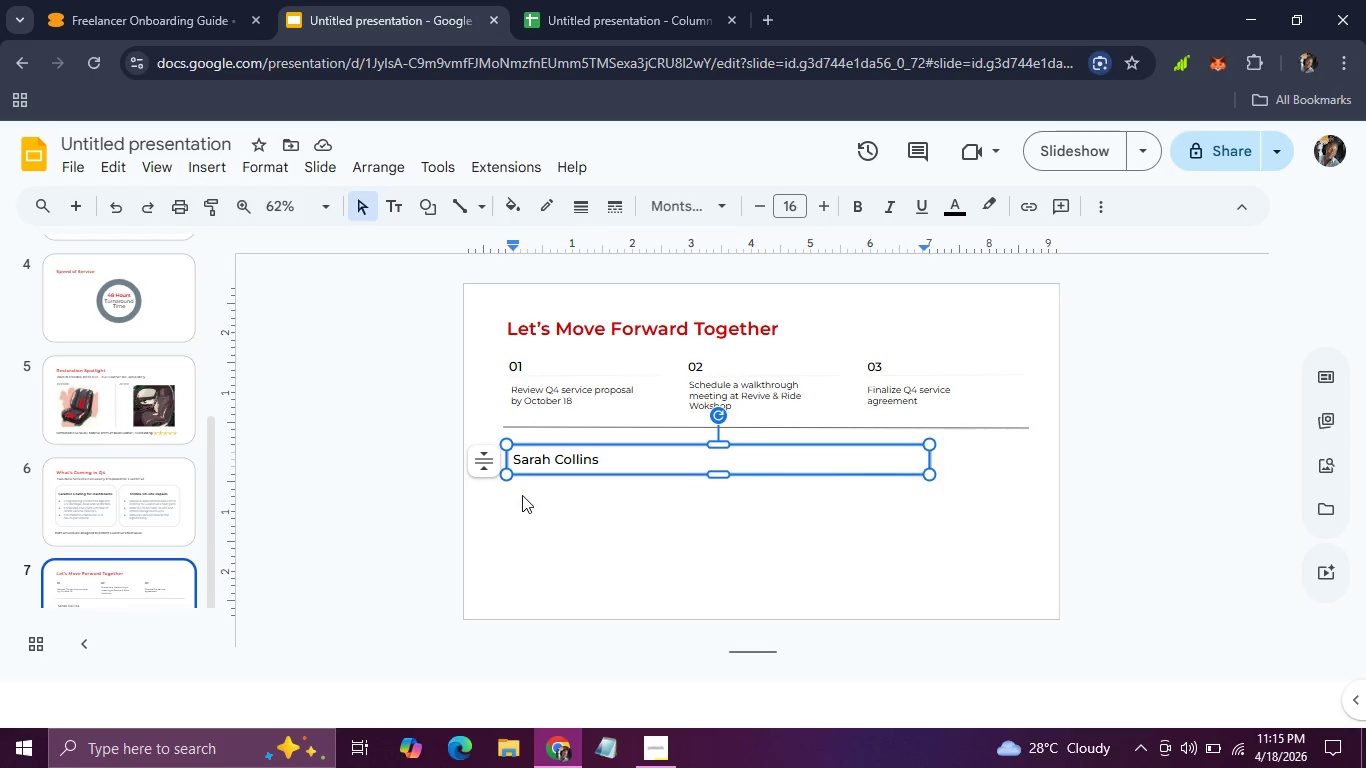 
wait(10.23)
 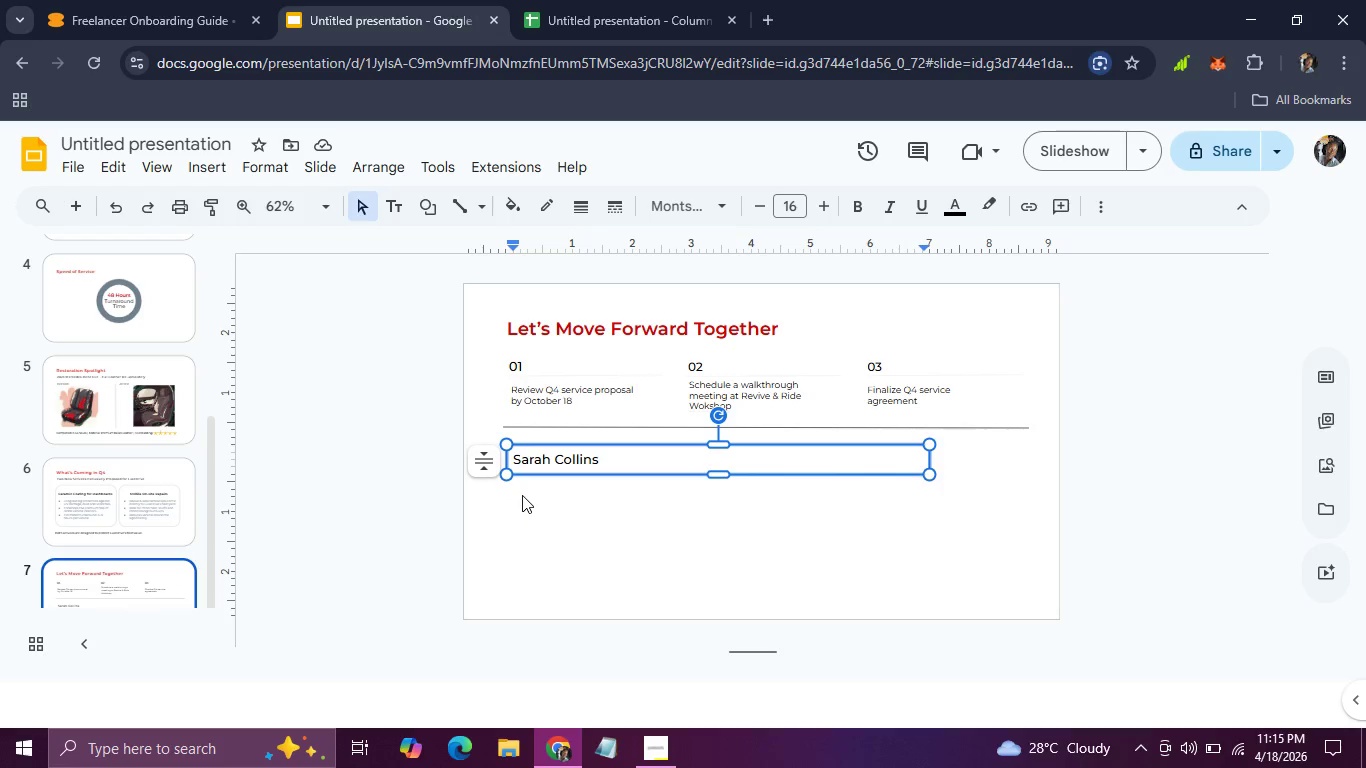 
left_click_drag(start_coordinate=[928, 454], to_coordinate=[618, 451])
 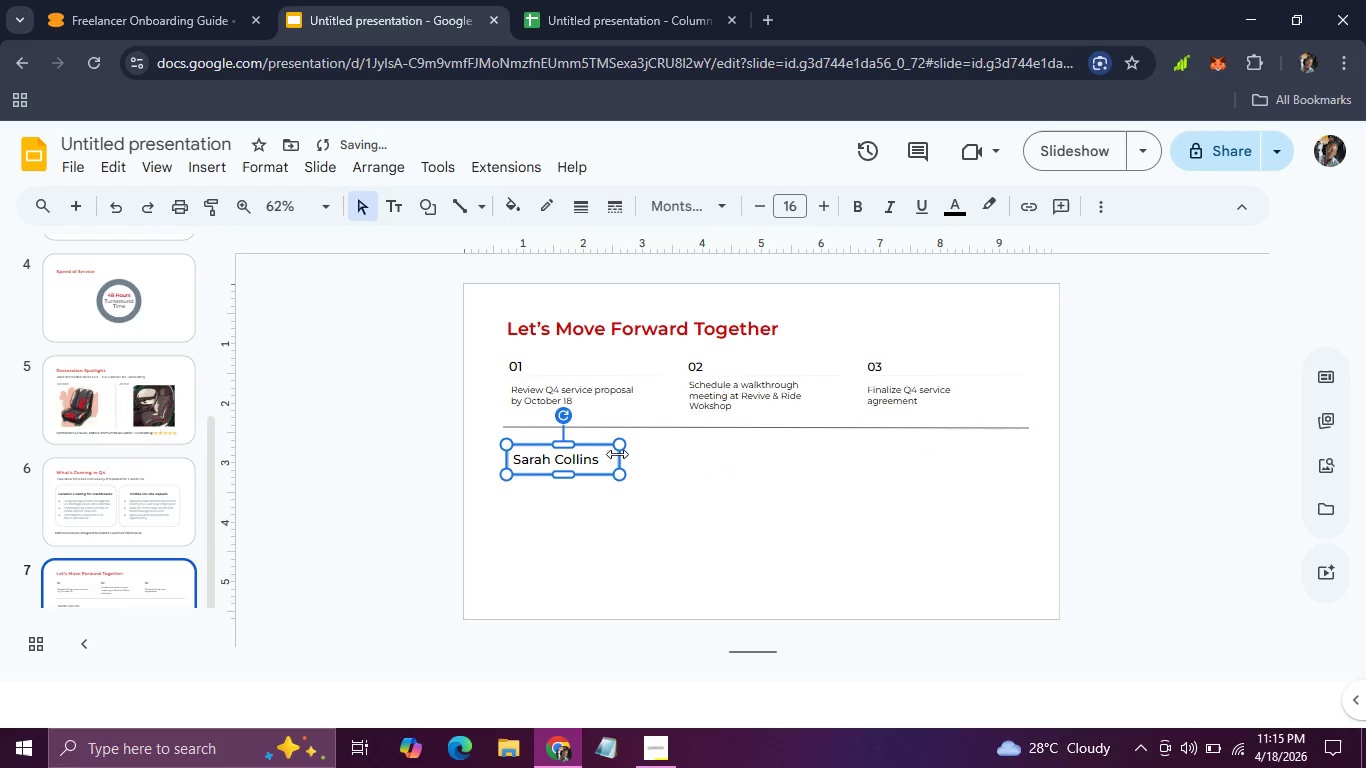 
left_click_drag(start_coordinate=[617, 454], to_coordinate=[608, 454])
 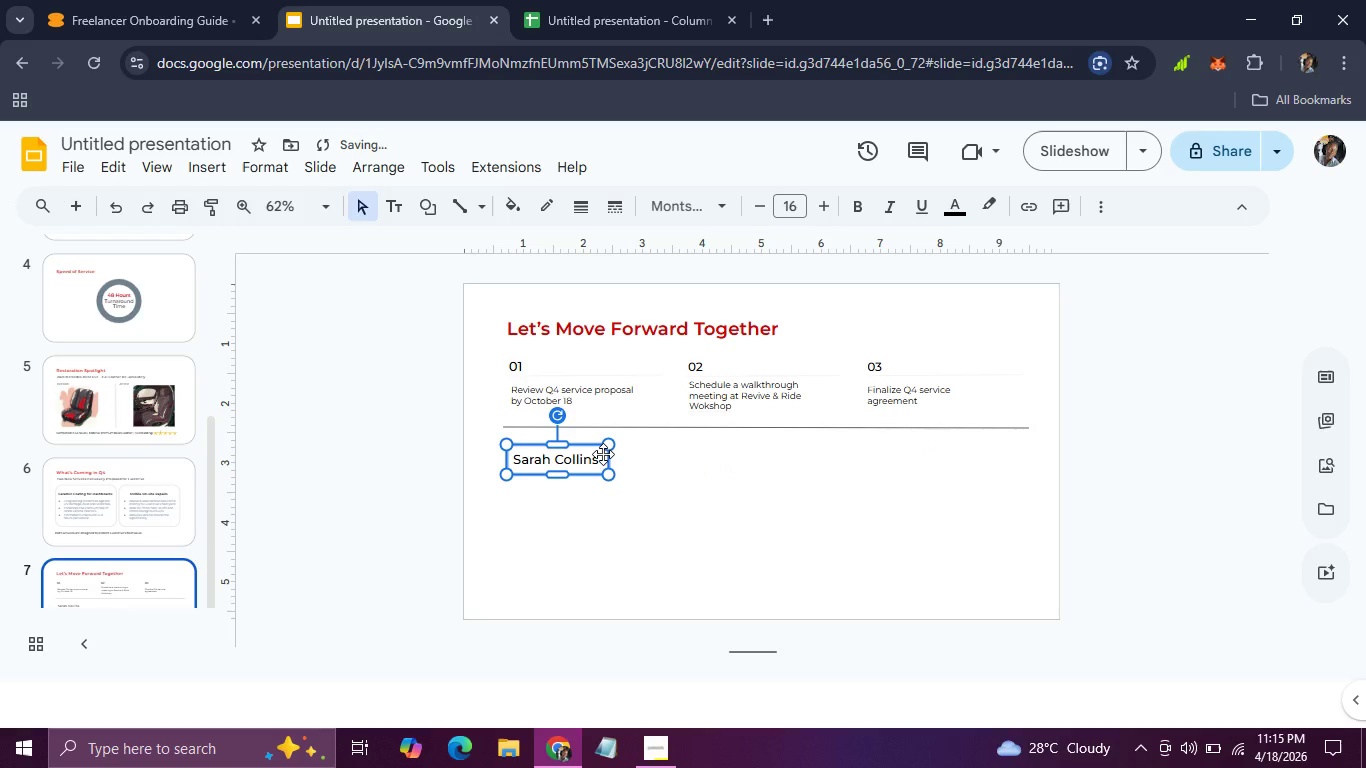 
key(Control+D)
 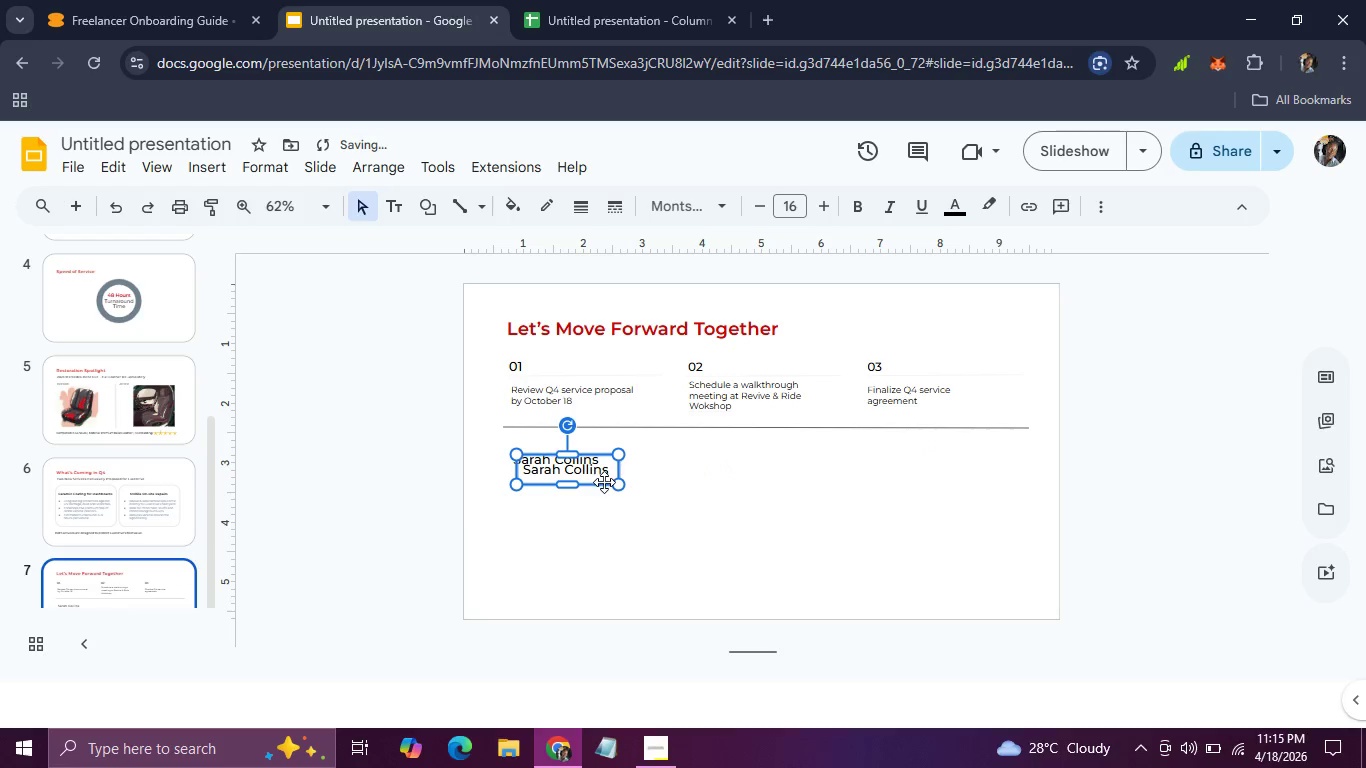 
left_click_drag(start_coordinate=[604, 484], to_coordinate=[597, 499])
 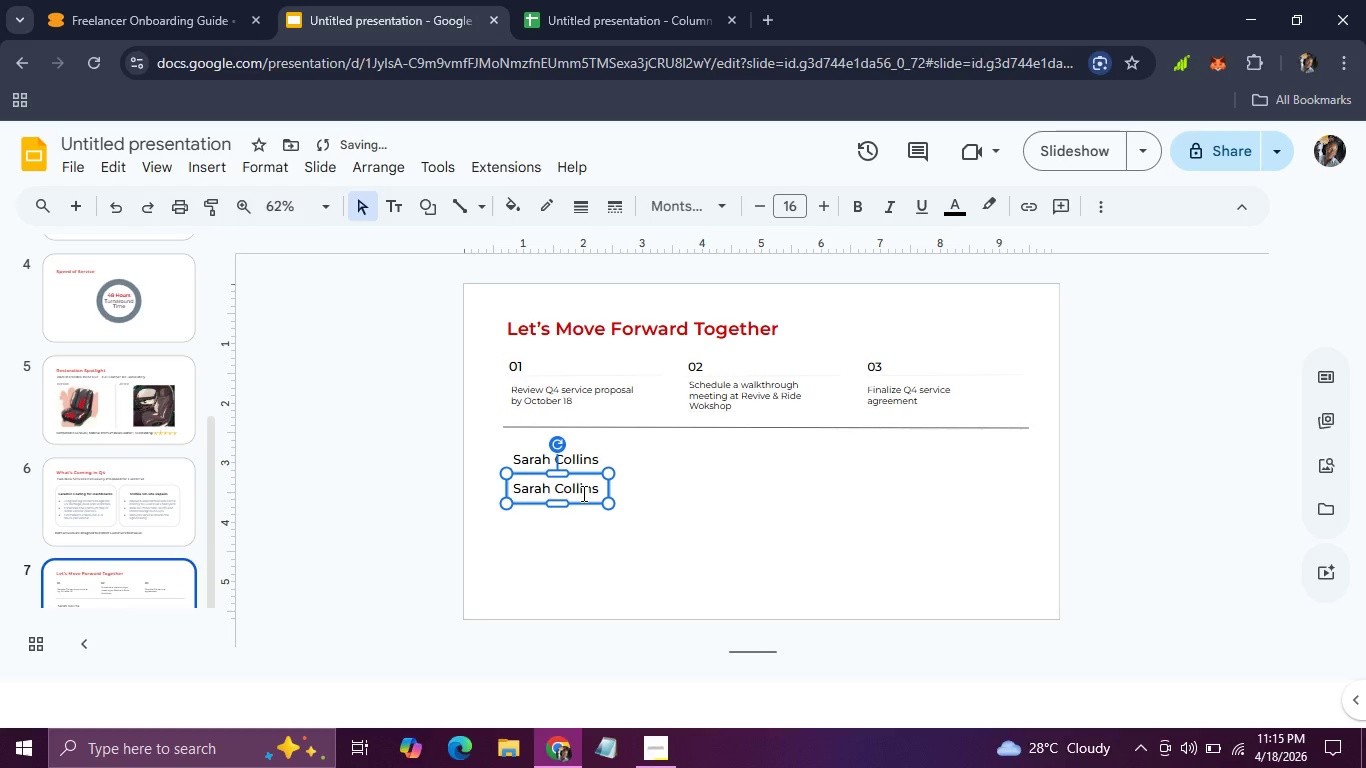 
double_click([582, 493])
 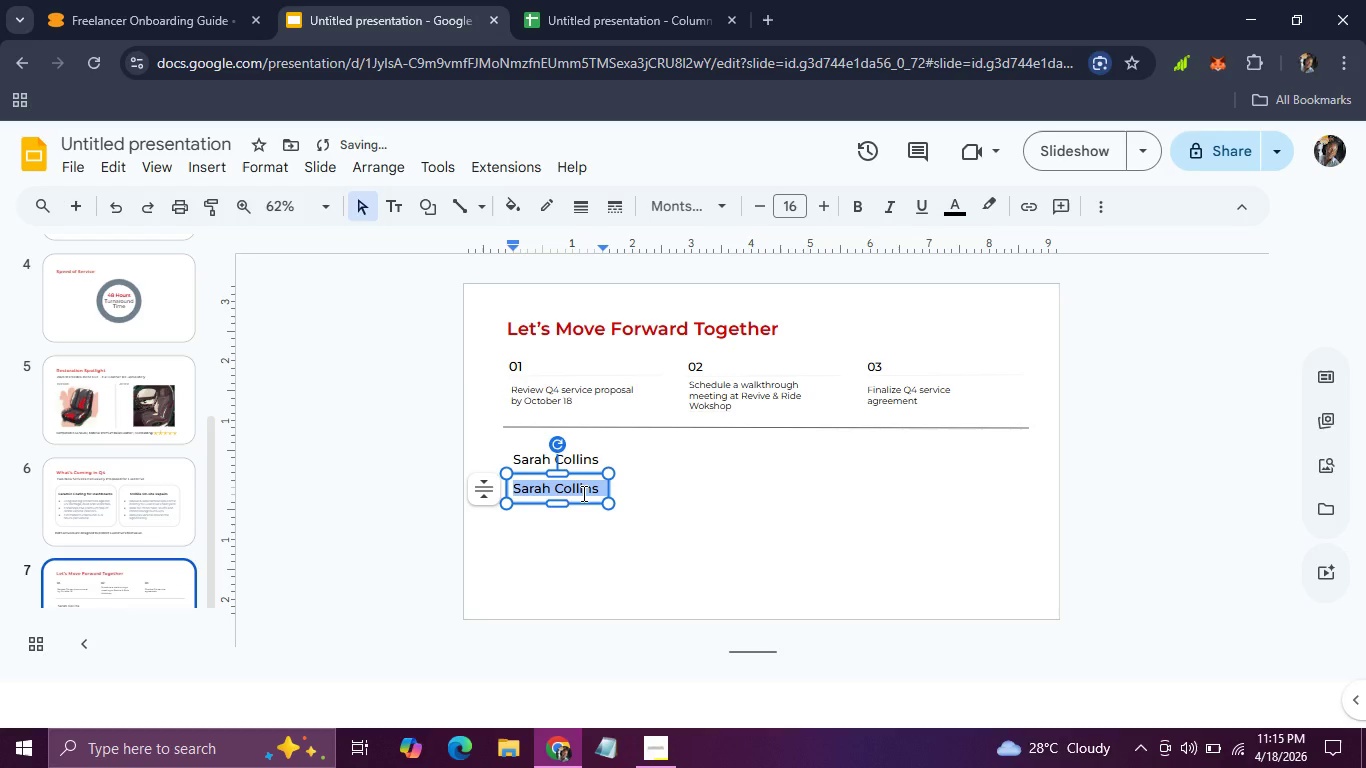 
triple_click([582, 493])
 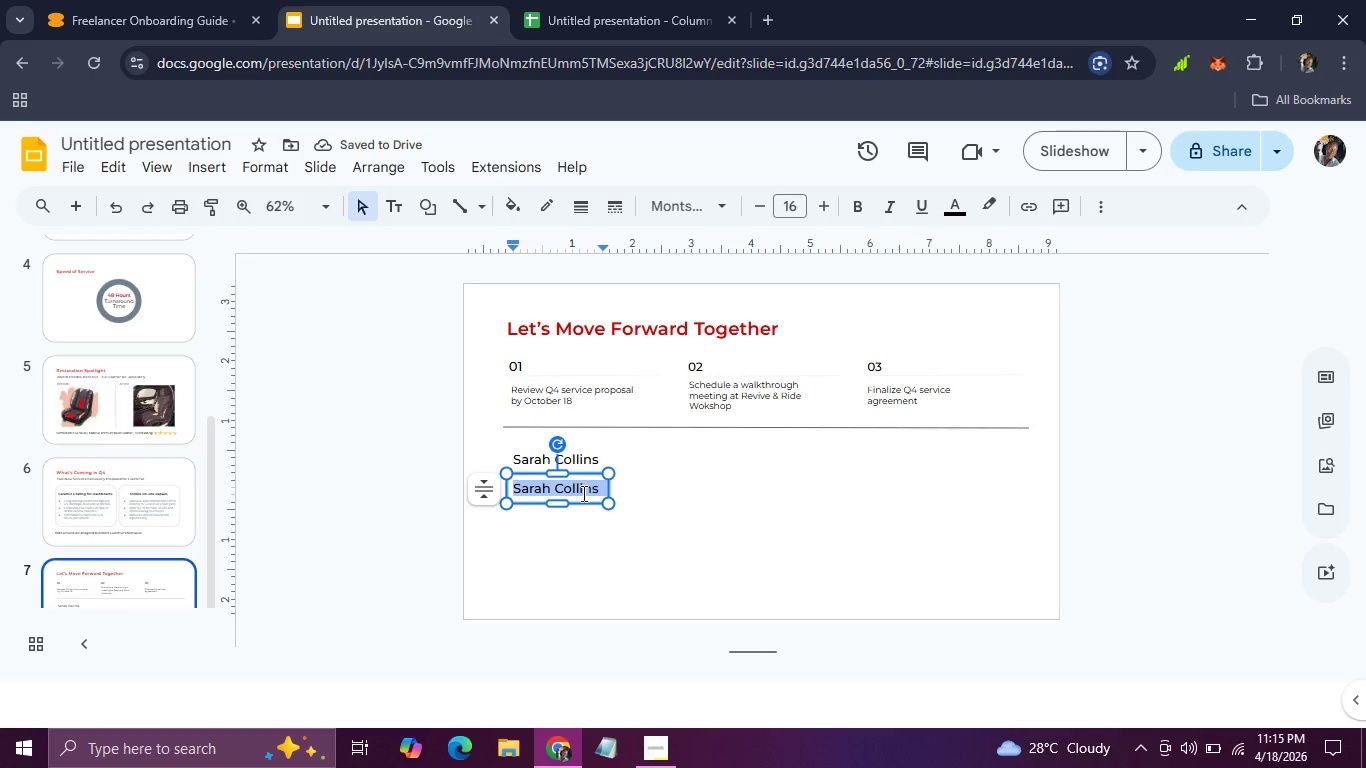 
type(Client r)
key(Backspace)
type(Relations Mnan)
key(Backspace)
type(ager)
 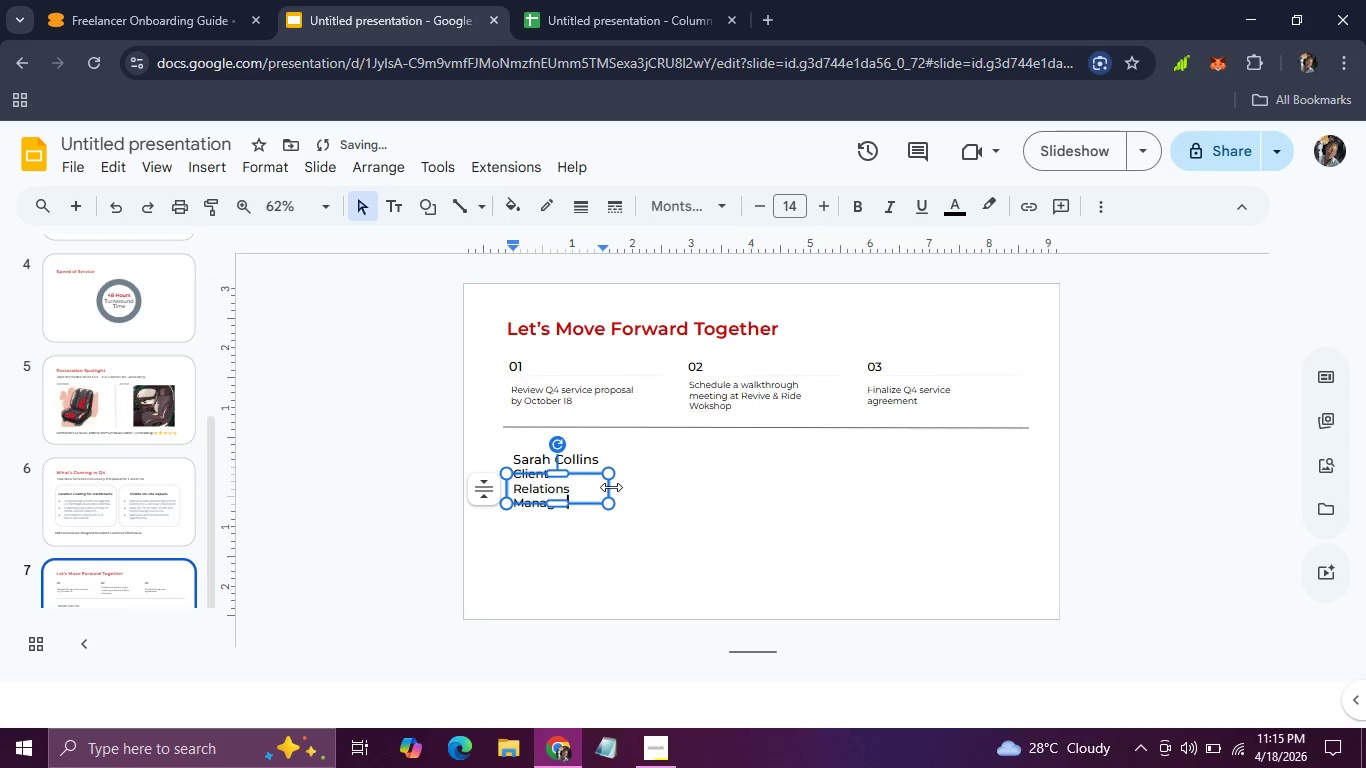 
left_click_drag(start_coordinate=[611, 487], to_coordinate=[662, 488])
 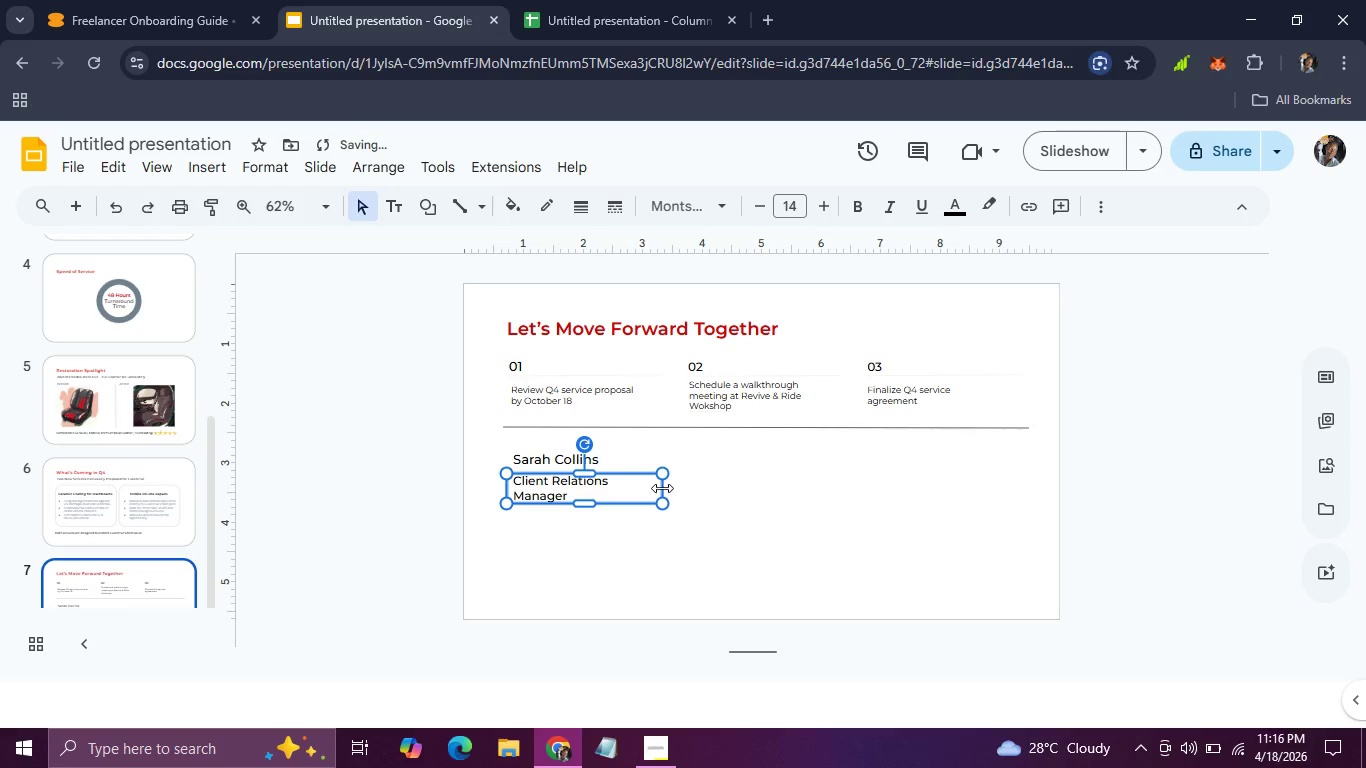 
left_click_drag(start_coordinate=[662, 488], to_coordinate=[706, 489])
 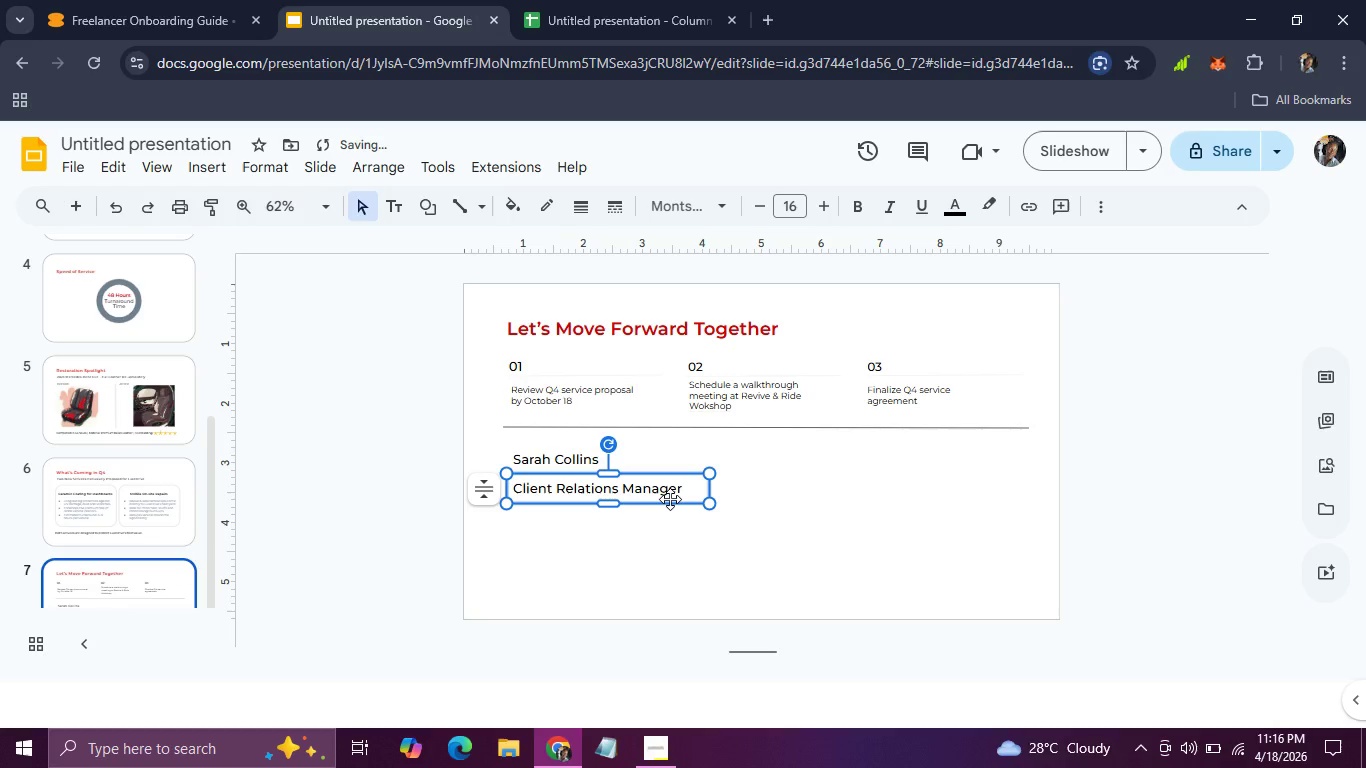 
key(Control+D)
 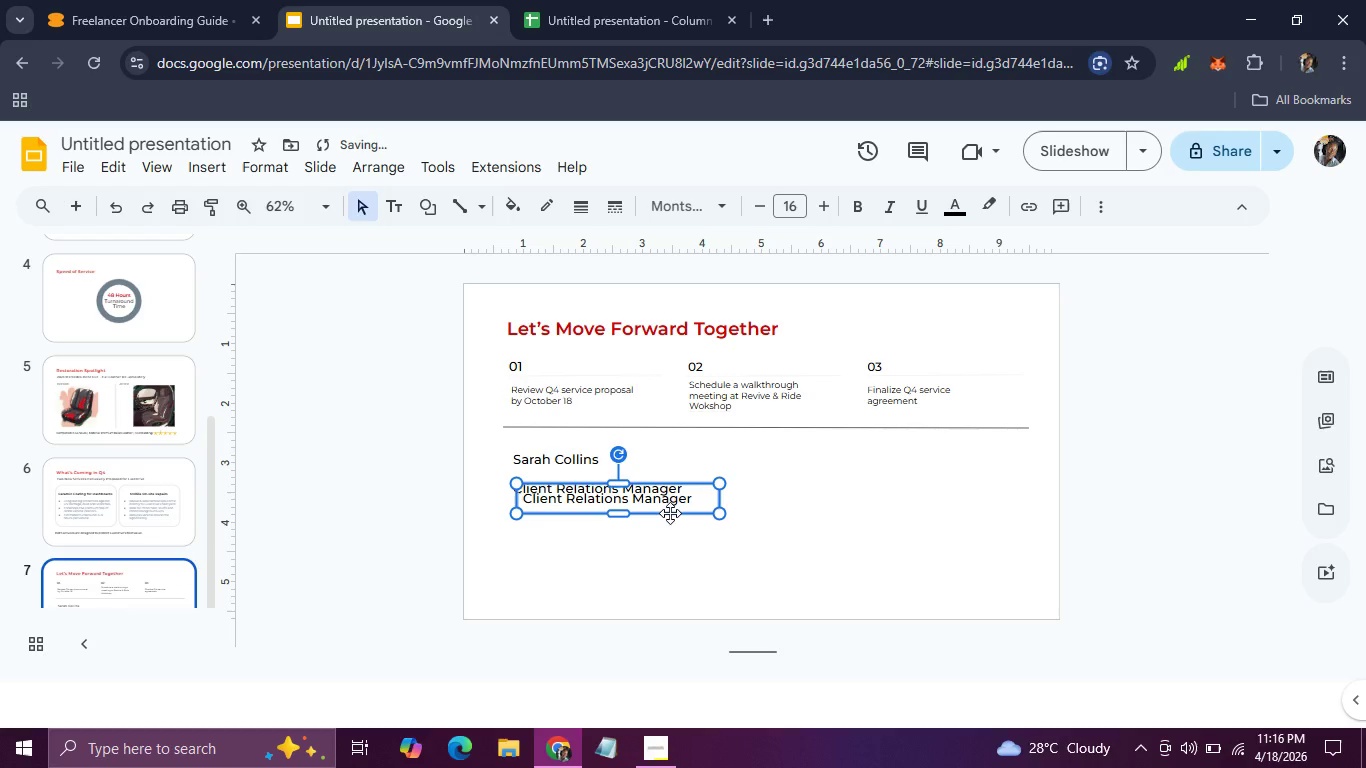 
left_click_drag(start_coordinate=[670, 514], to_coordinate=[667, 530])
 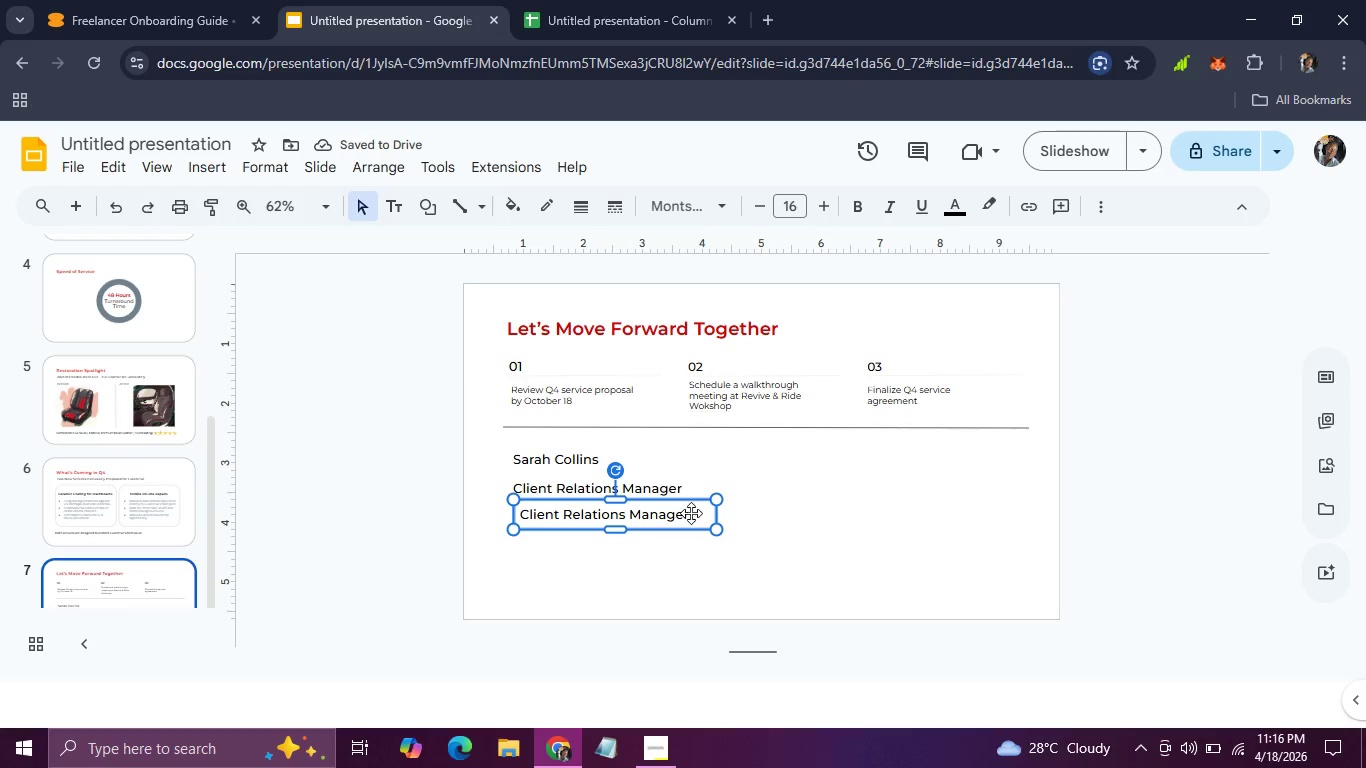 
double_click([699, 516])
 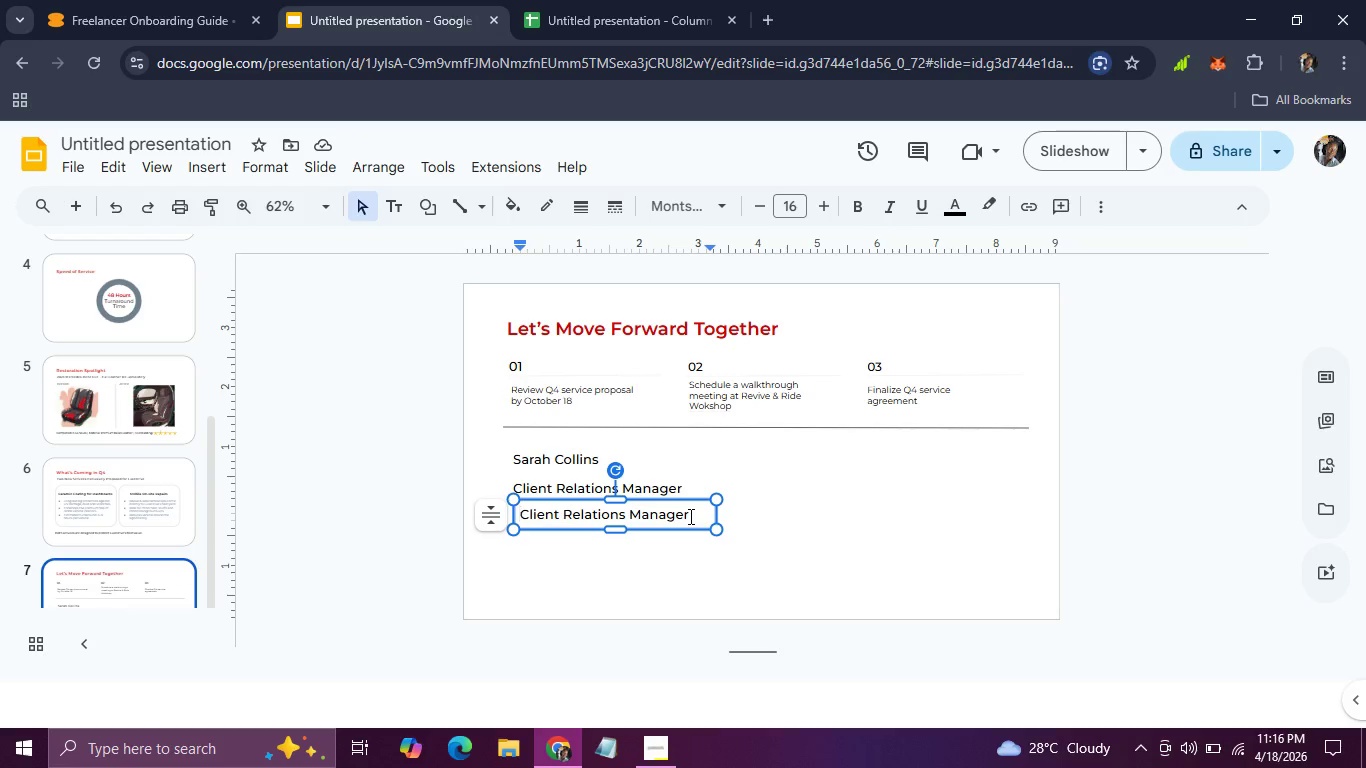 
left_click_drag(start_coordinate=[689, 516], to_coordinate=[512, 516])
 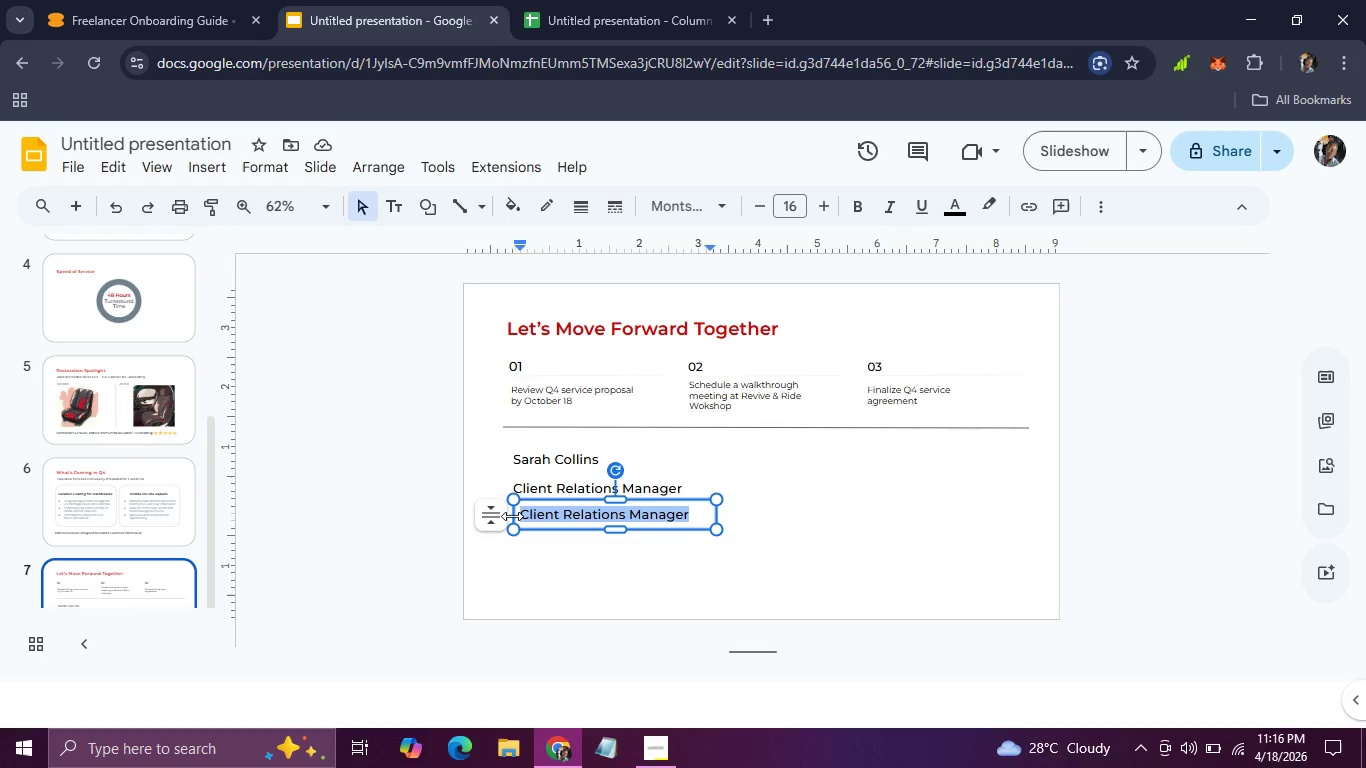 
type(Email: sarac)
key(Backspace)
type(hcol@reviveandride.com)
 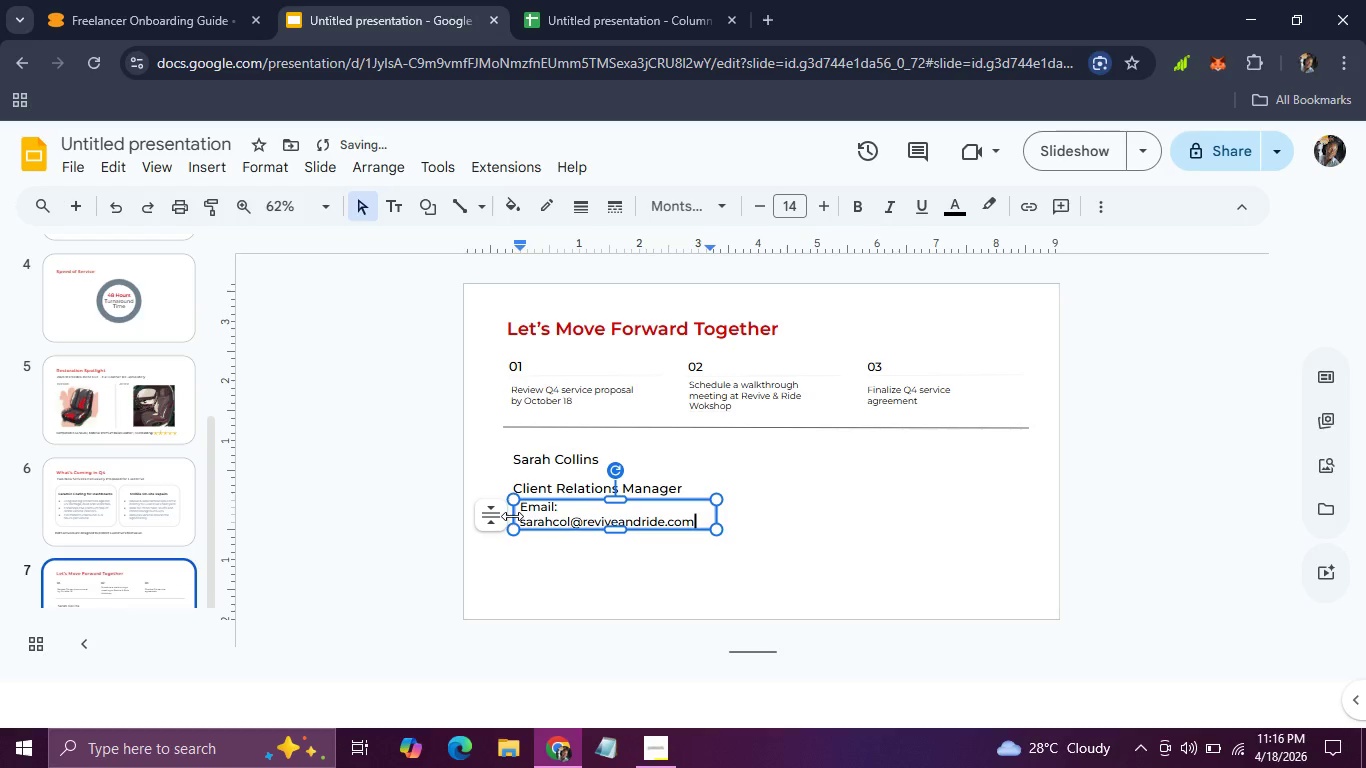 
left_click_drag(start_coordinate=[716, 514], to_coordinate=[814, 514])
 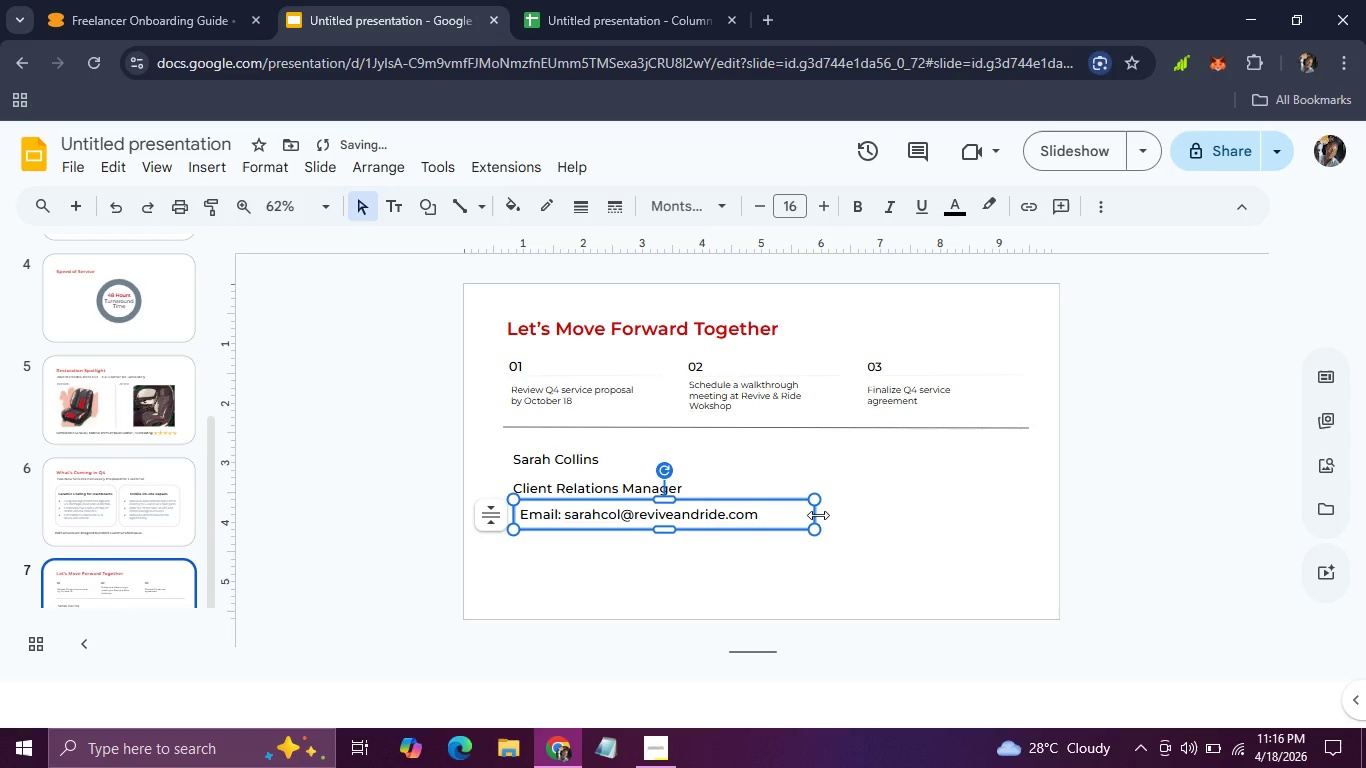 
left_click_drag(start_coordinate=[818, 515], to_coordinate=[771, 513])
 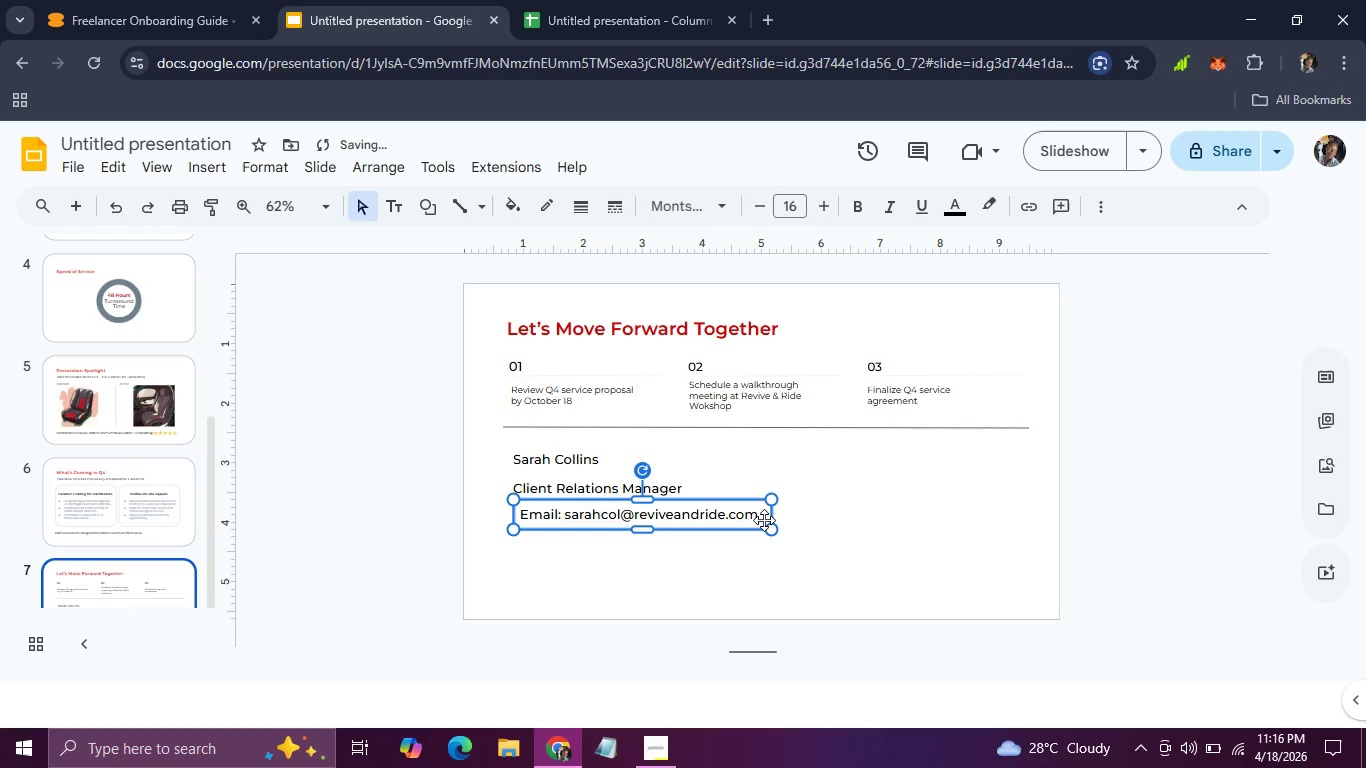 
key(Control+D)
 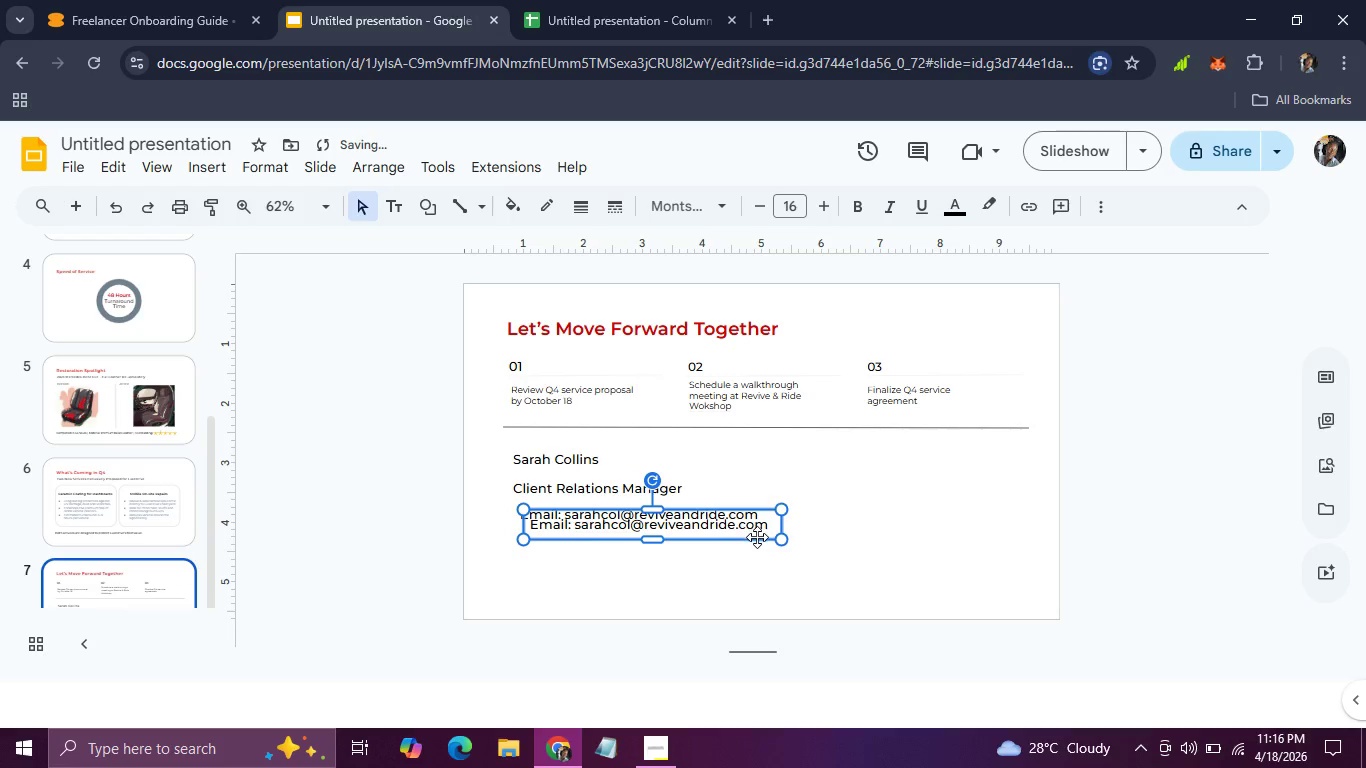 
left_click_drag(start_coordinate=[757, 537], to_coordinate=[754, 556])
 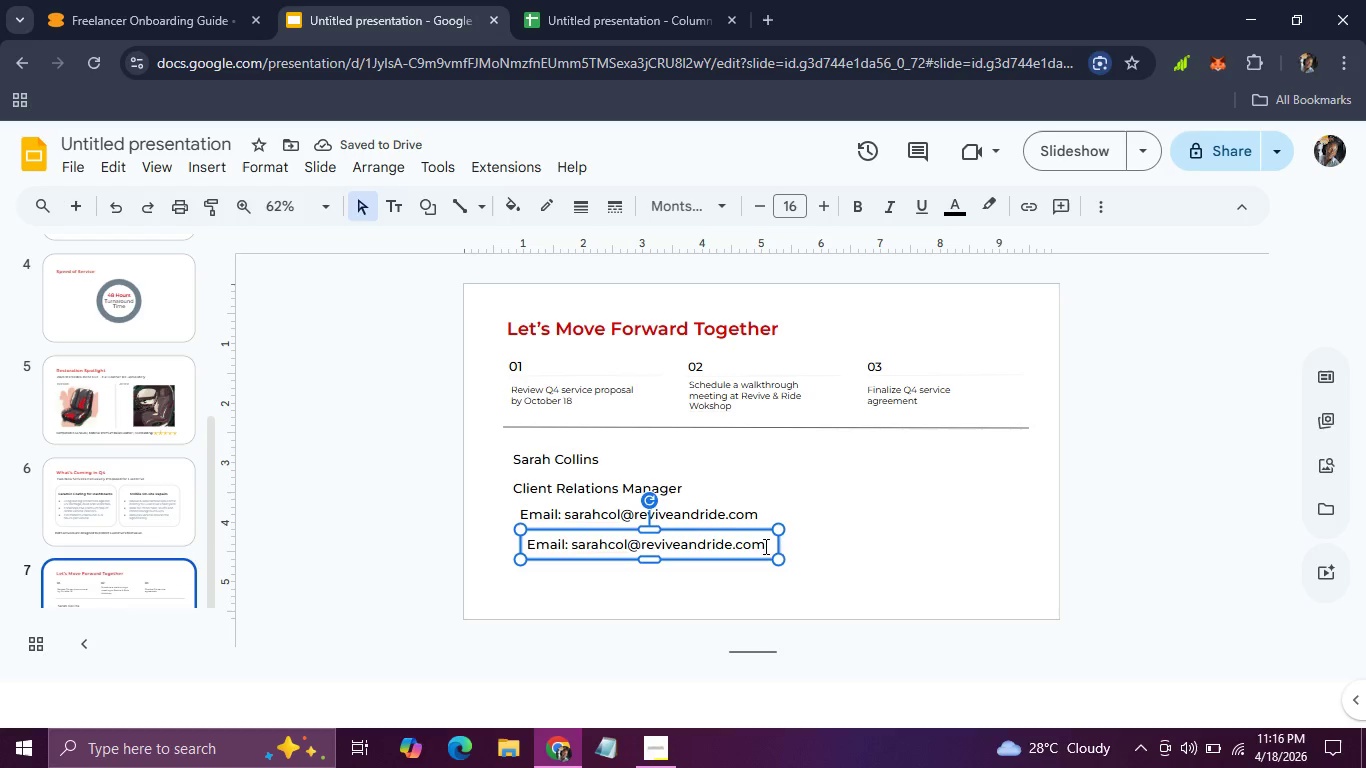 
wait(5.03)
 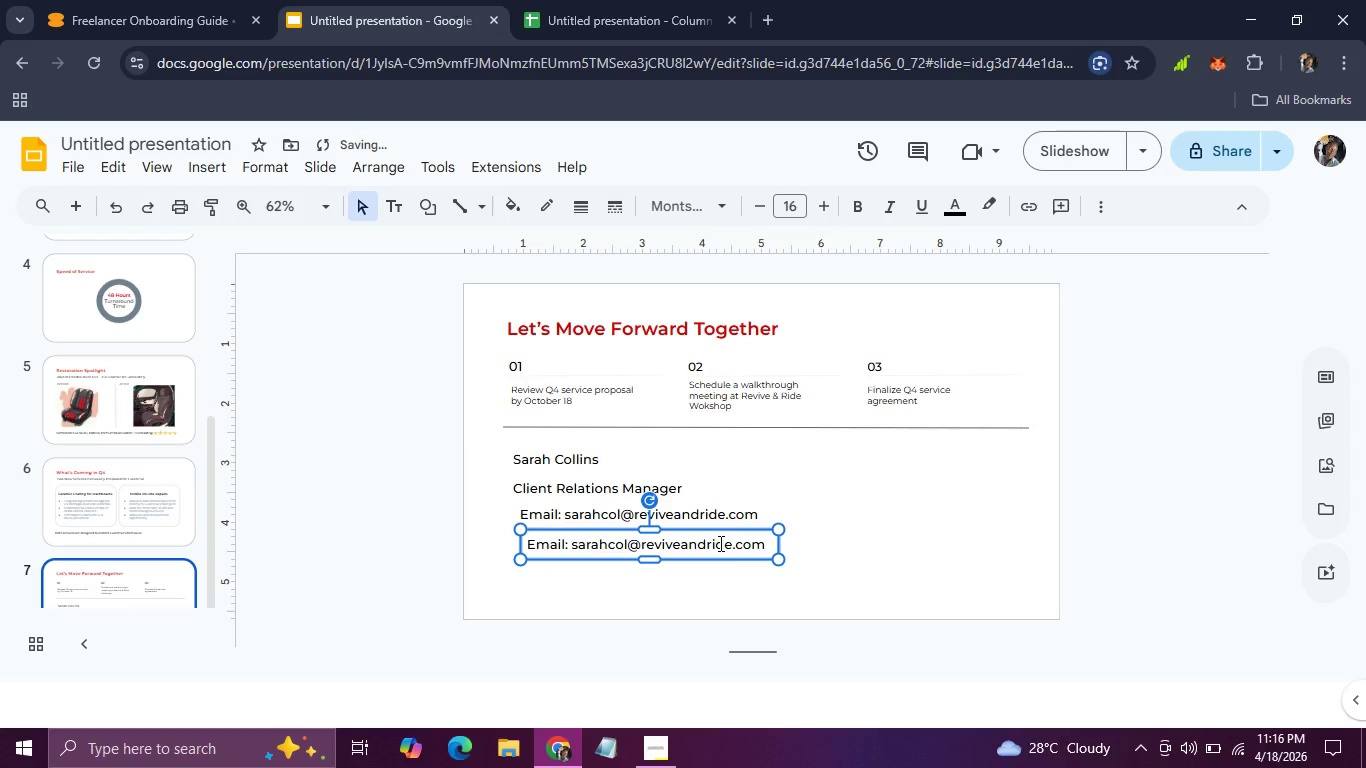 
left_click([760, 546])
 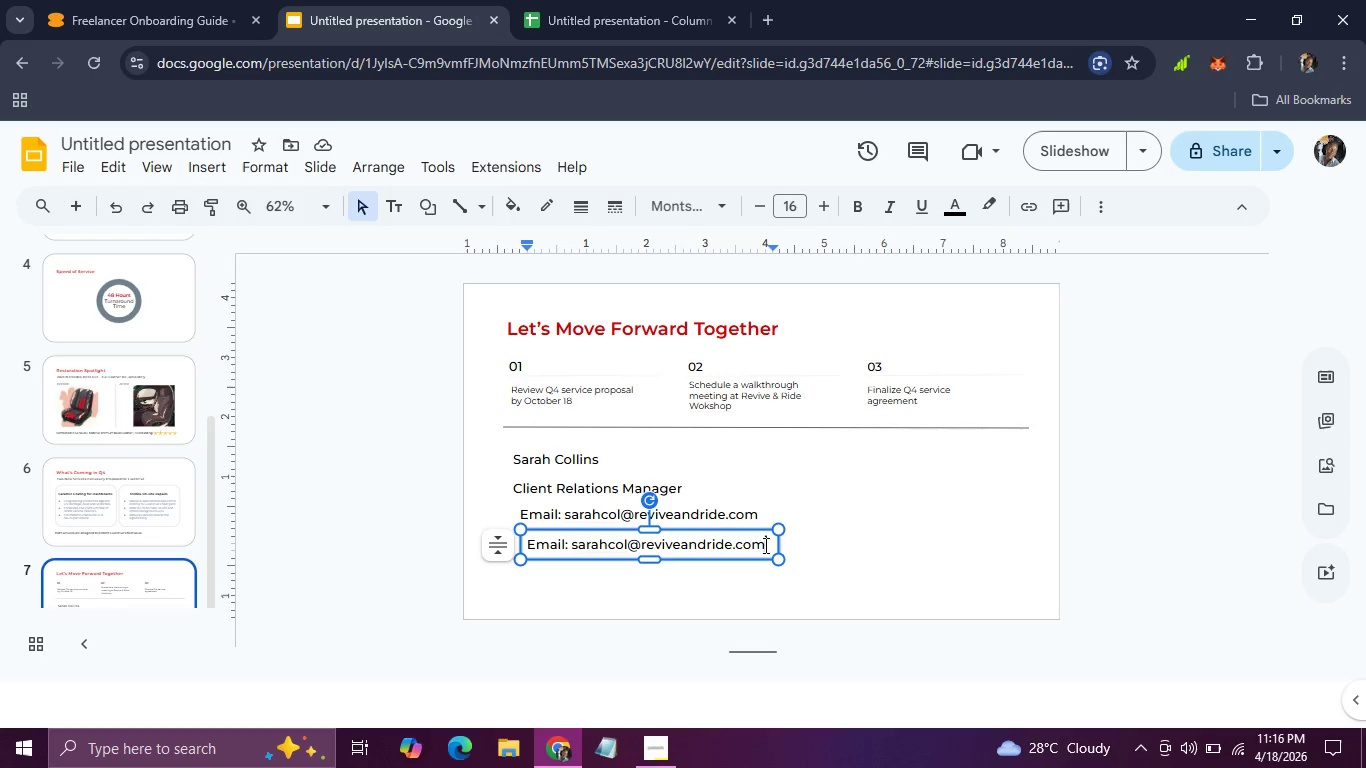 
left_click_drag(start_coordinate=[764, 545], to_coordinate=[467, 530])
 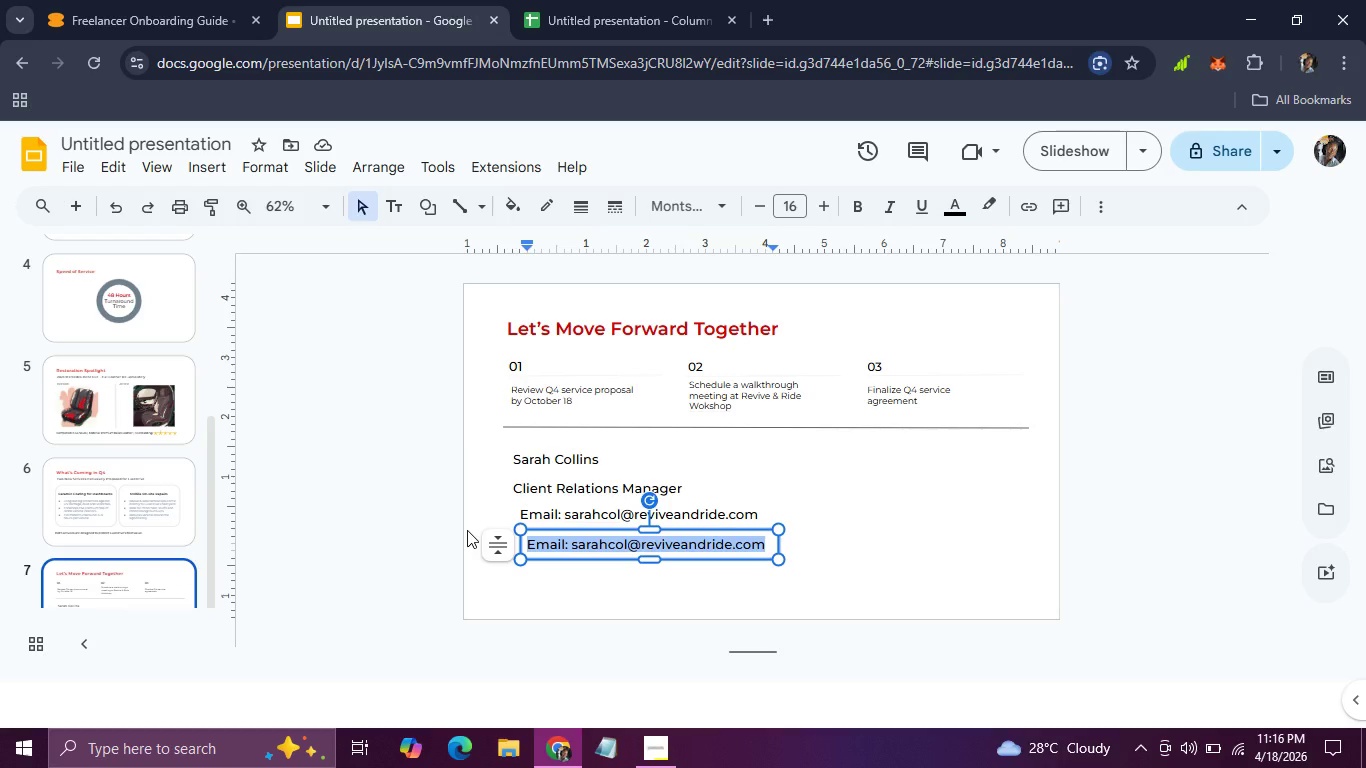 
type(Phone: -)
key(Backspace)
type(=)
key(Backspace)
type(=)
key(Backspace)
type(+234 098 245 6722)
 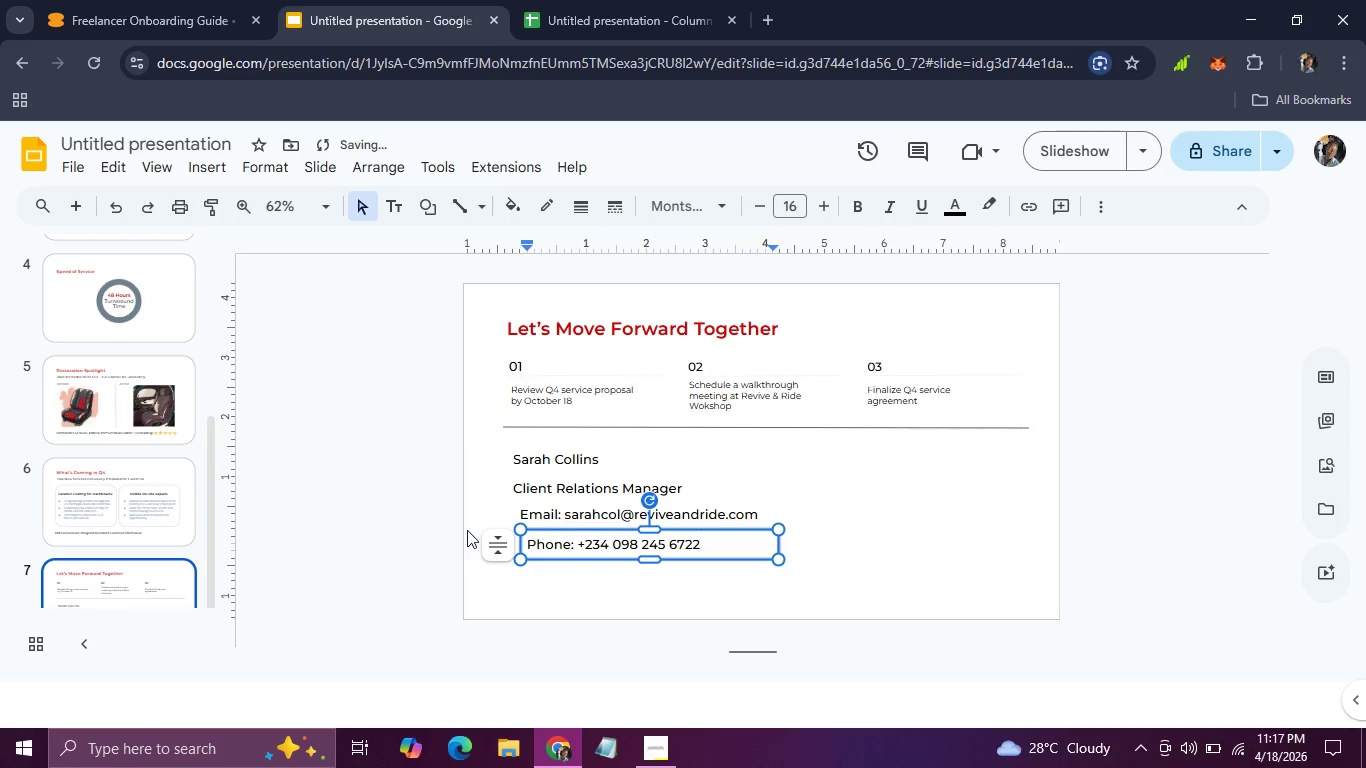 
 